 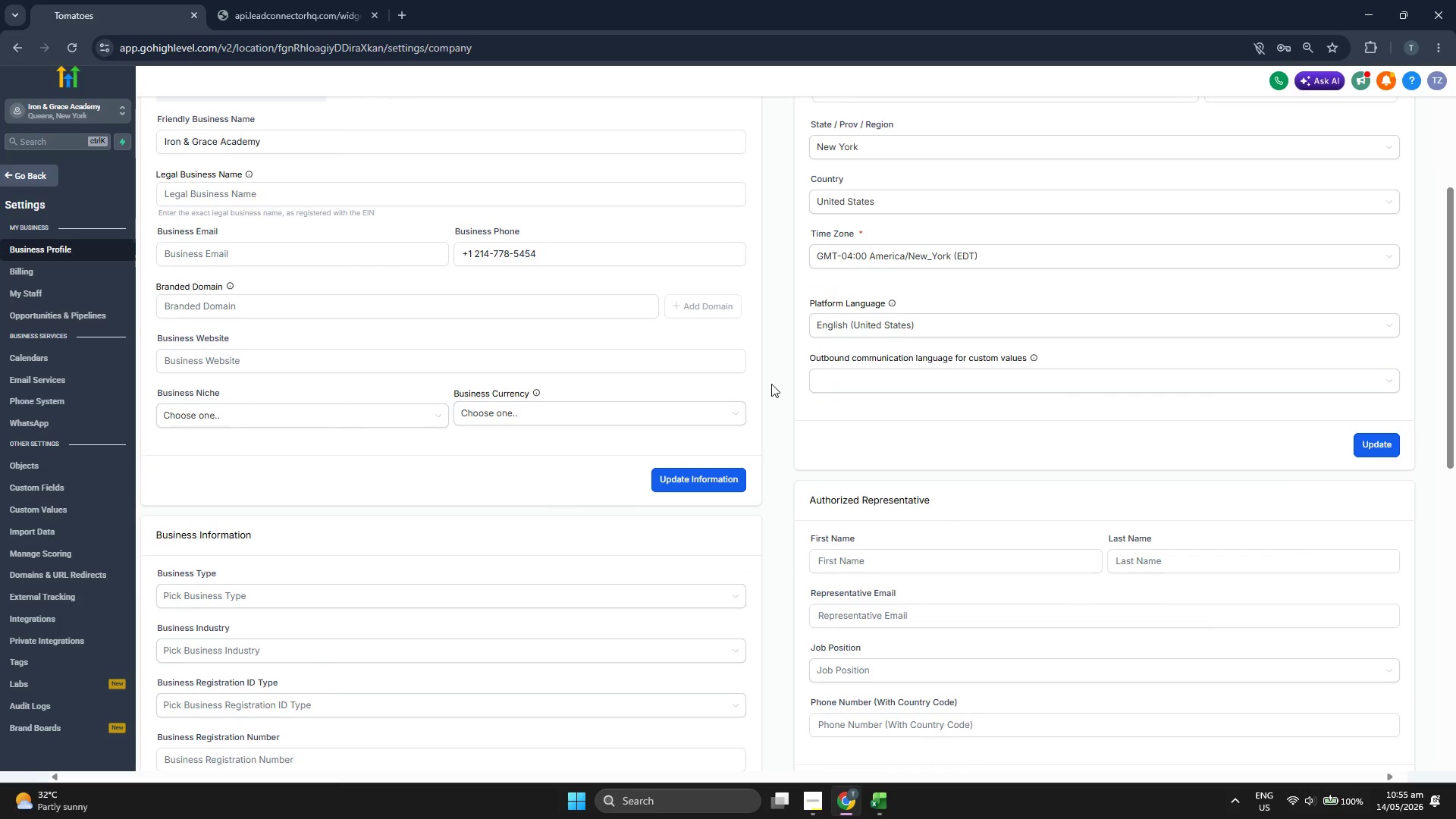 
scroll: coordinate [771, 381], scroll_direction: down, amount: 5.0
 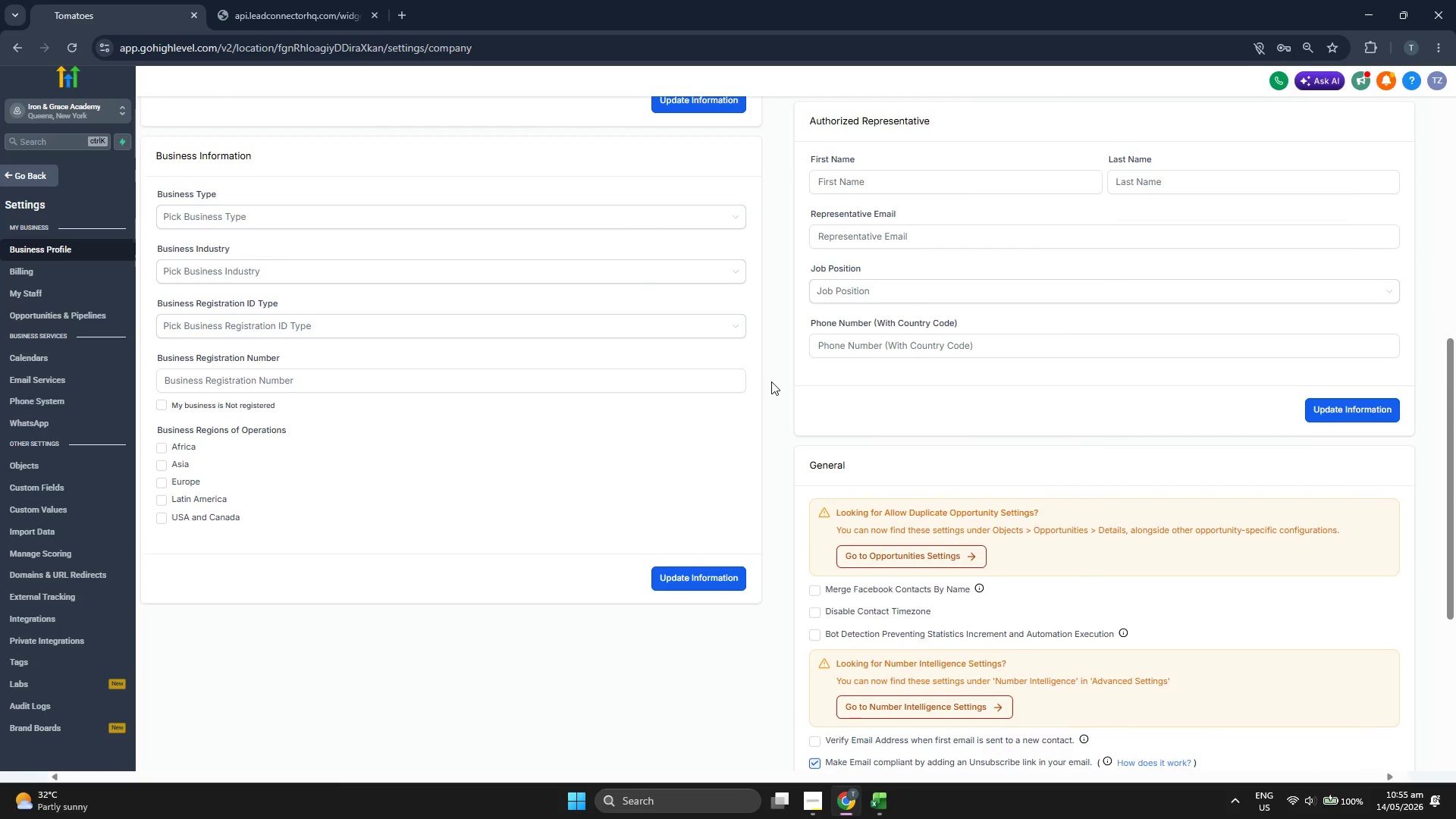 
scroll: coordinate [771, 381], scroll_direction: down, amount: 4.0
 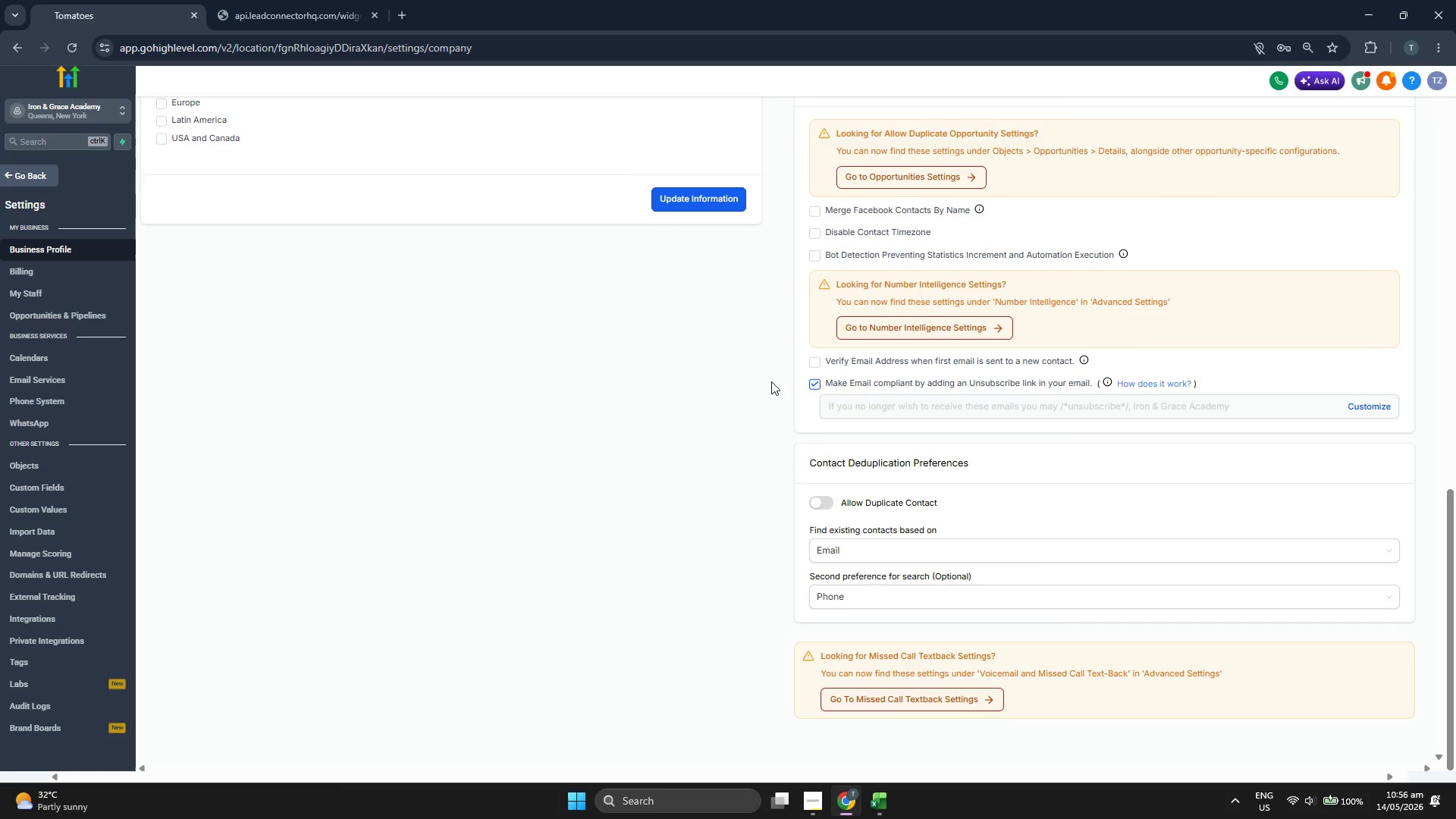 
scroll: coordinate [771, 381], scroll_direction: none, amount: 0.0
 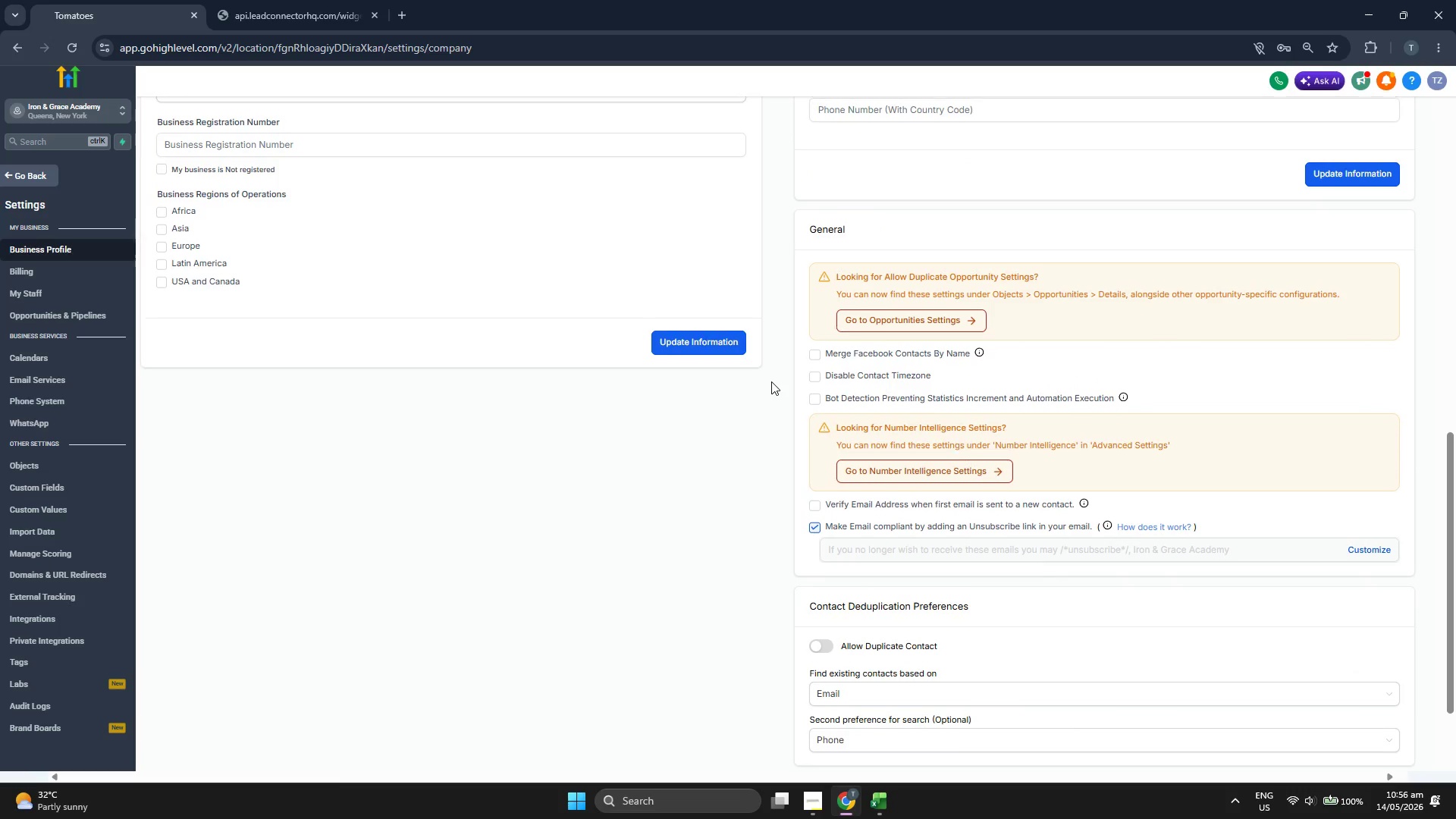 
scroll: coordinate [771, 381], scroll_direction: up, amount: 2.0
 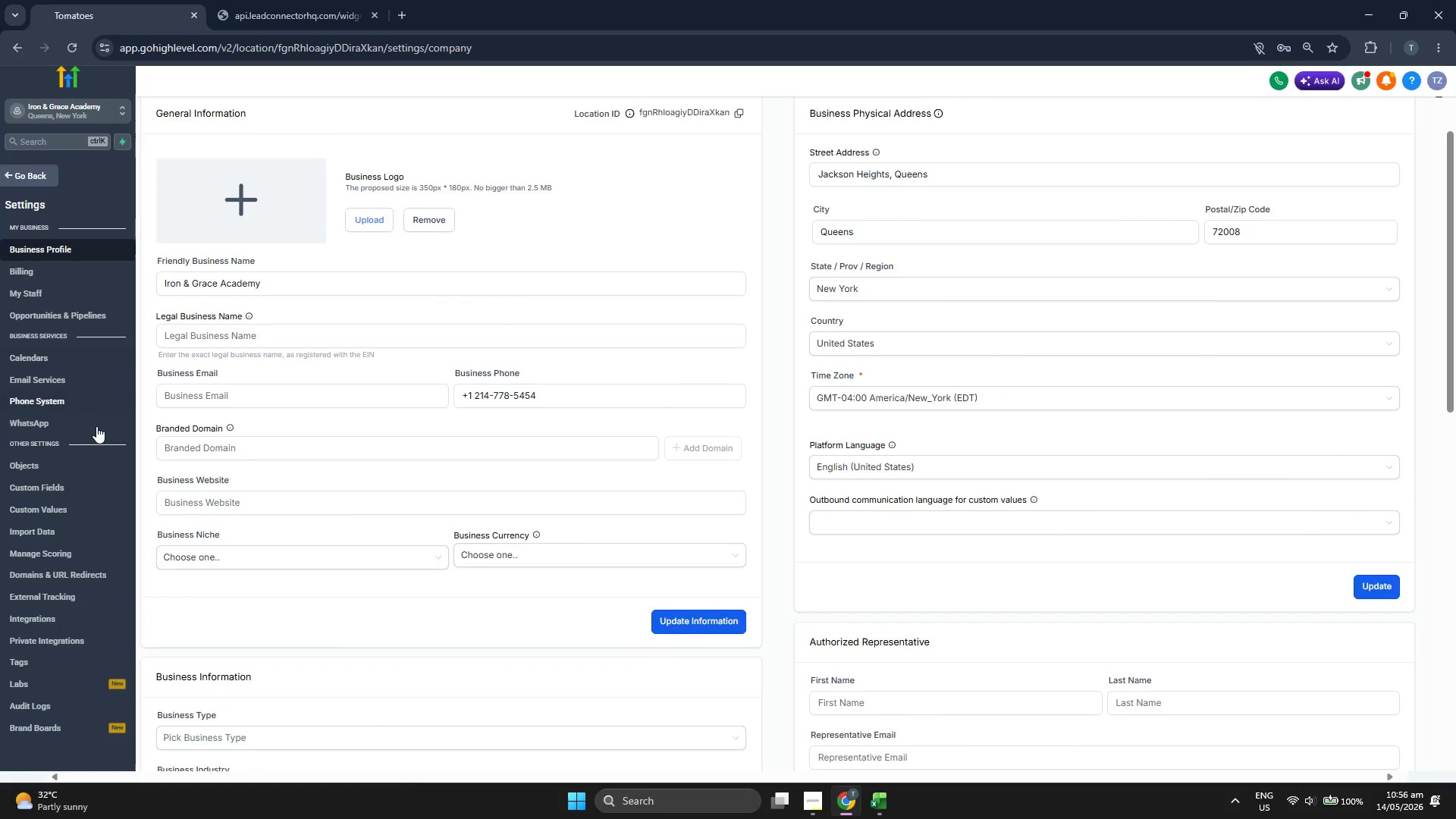 
left_click([42, 660])
 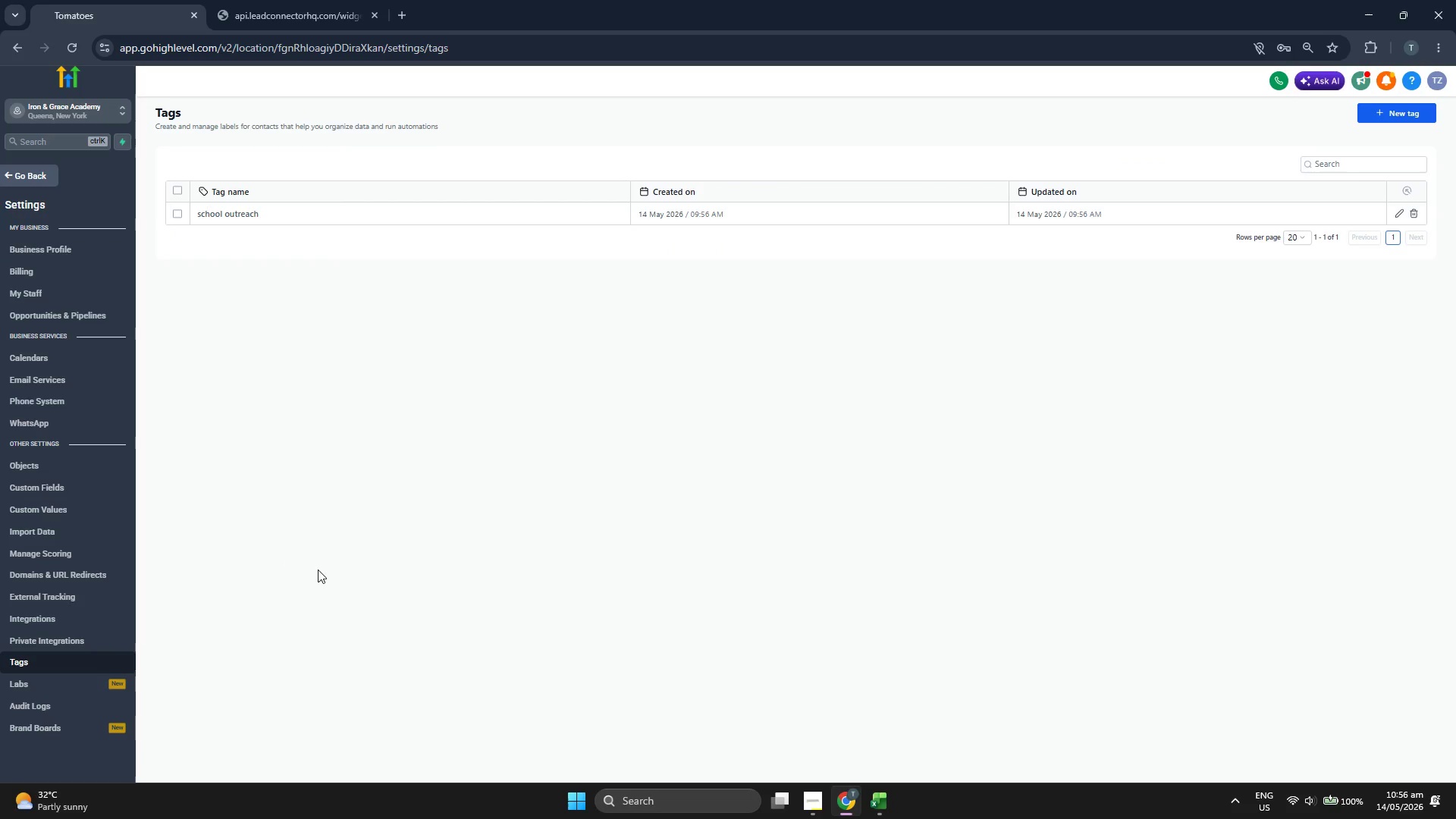 
wait(10.77)
 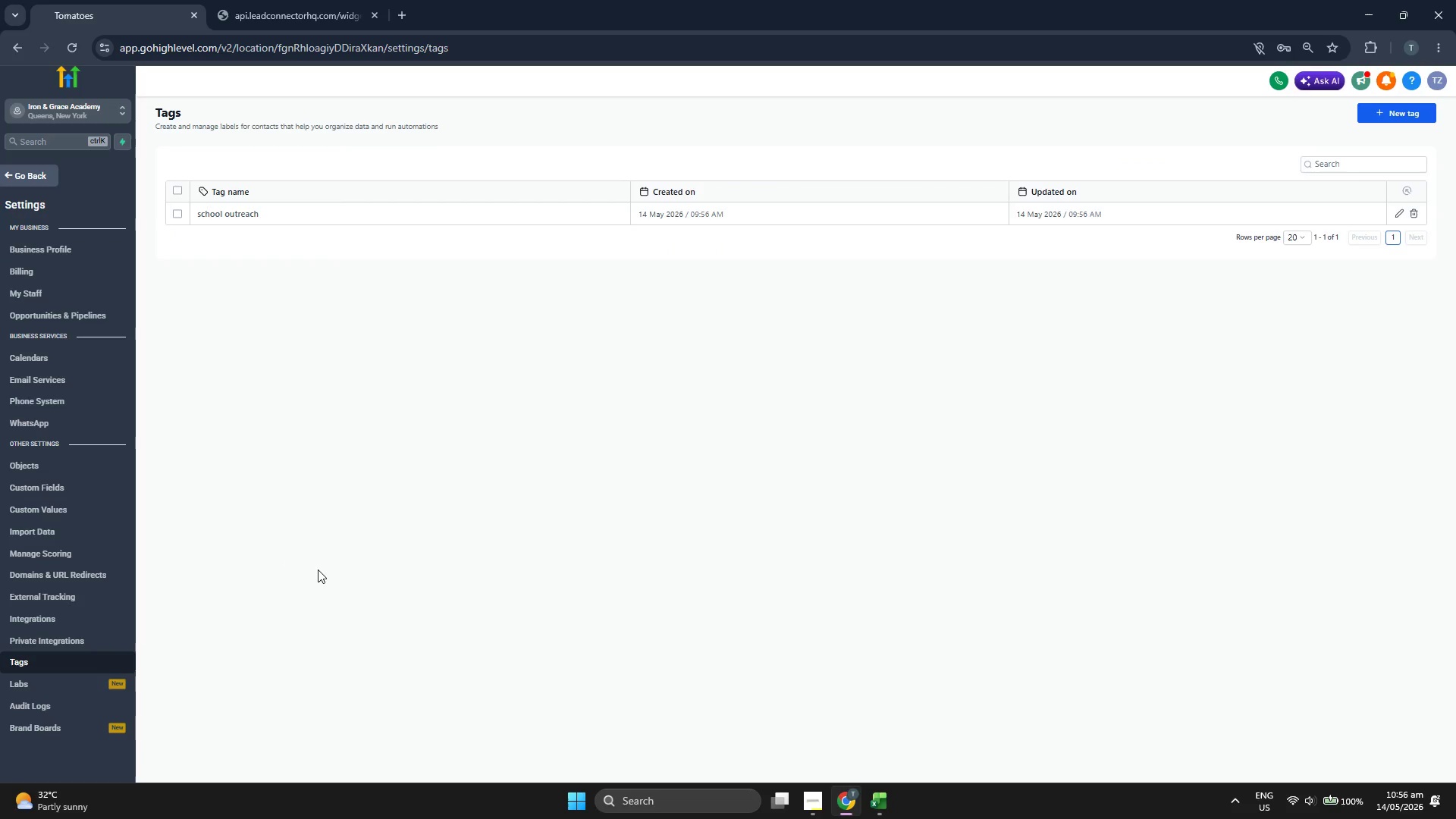 
left_click([30, 172])
 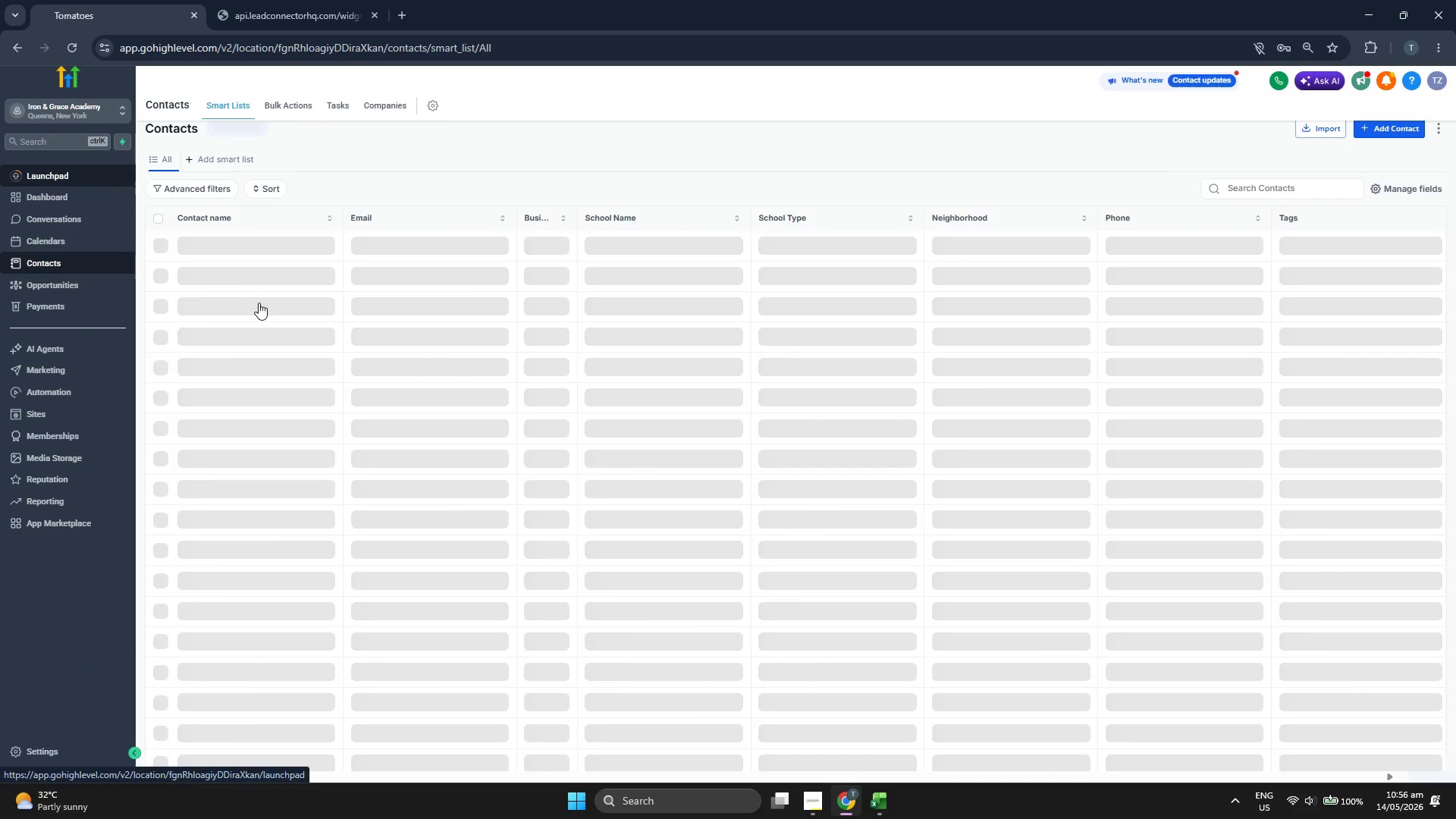 
wait(8.26)
 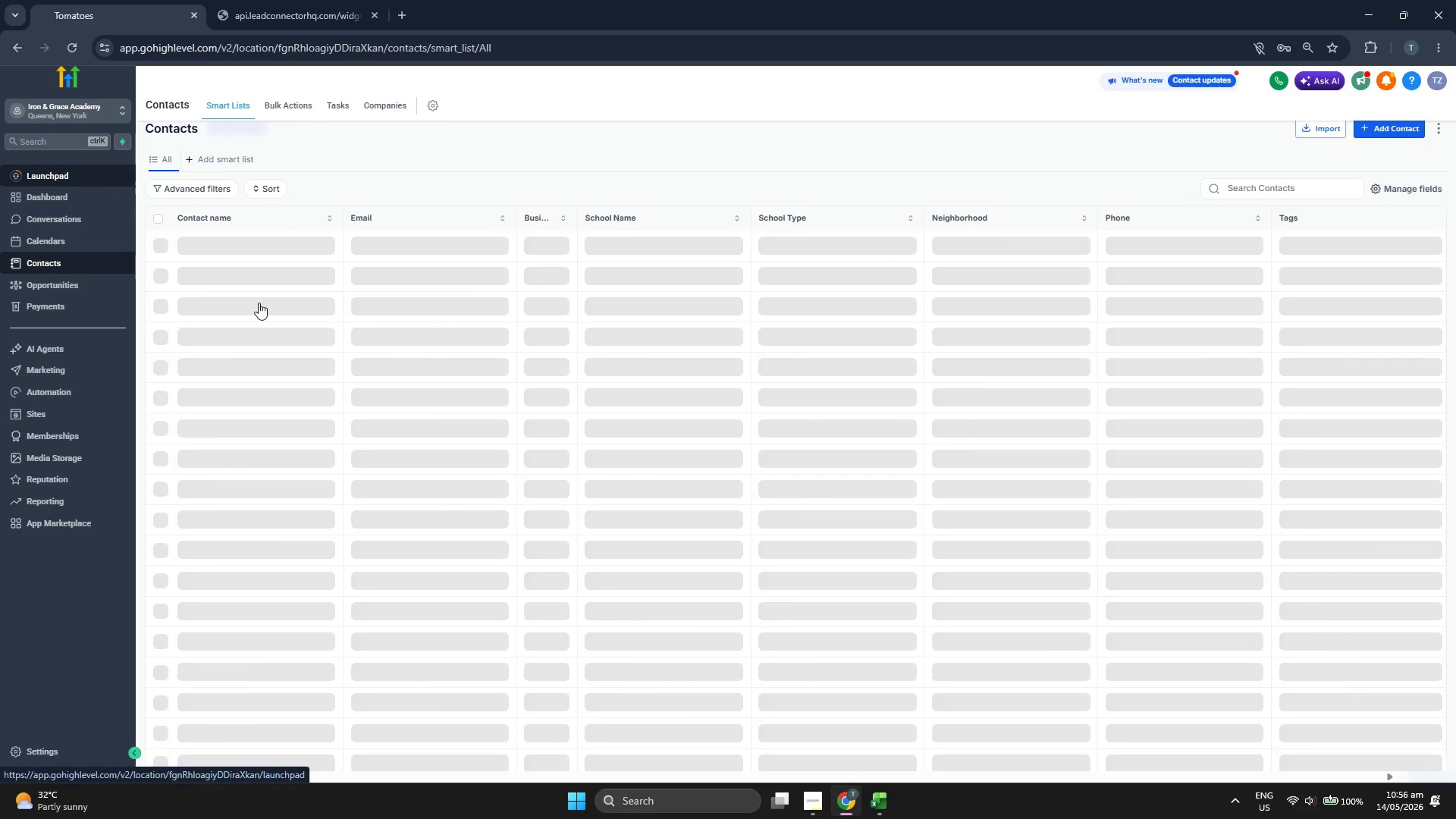 
scroll: coordinate [453, 391], scroll_direction: down, amount: 1.0
 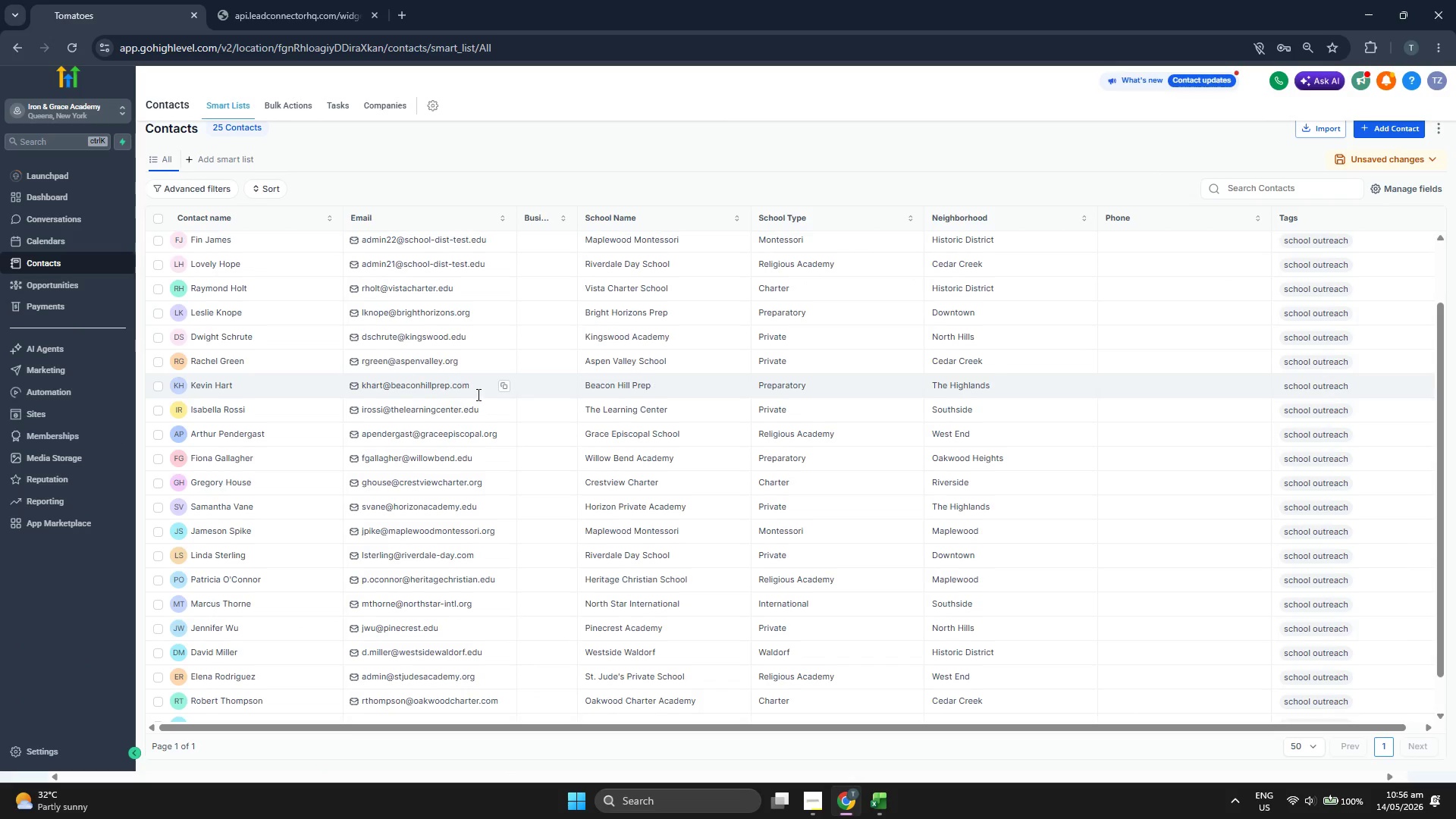 
scroll: coordinate [481, 397], scroll_direction: up, amount: 2.0
 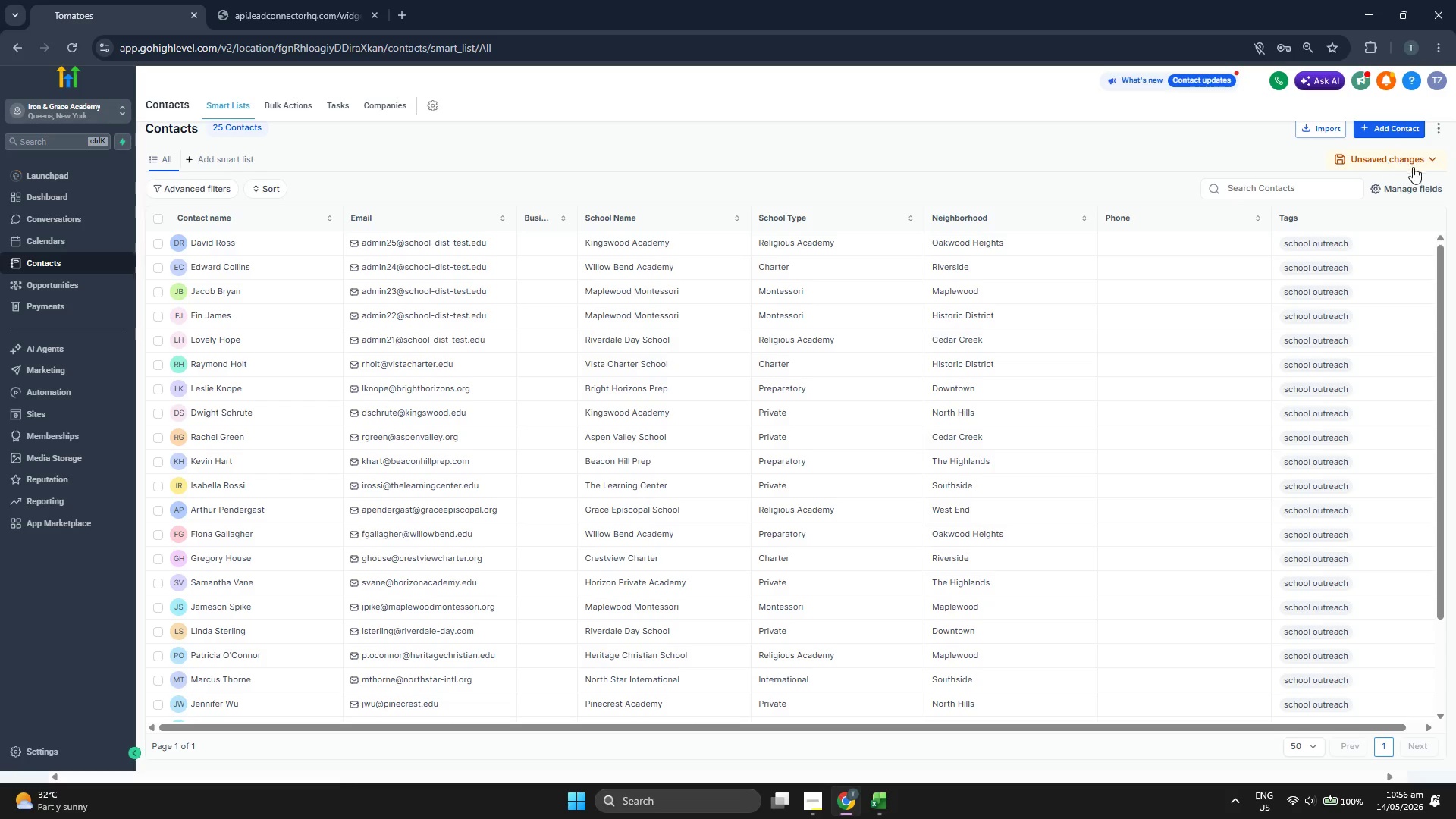 
left_click([1407, 187])
 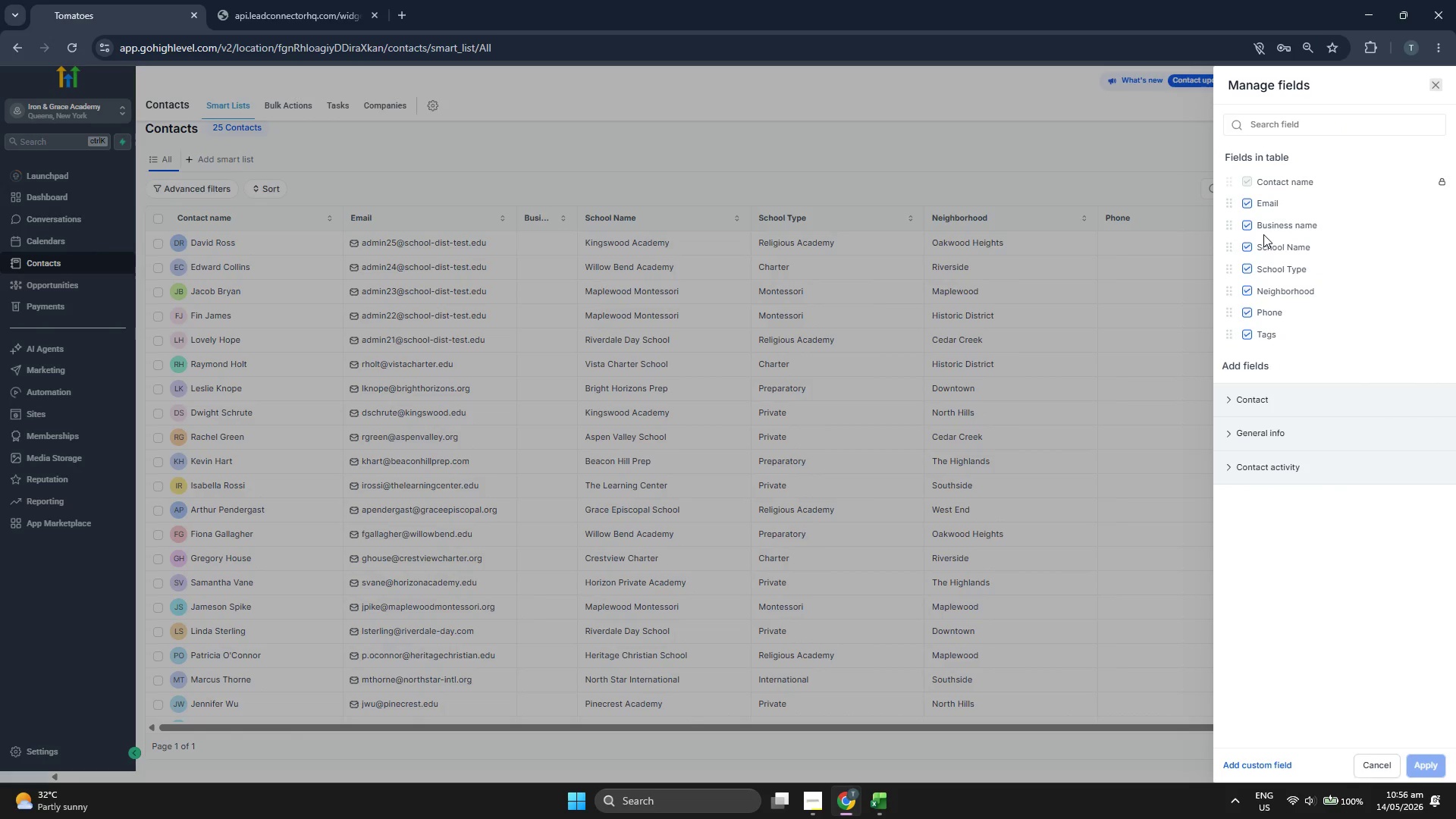 
left_click([1266, 230])
 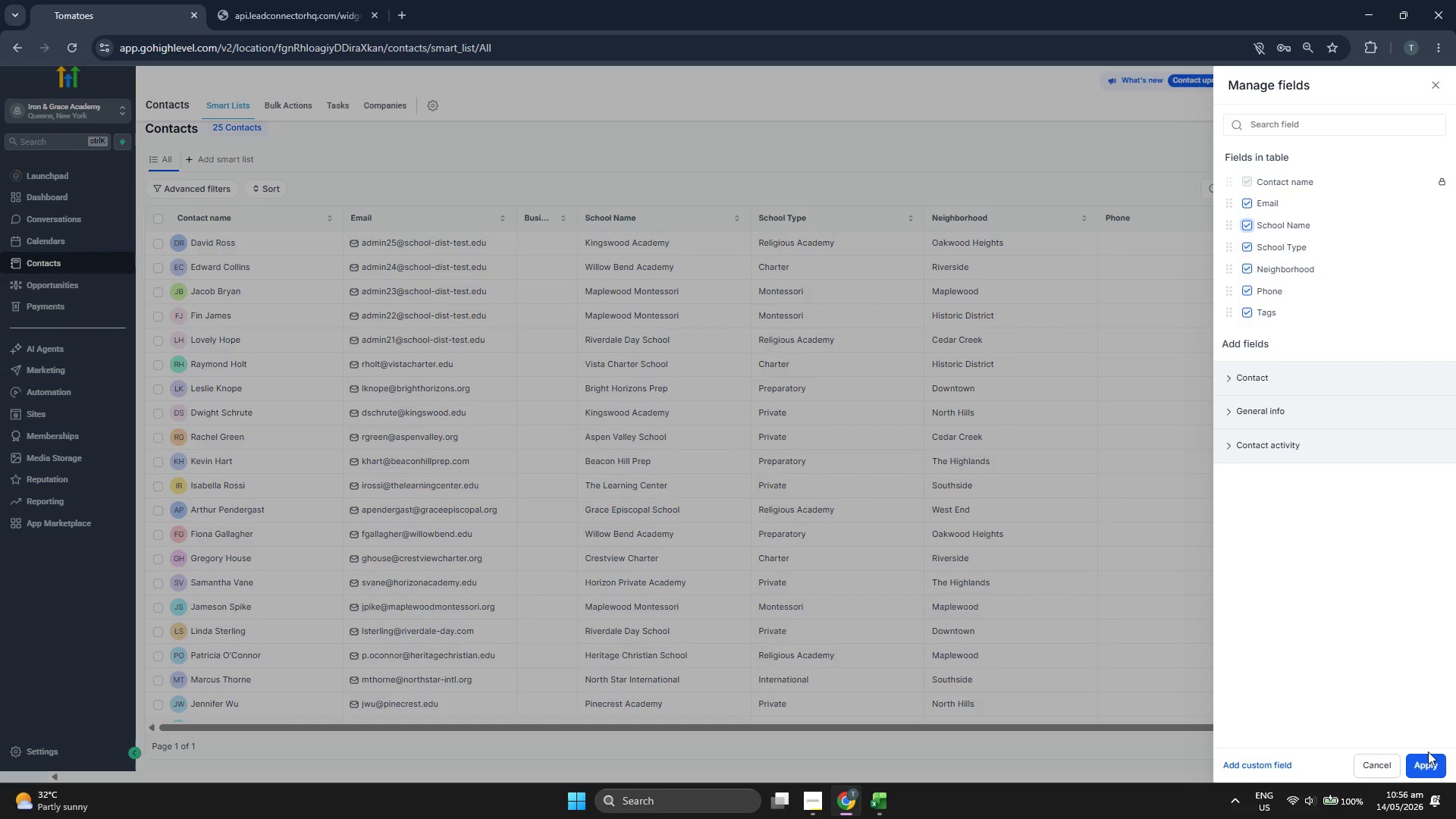 
left_click([1428, 763])
 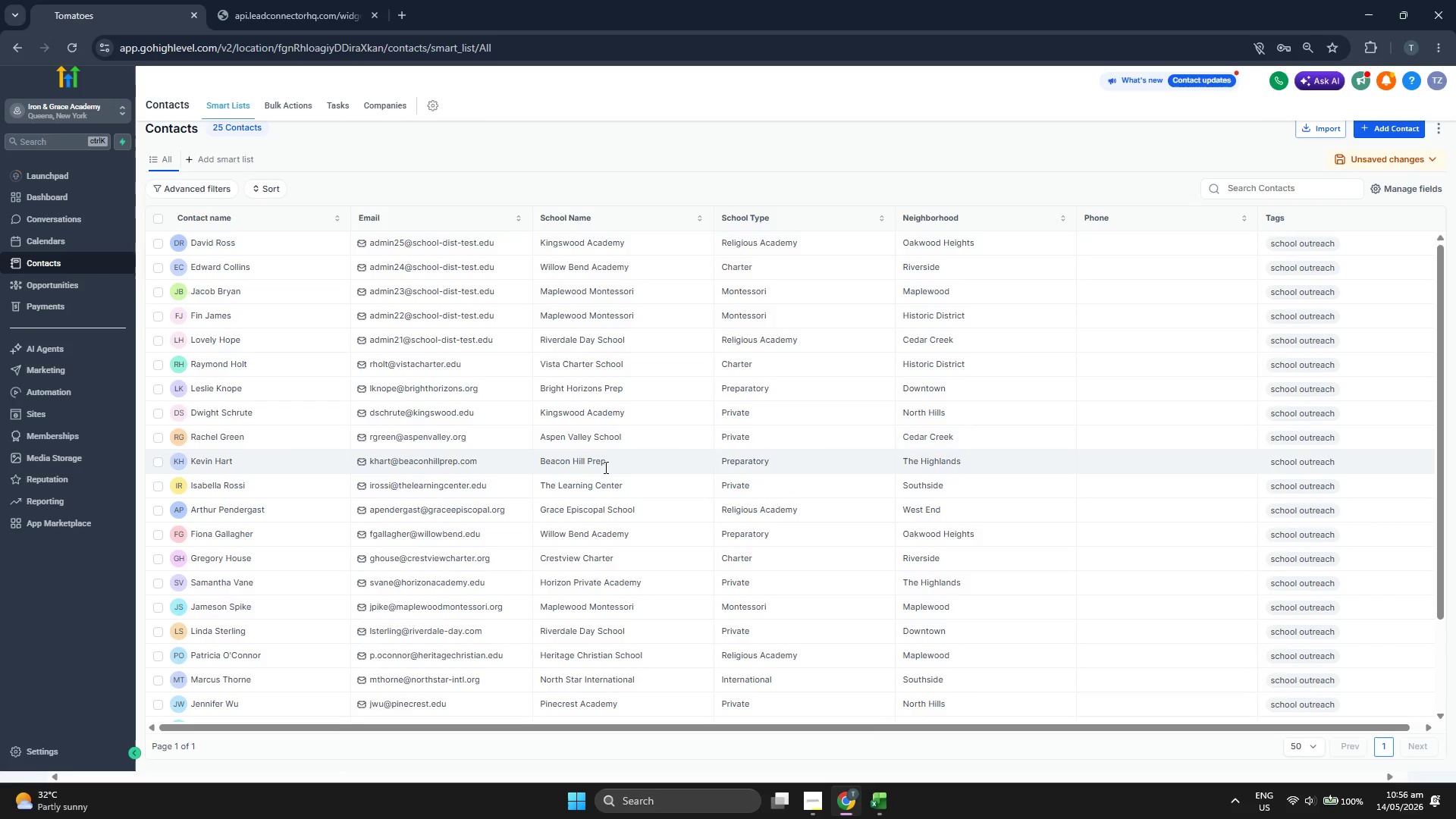 
wait(5.53)
 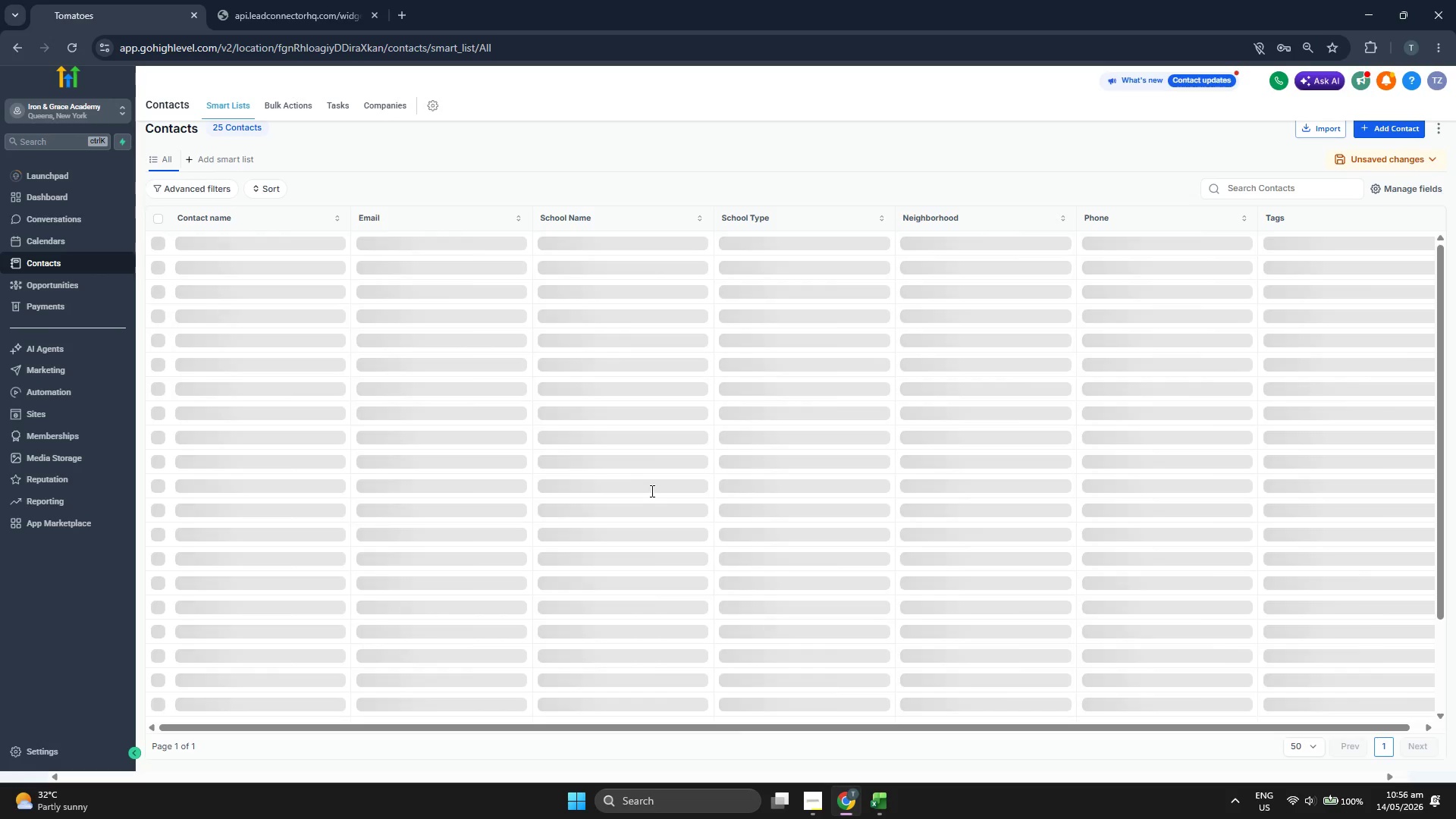 
scroll: coordinate [732, 479], scroll_direction: down, amount: 2.0
 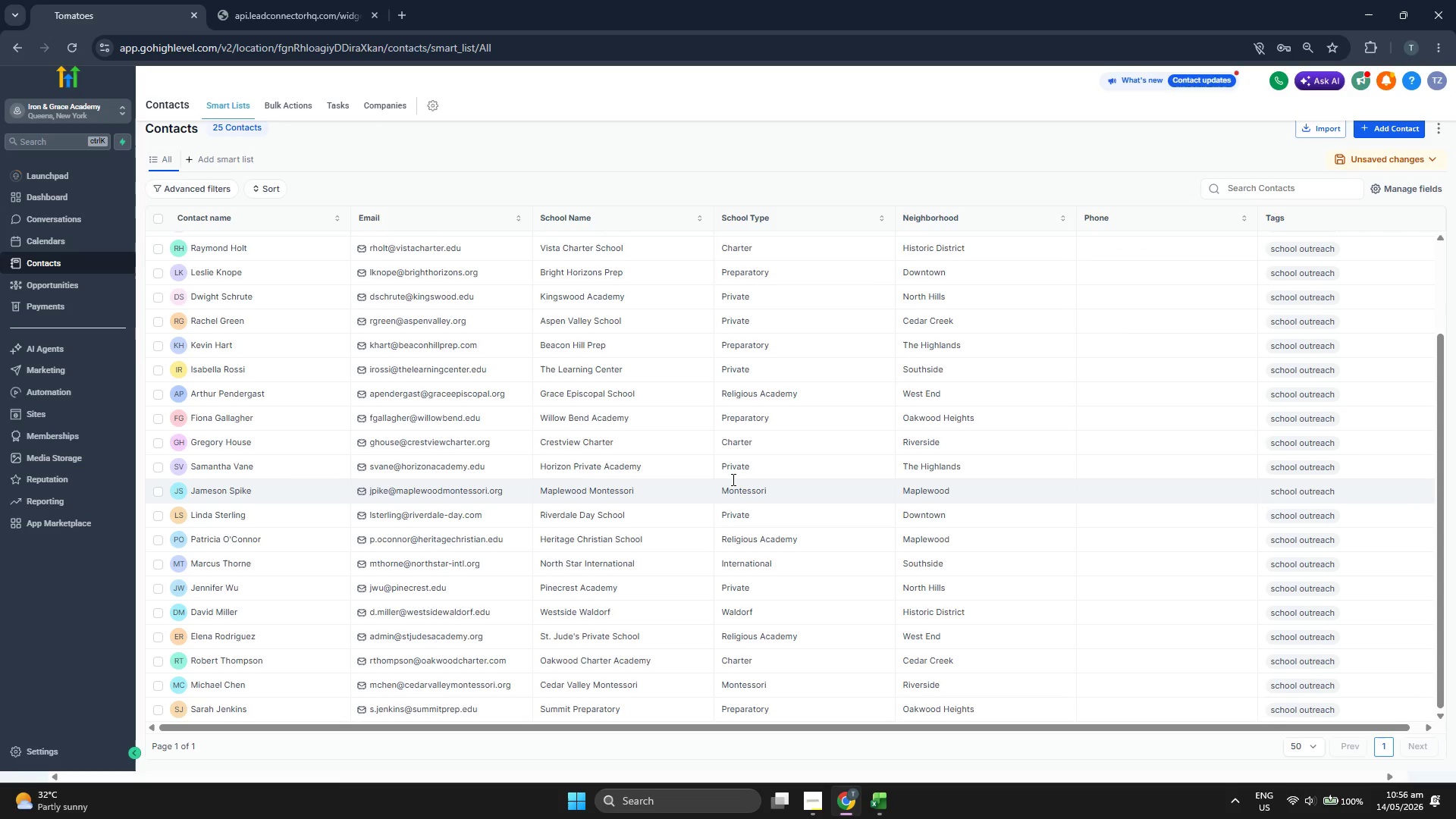 
scroll: coordinate [732, 479], scroll_direction: up, amount: 3.0
 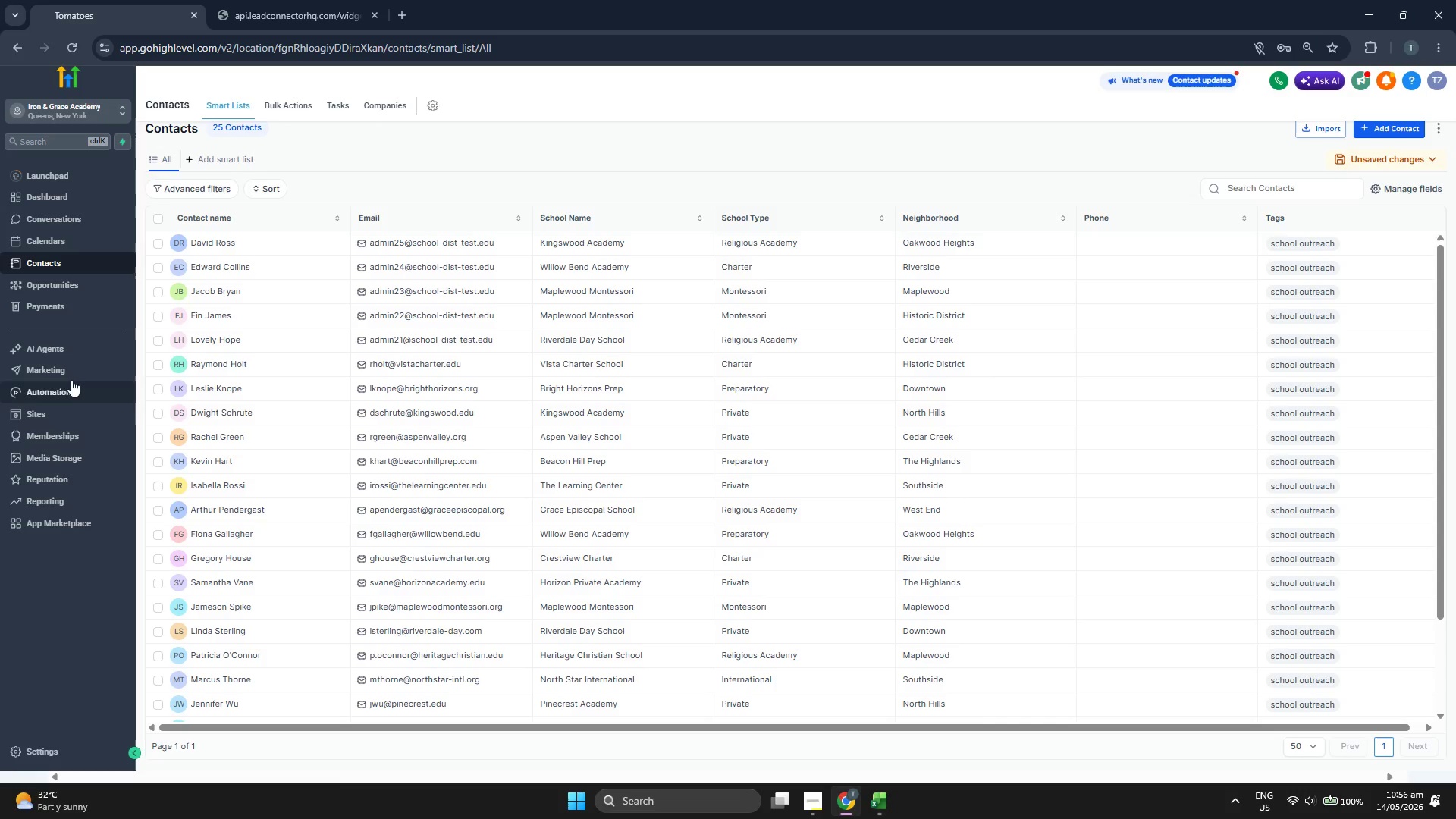 
left_click([71, 374])
 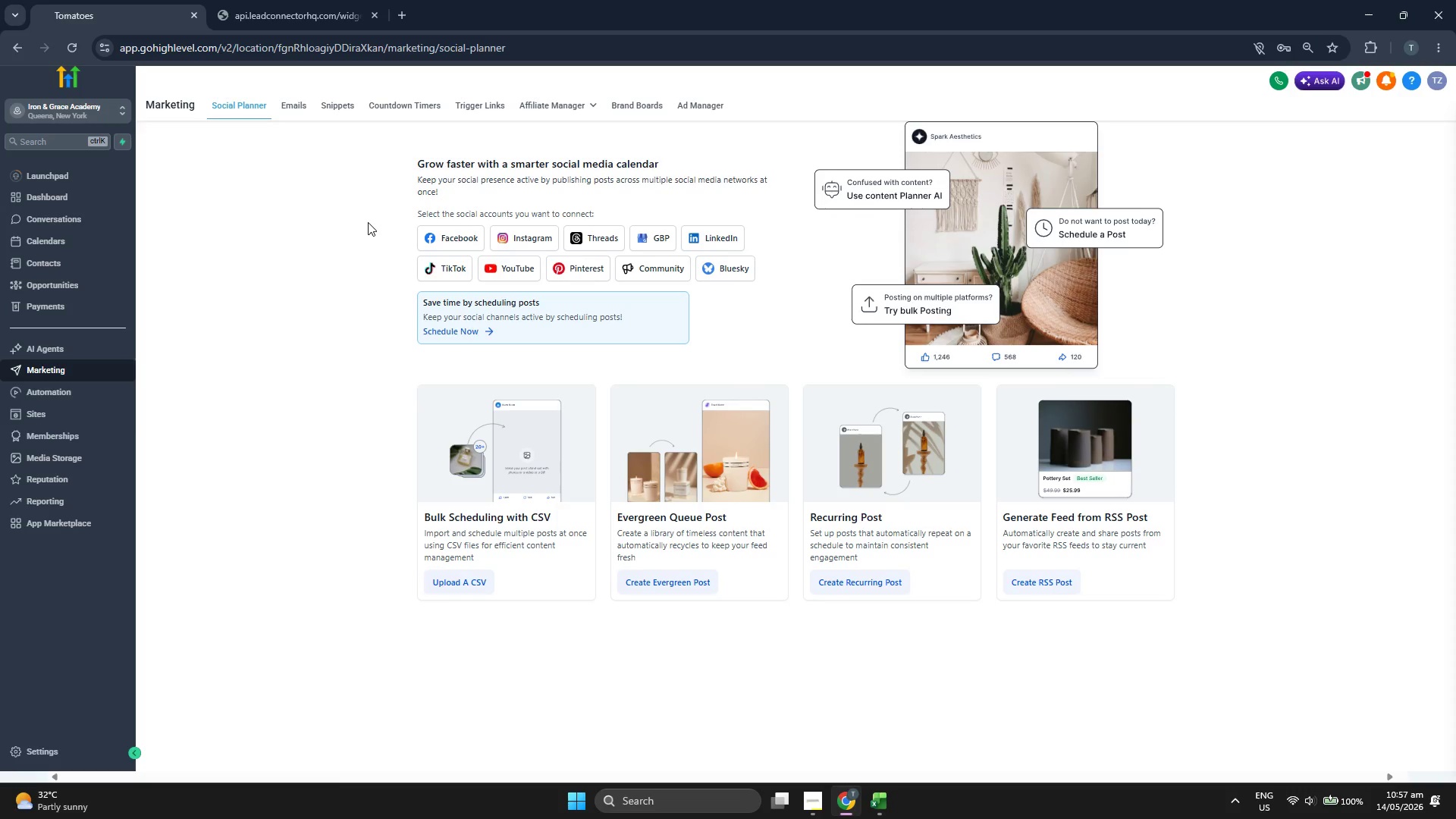 
wait(13.55)
 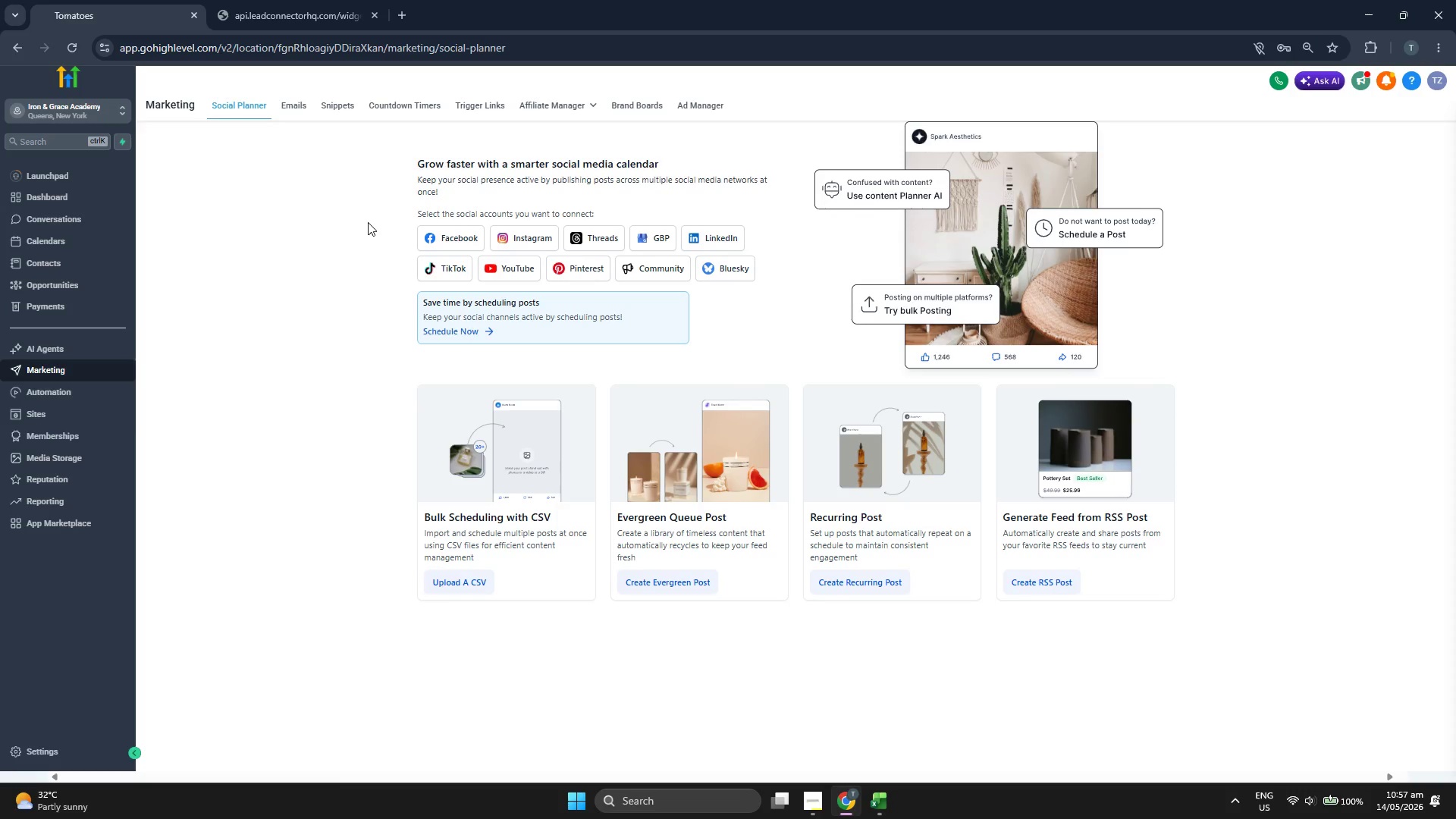 
left_click([303, 105])
 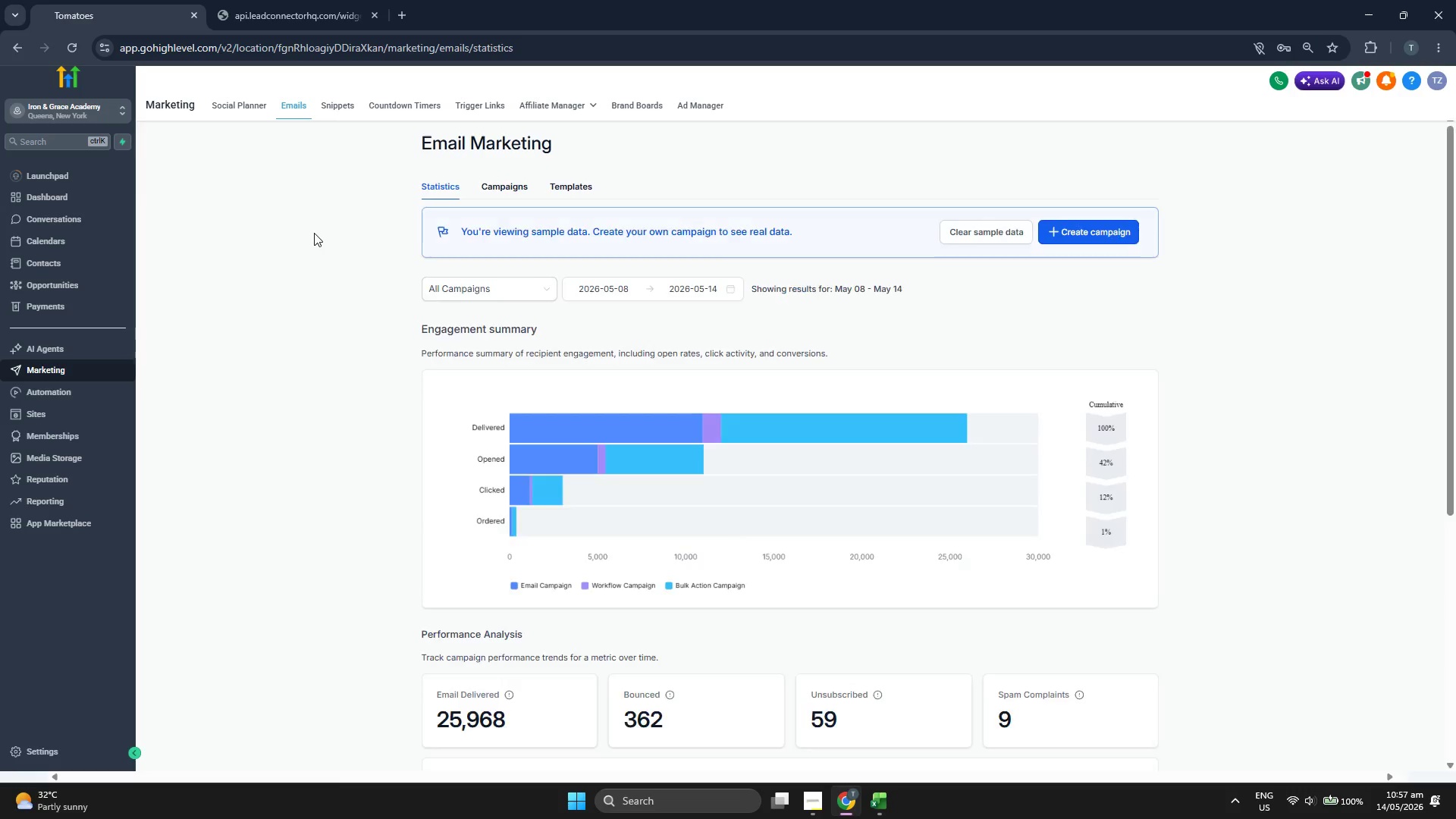 
wait(6.34)
 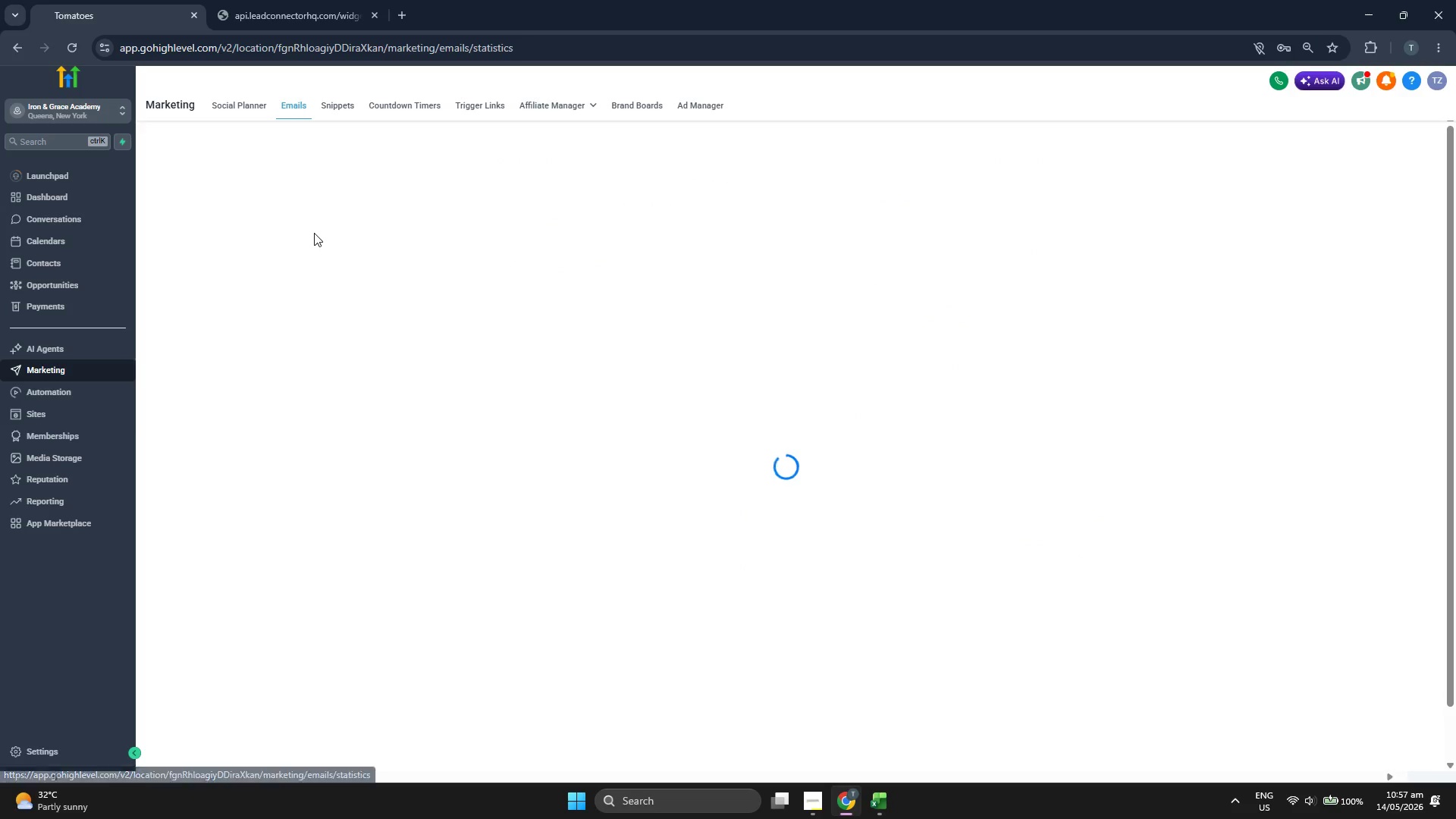 
scroll: coordinate [365, 314], scroll_direction: down, amount: 5.0
 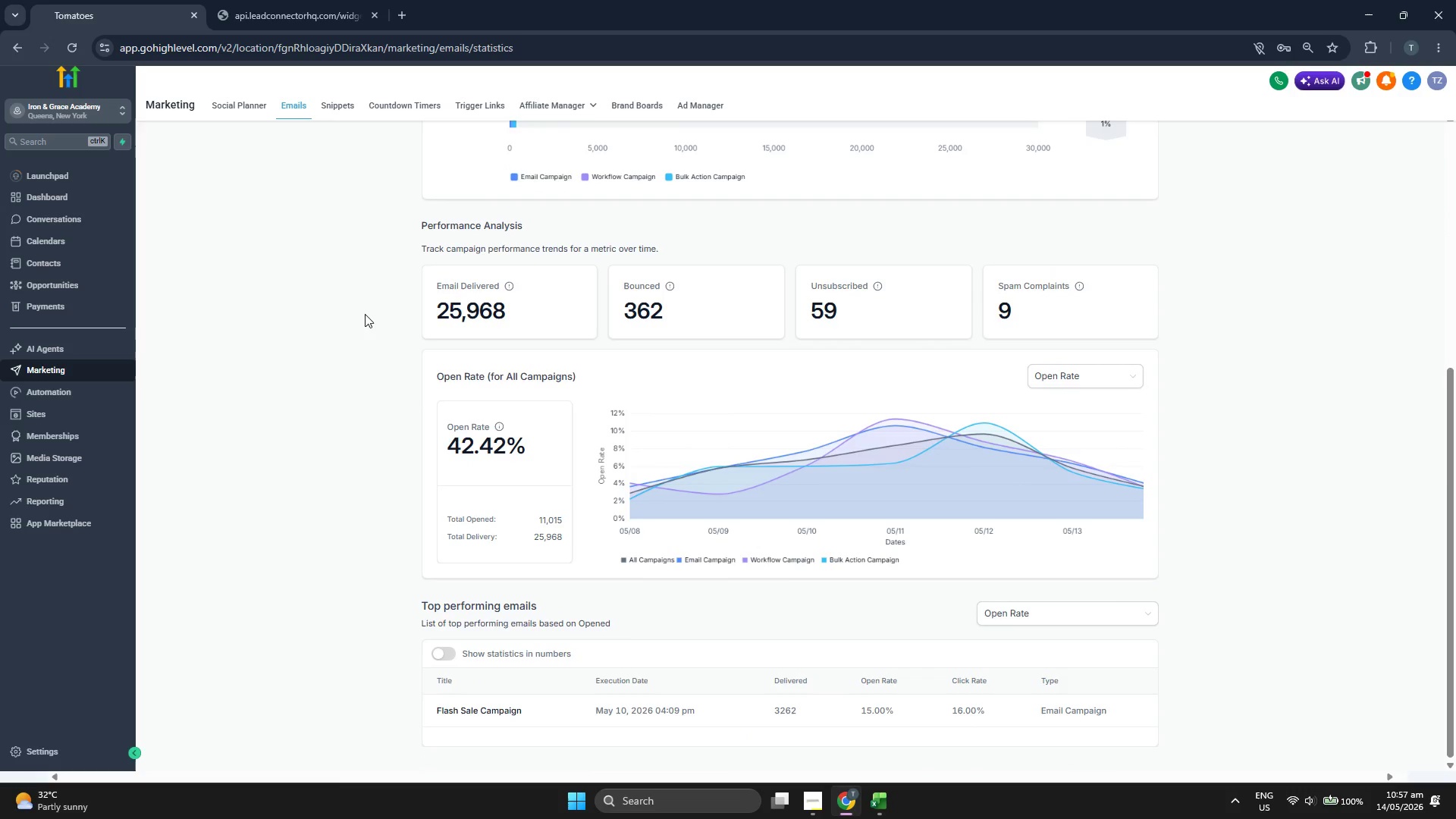 
scroll: coordinate [365, 314], scroll_direction: up, amount: 2.0
 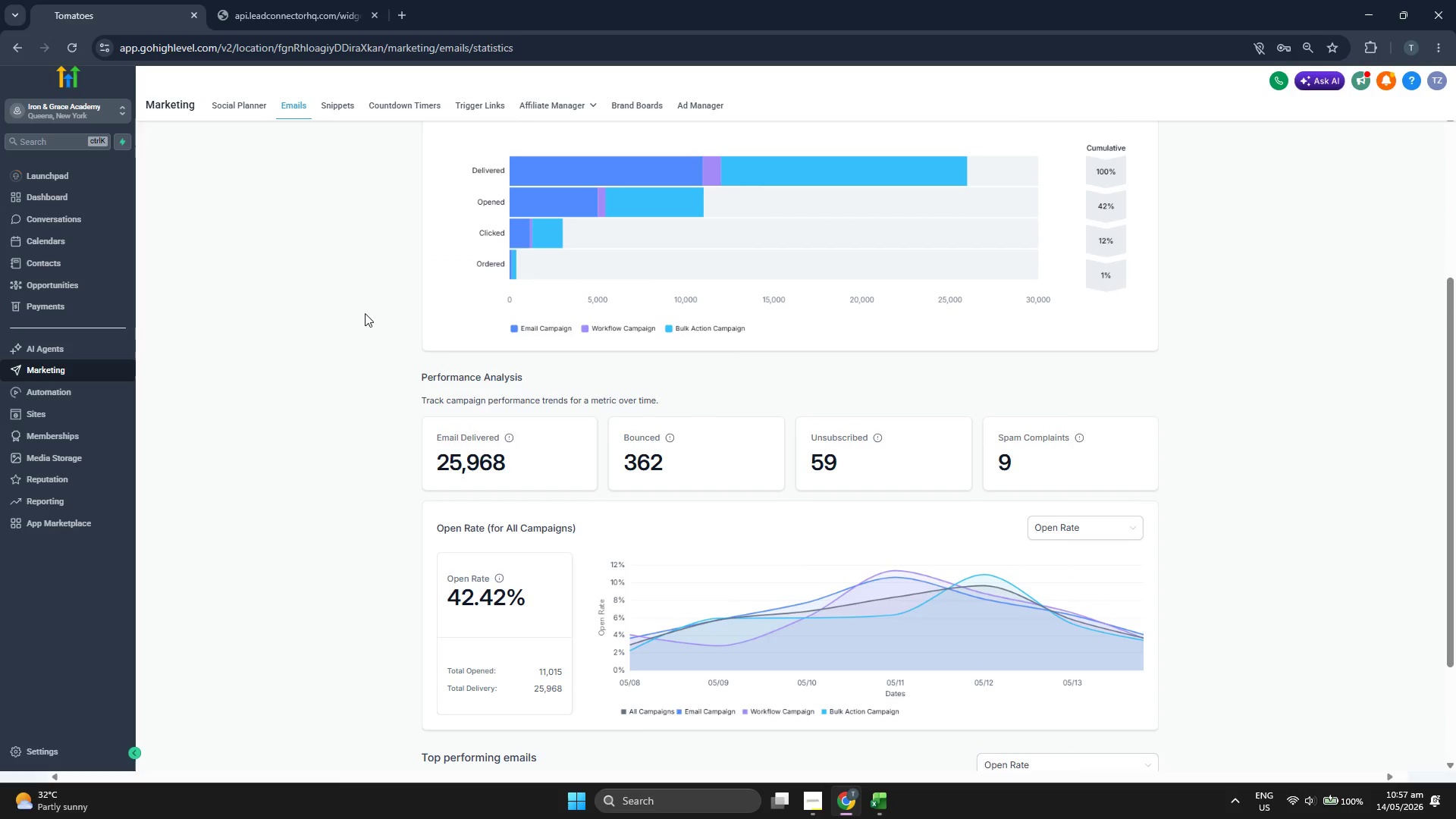 
scroll: coordinate [365, 313], scroll_direction: down, amount: 3.0
 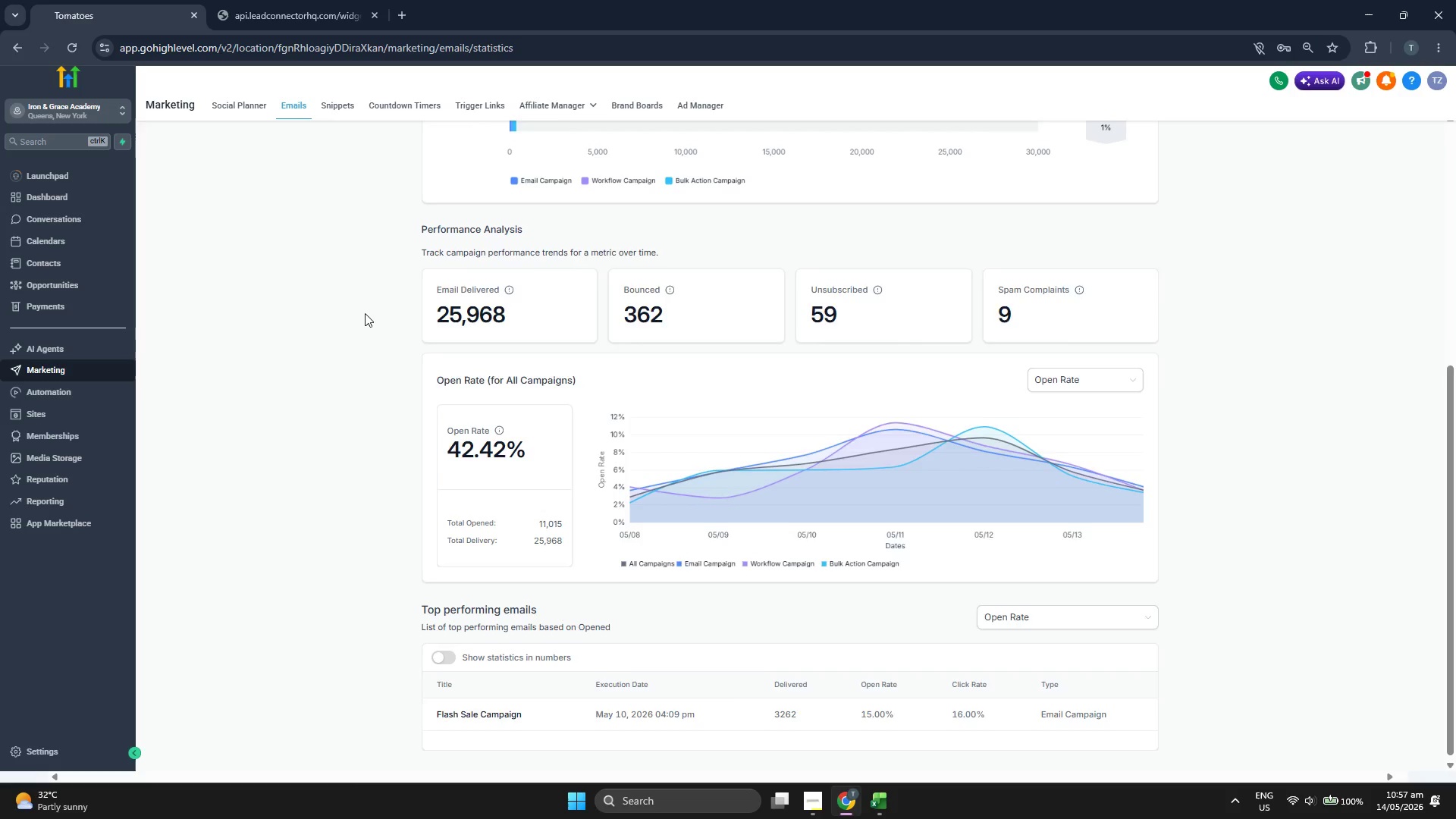 
scroll: coordinate [365, 313], scroll_direction: up, amount: 1.0
 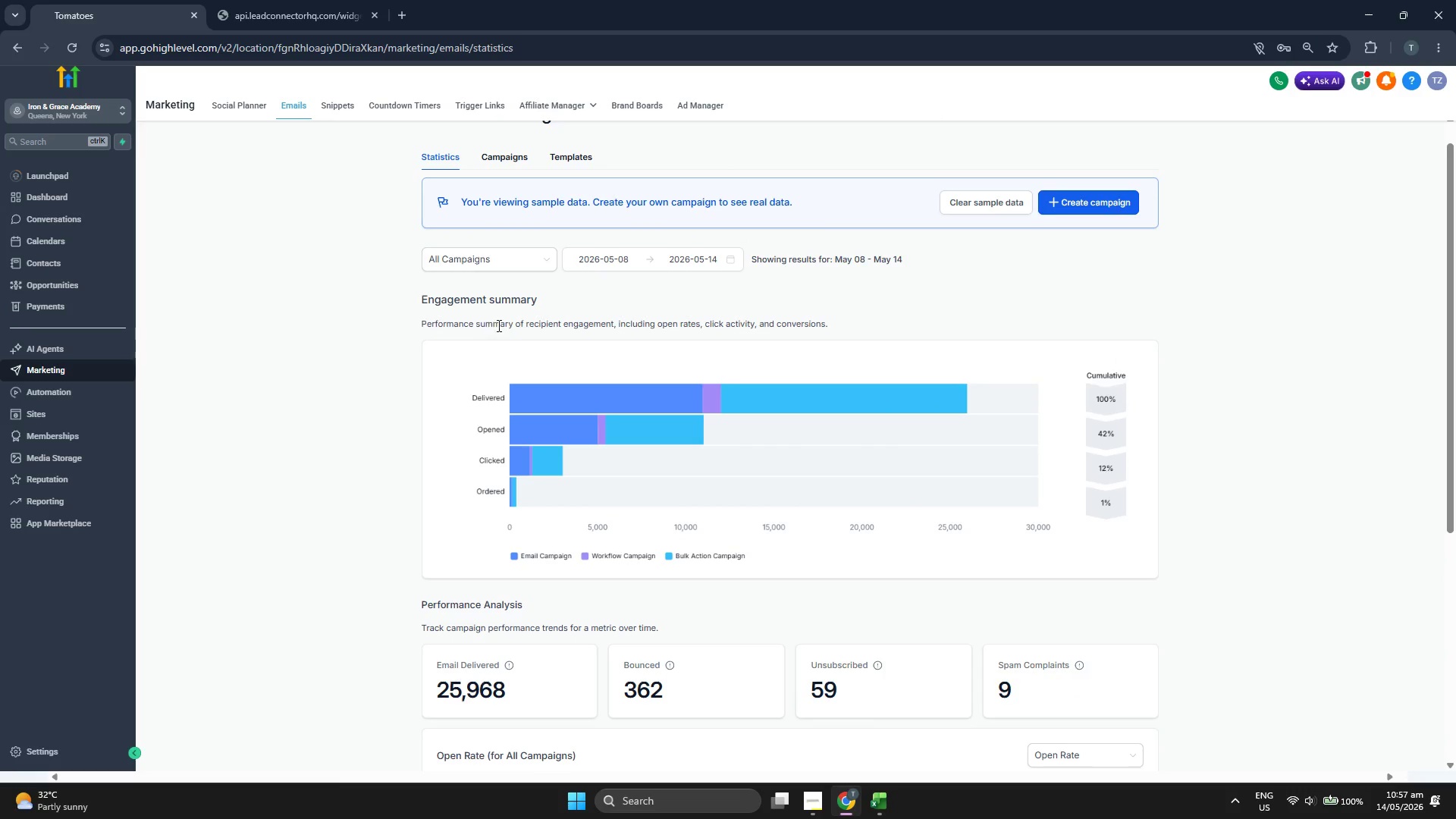 
left_click([504, 161])
 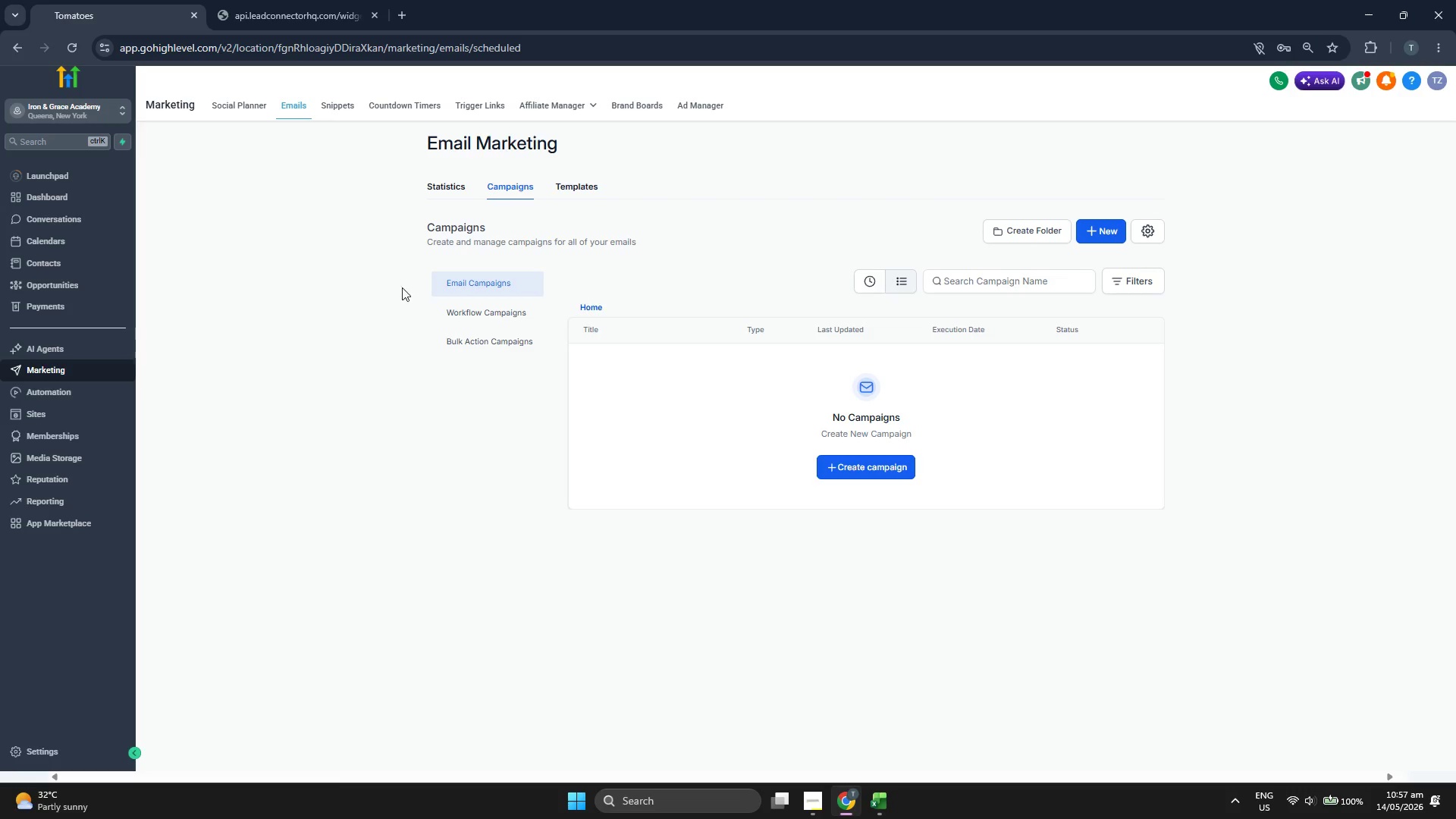 
left_click([480, 309])
 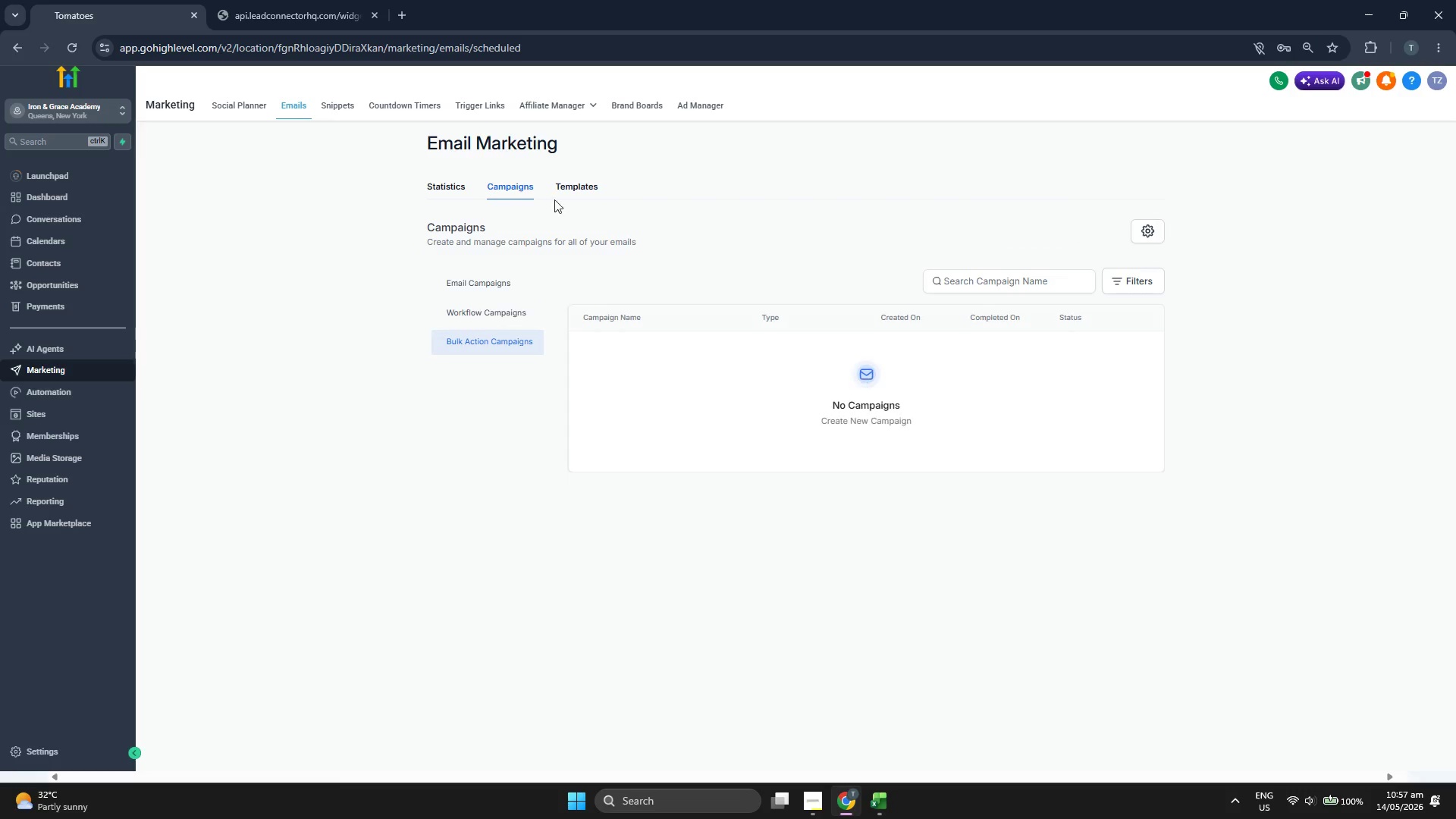 
left_click([582, 180])
 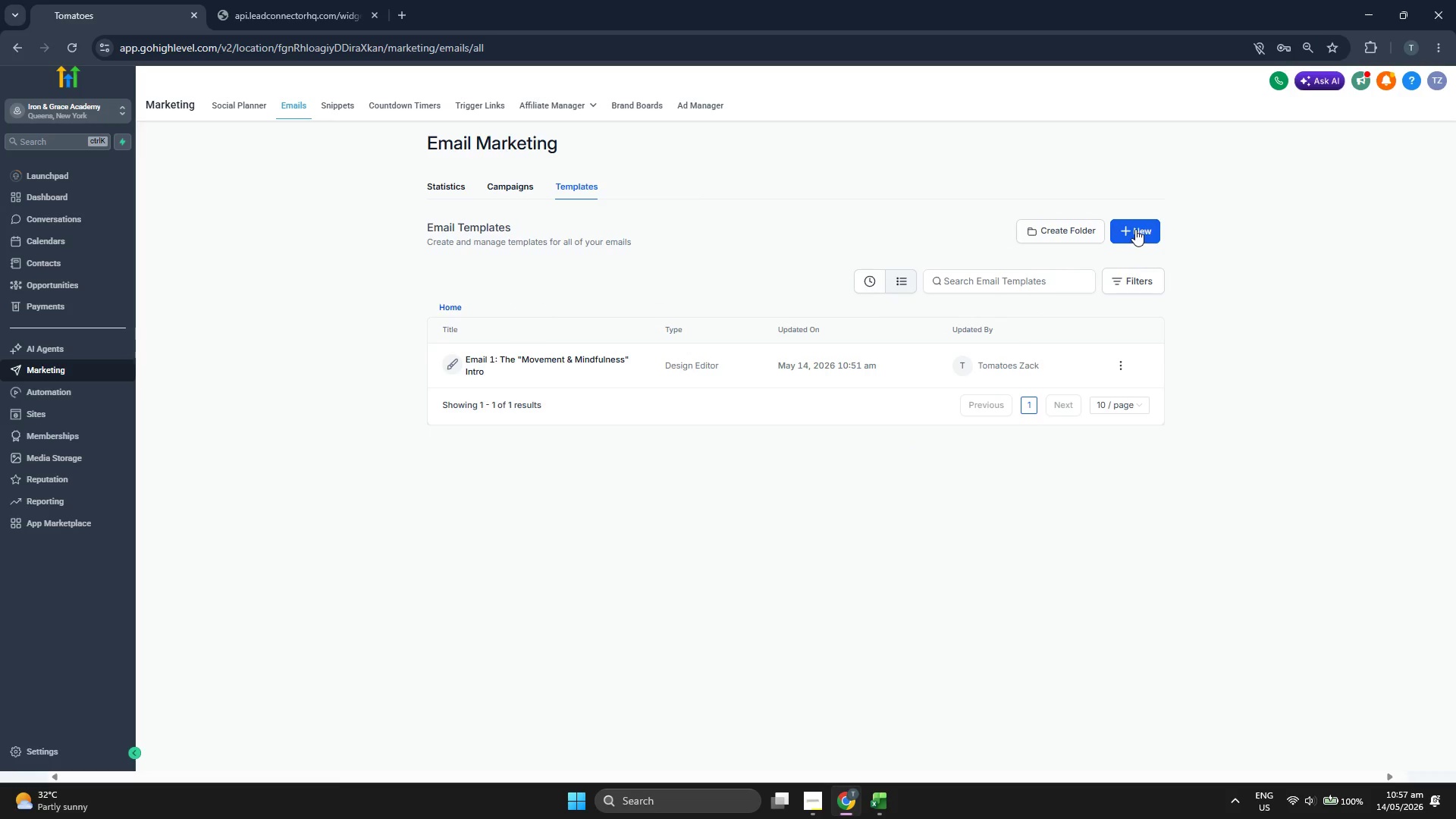 
wait(5.44)
 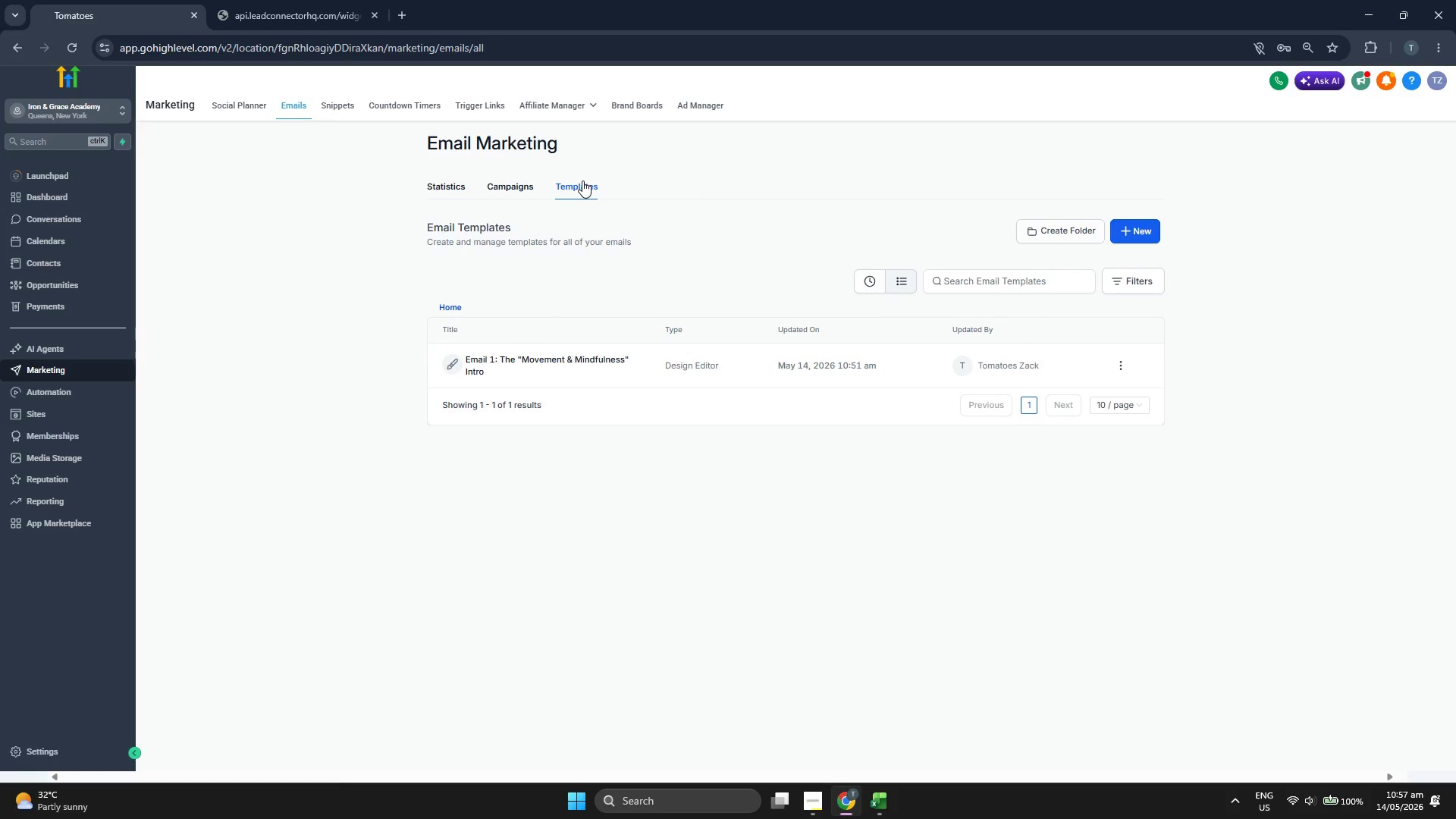 
left_click([1113, 182])
 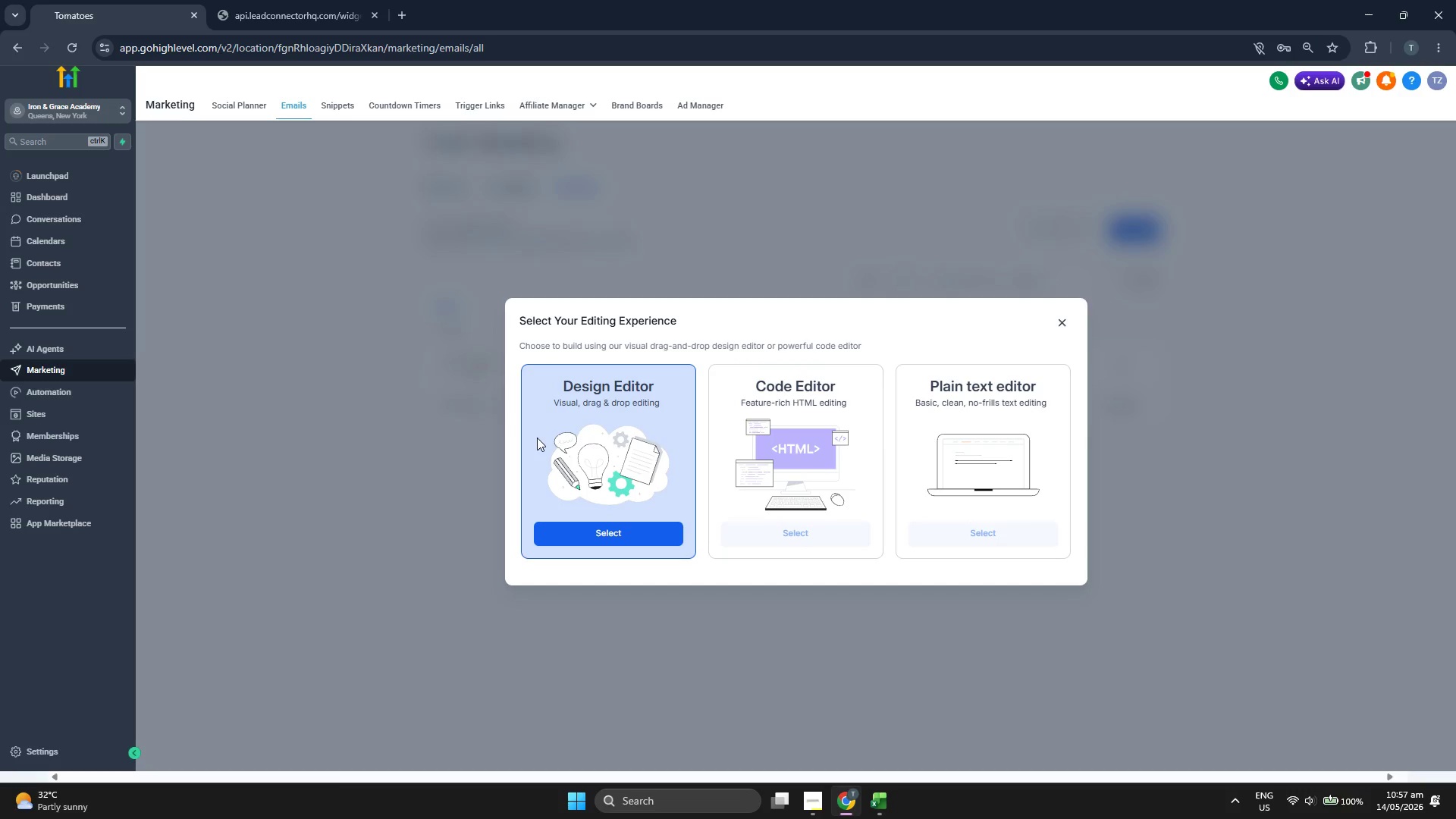 
wait(7.34)
 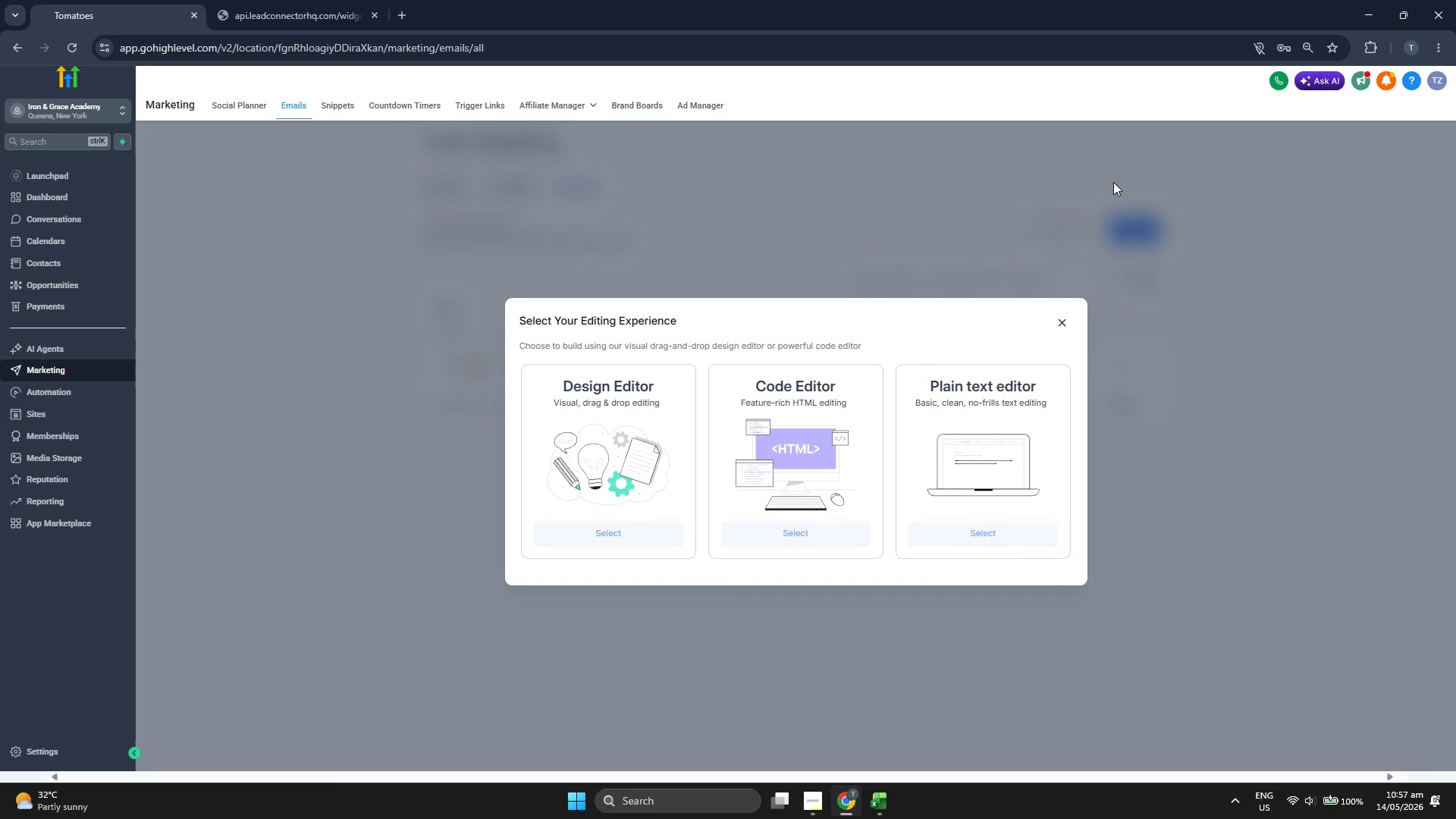 
left_click([593, 540])
 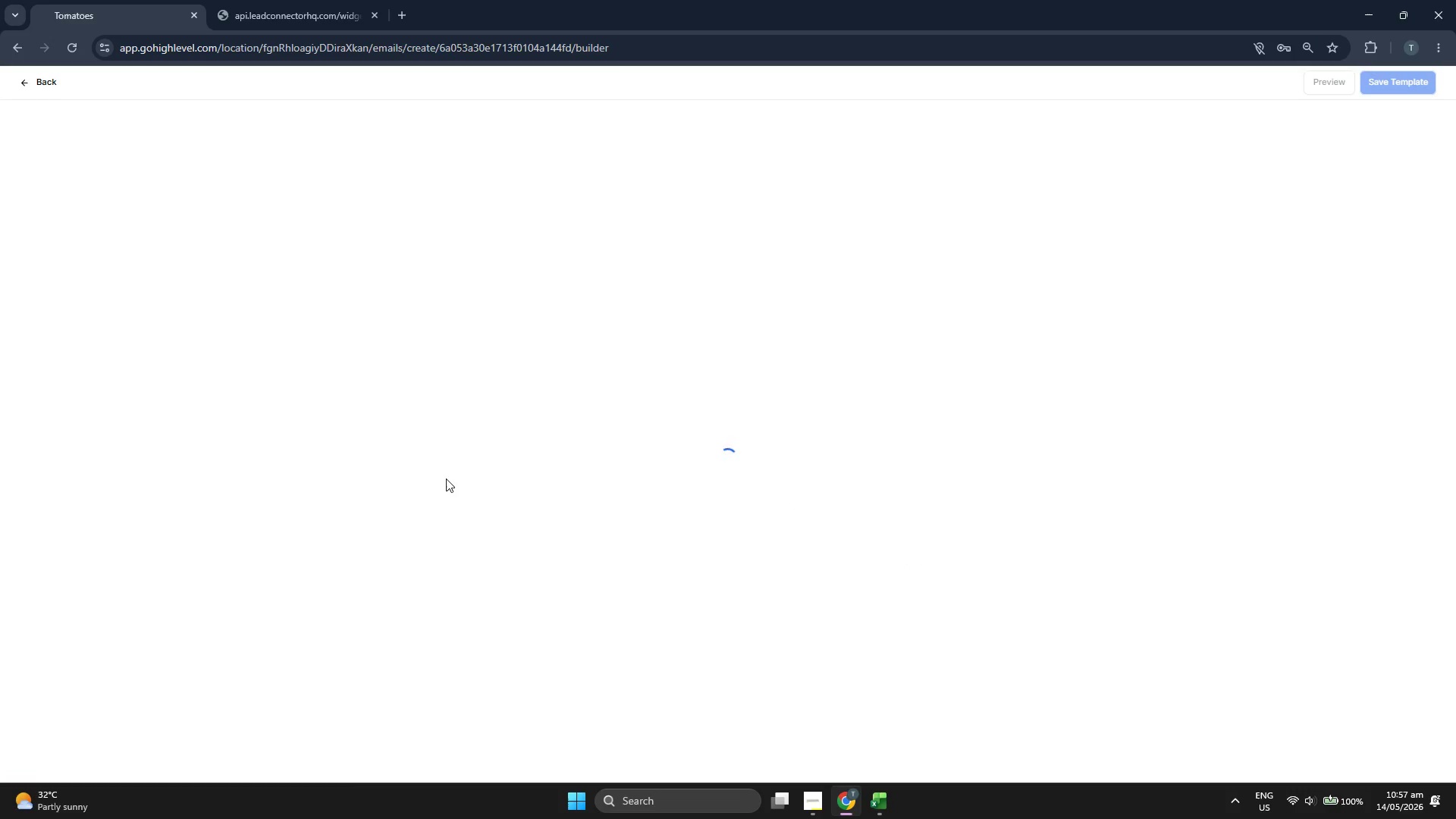 
wait(9.41)
 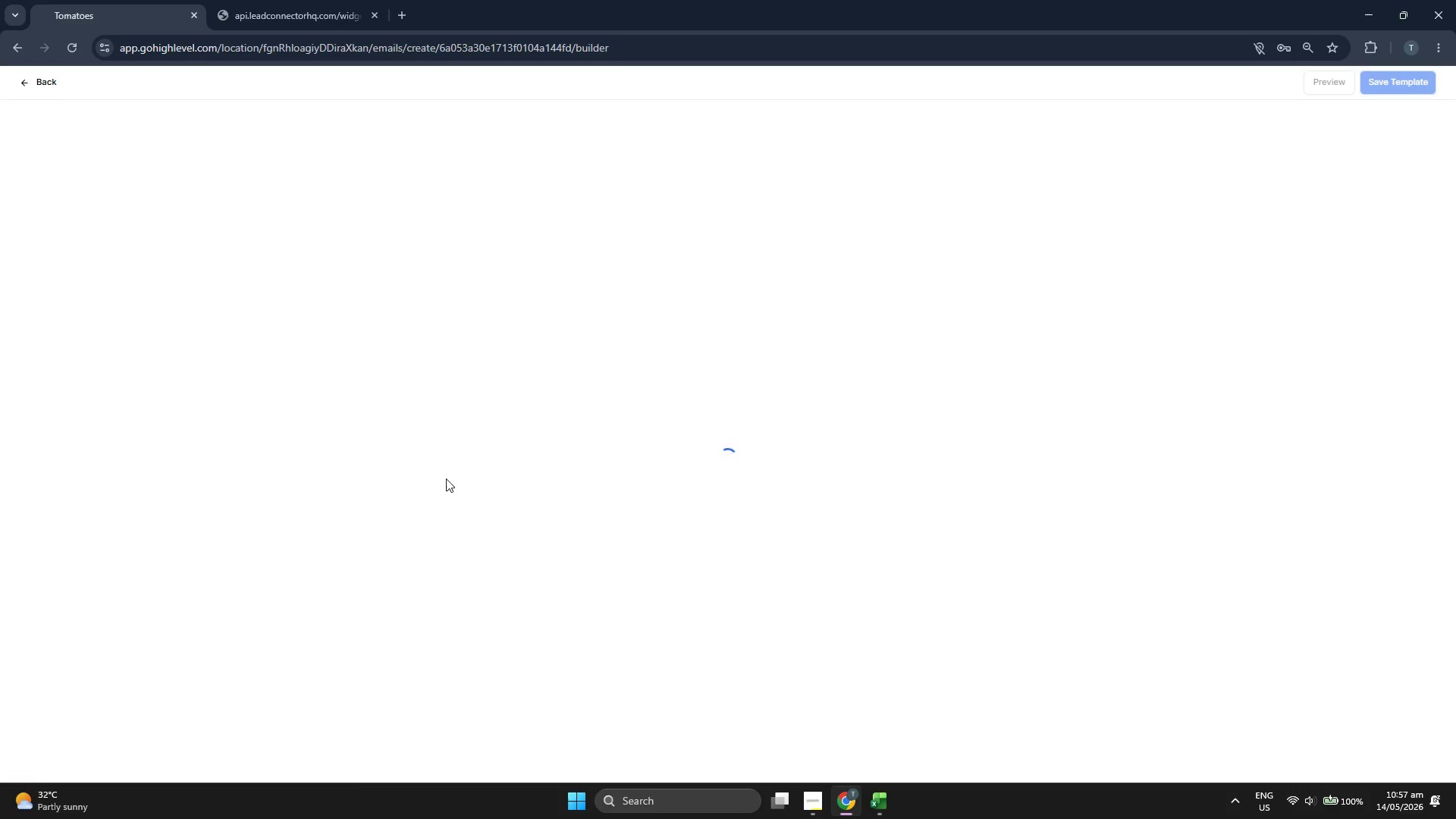 
left_click([734, 85])
 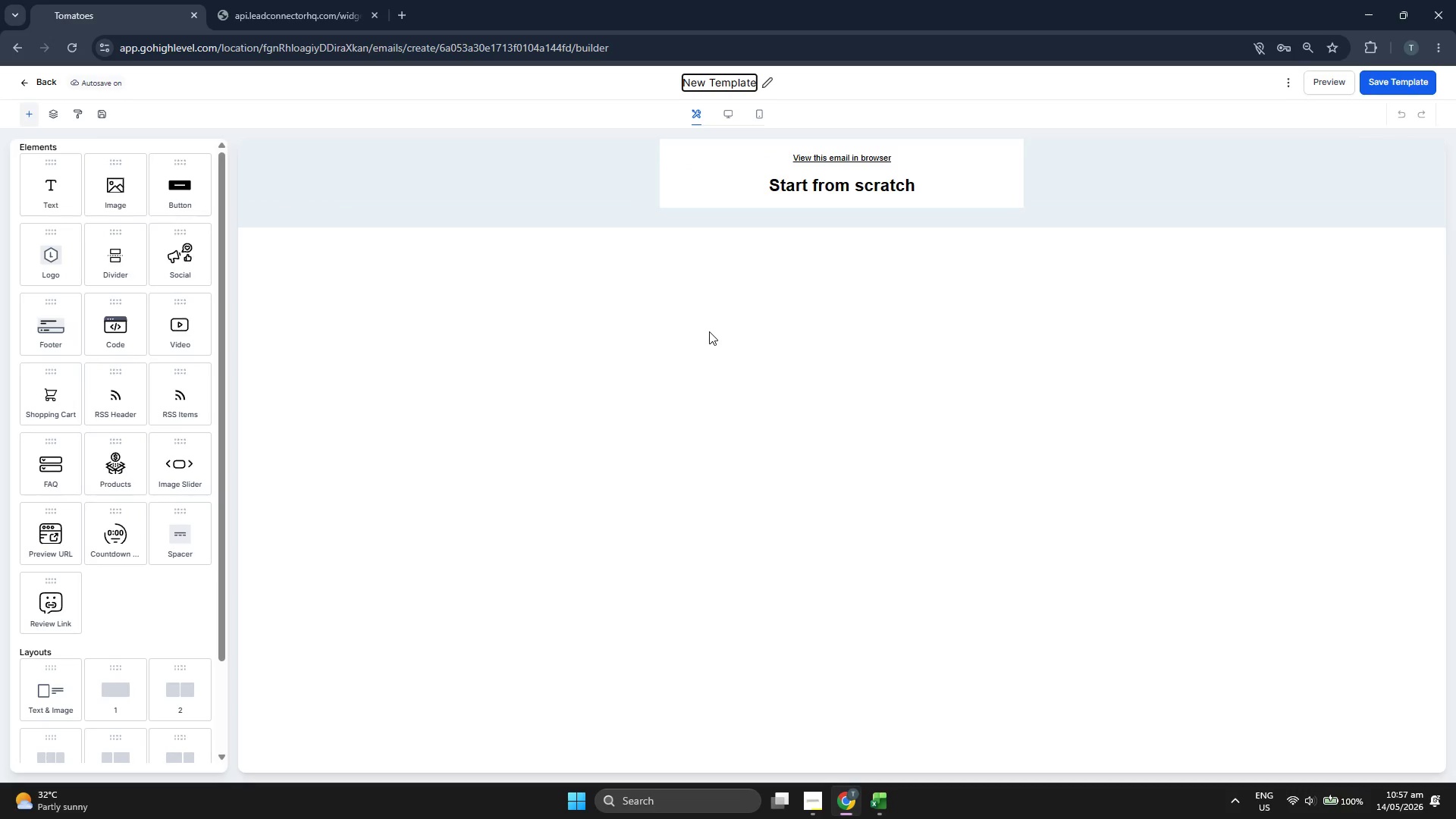 
key(ArrowRight)
 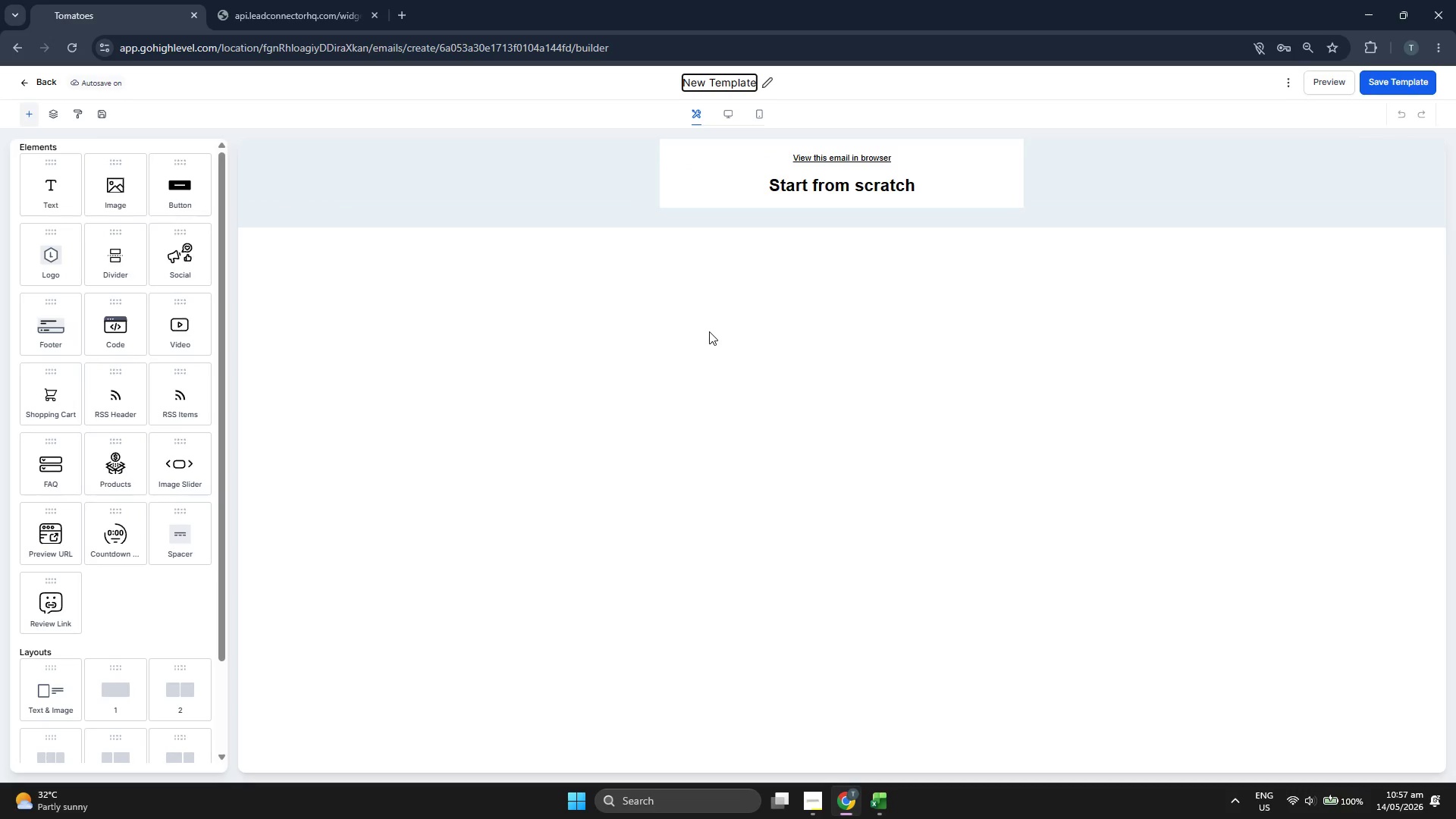 
key(ArrowRight)
 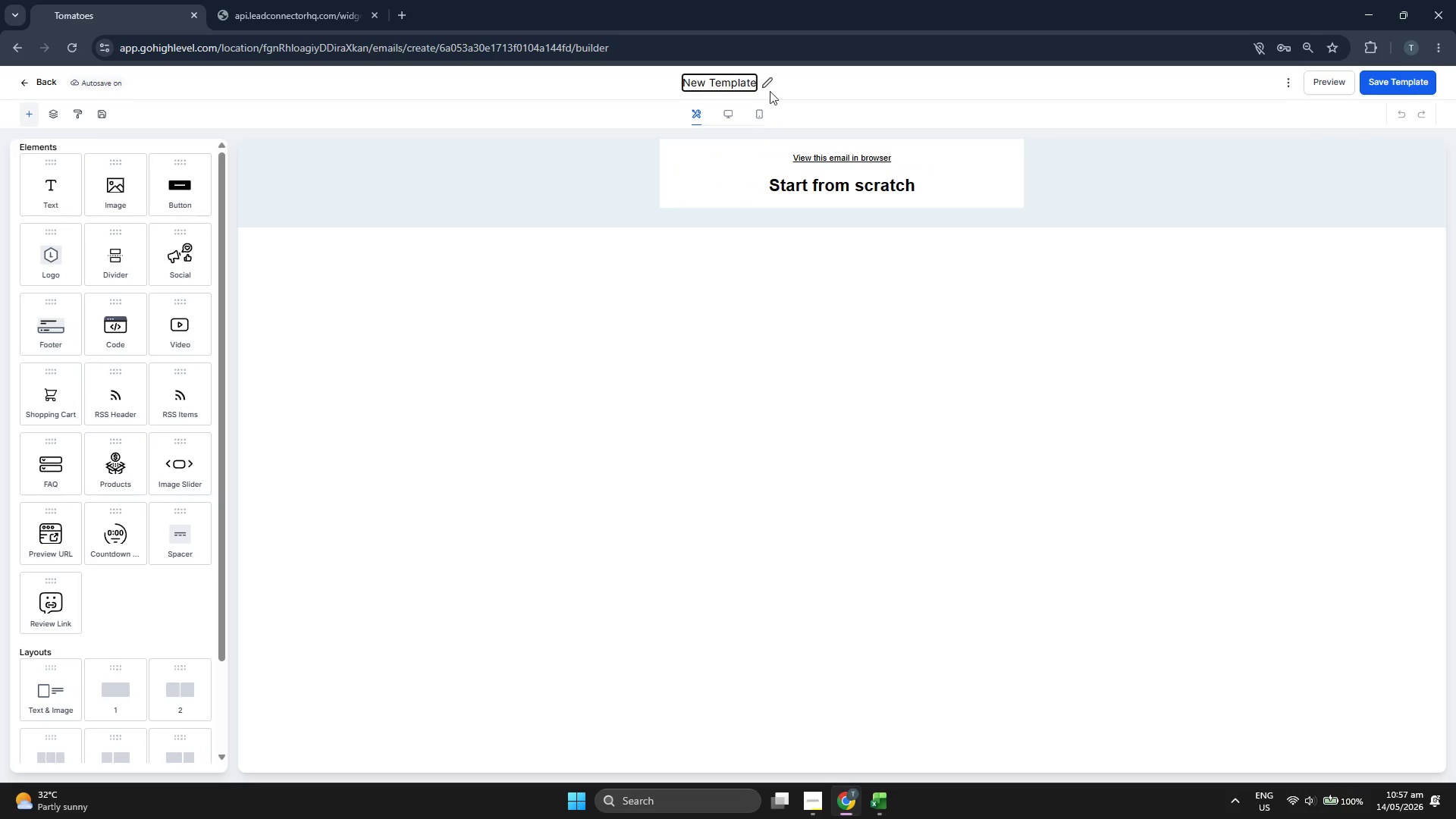 
left_click([741, 77])
 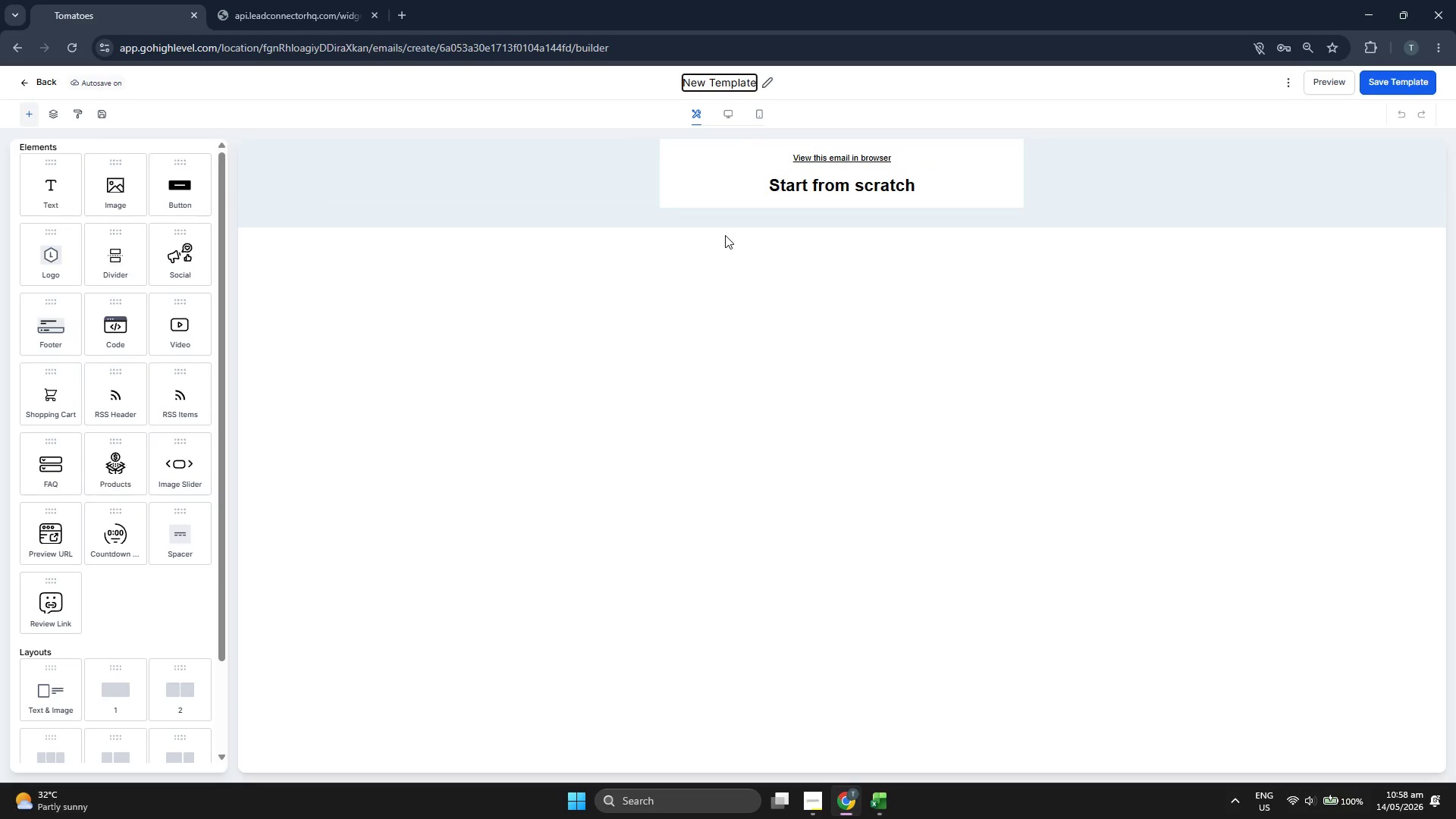 
key(ArrowRight)
 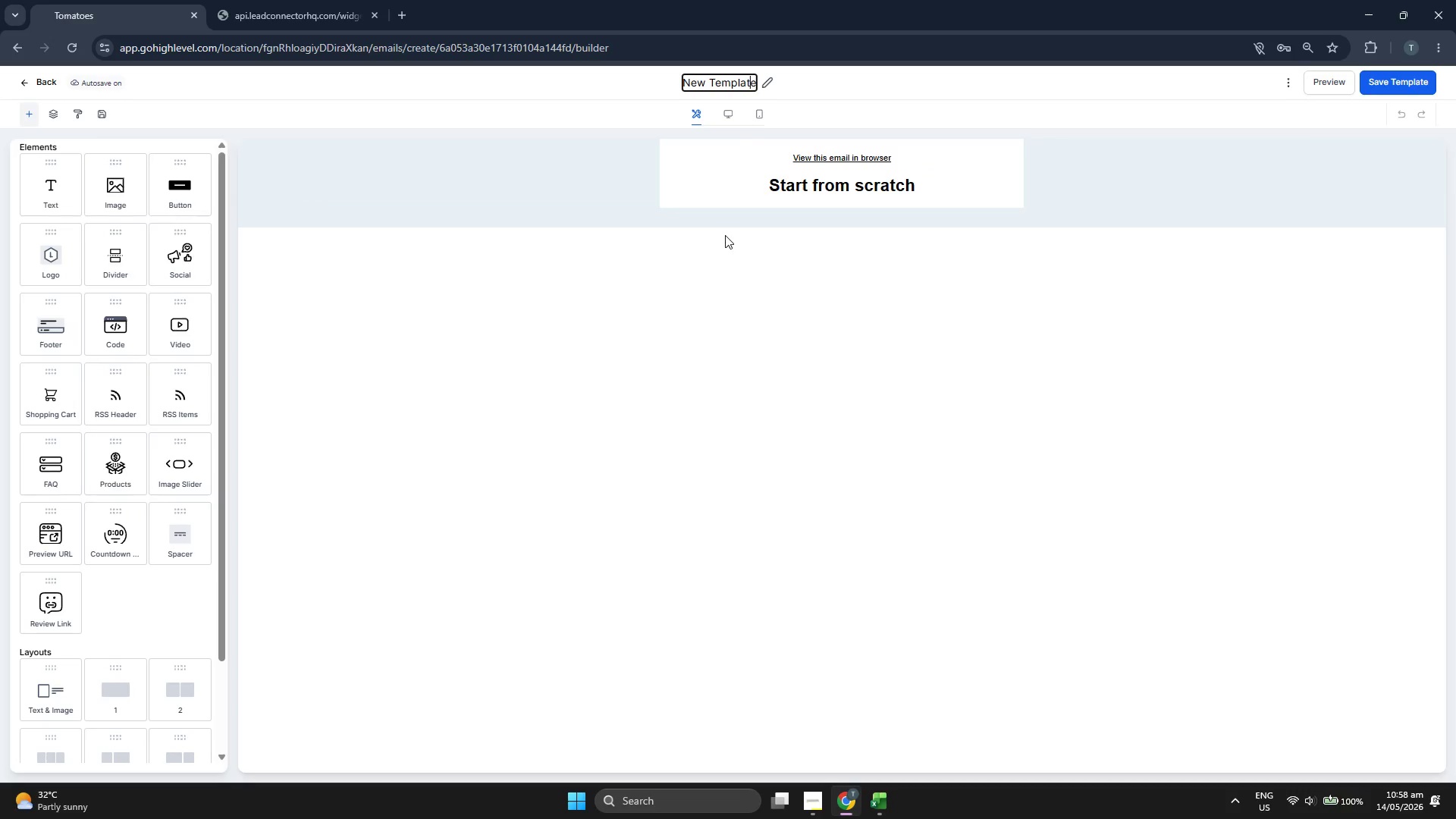 
key(ArrowRight)
 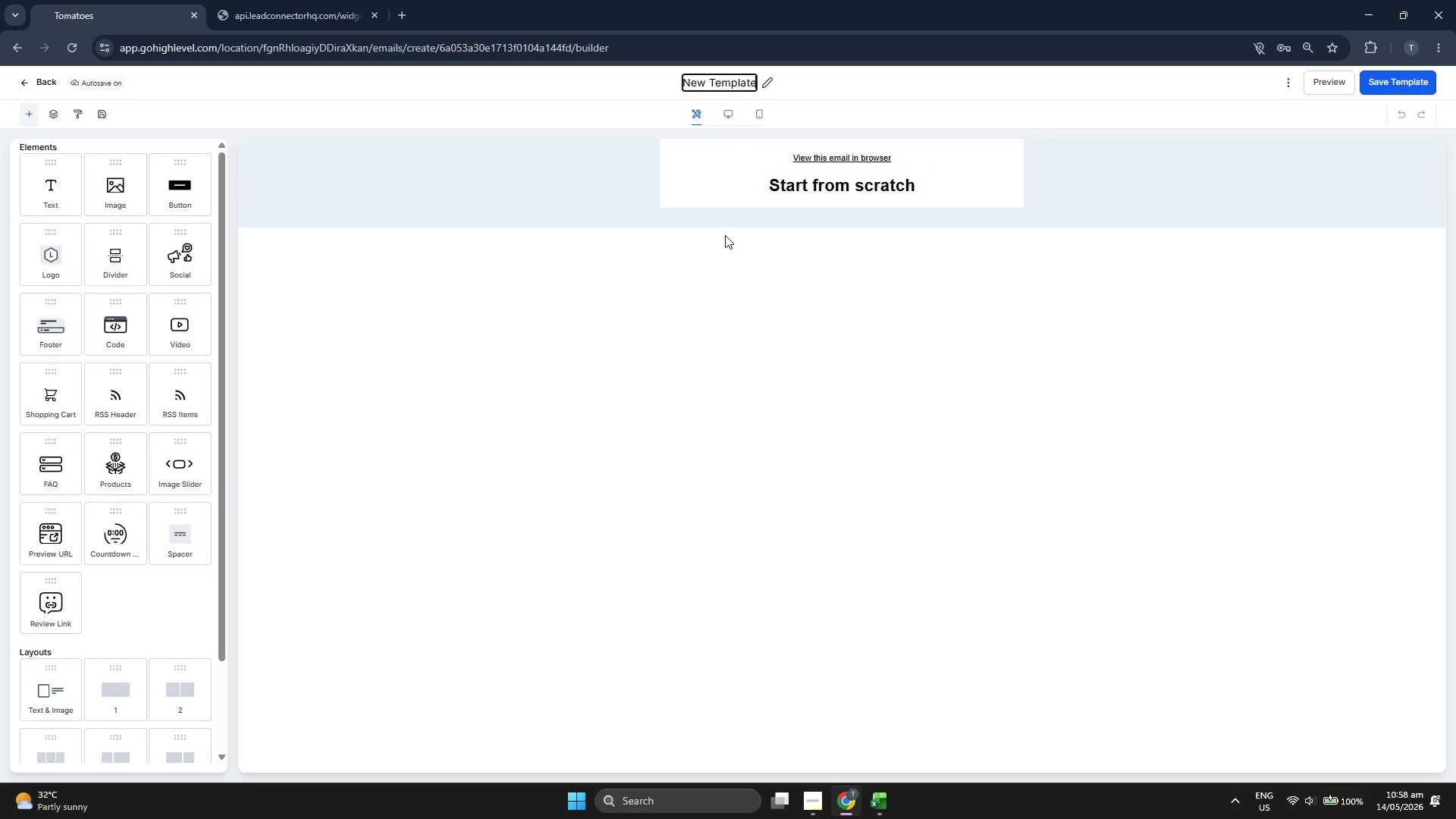 
key(ArrowRight)
 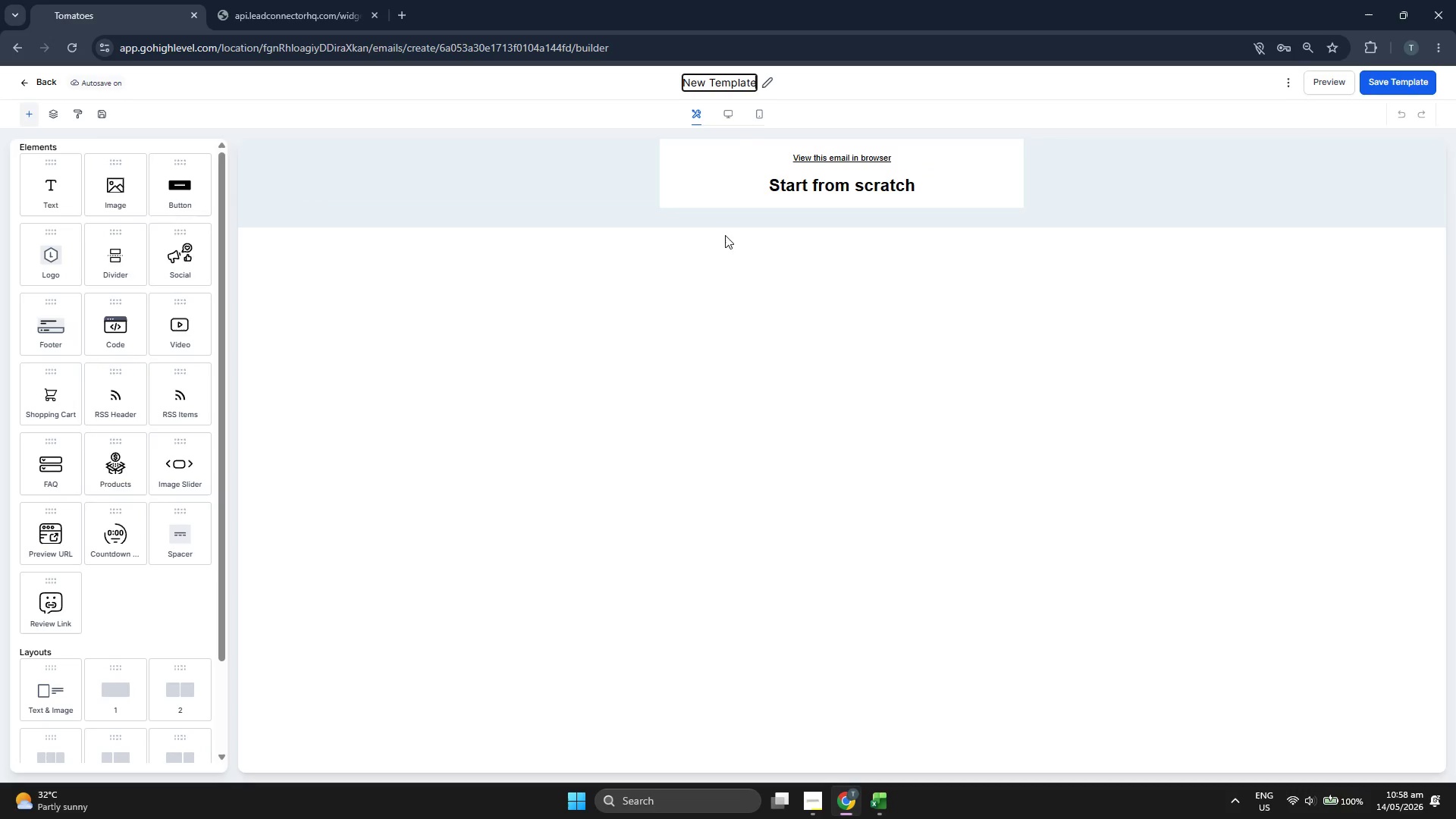 
key(ArrowRight)
 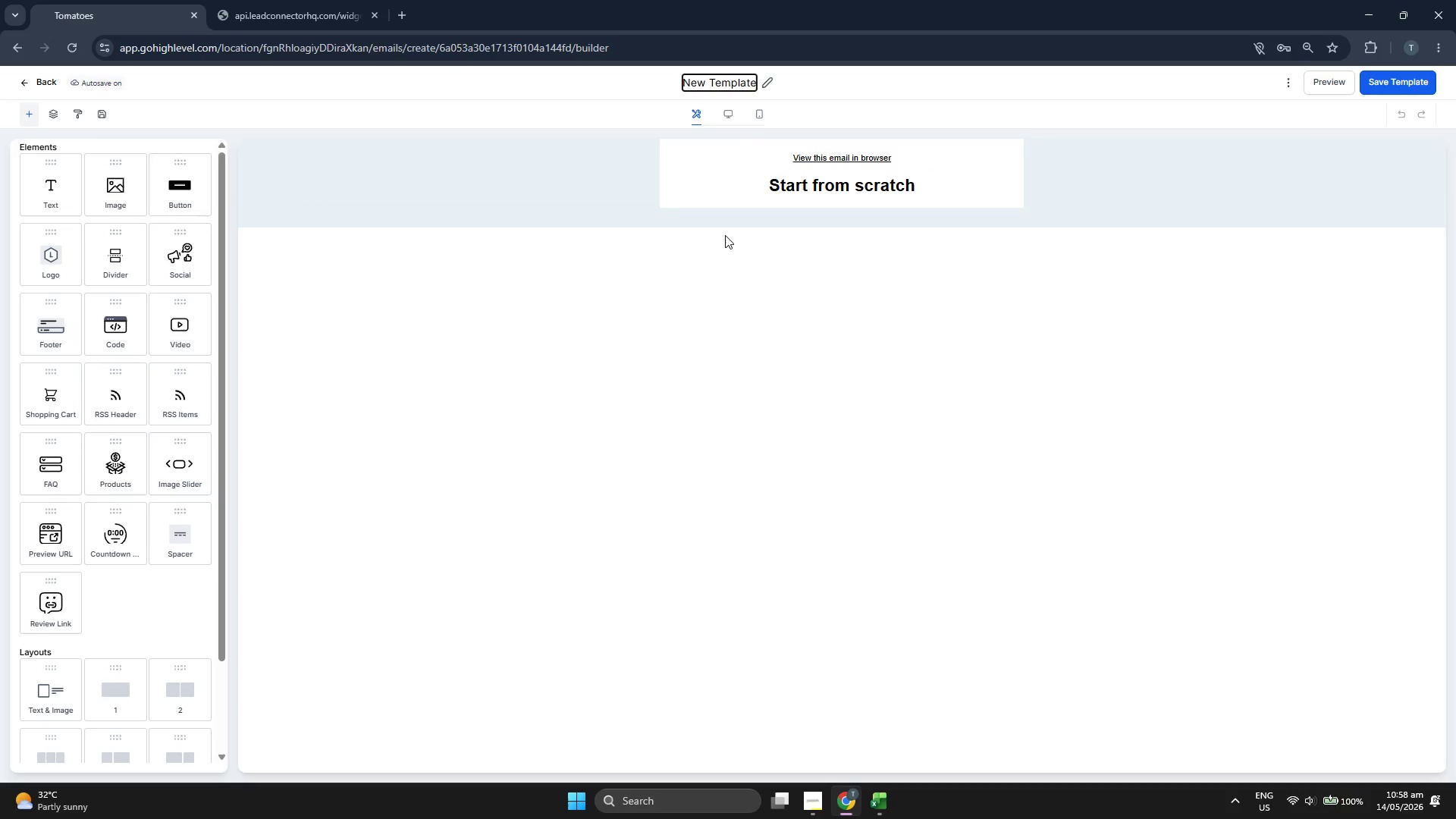 
key(Backspace)
 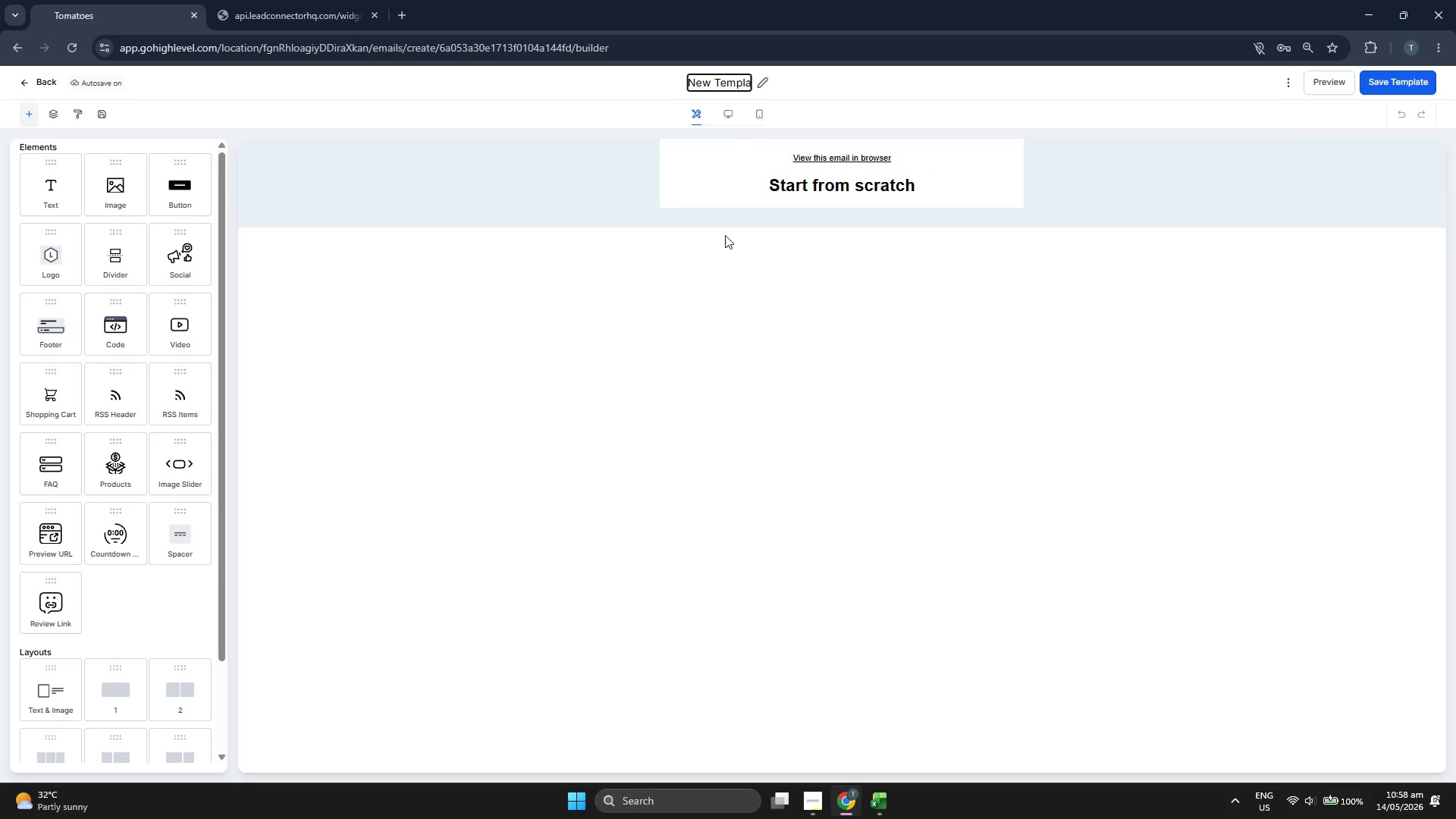 
key(Backspace)
 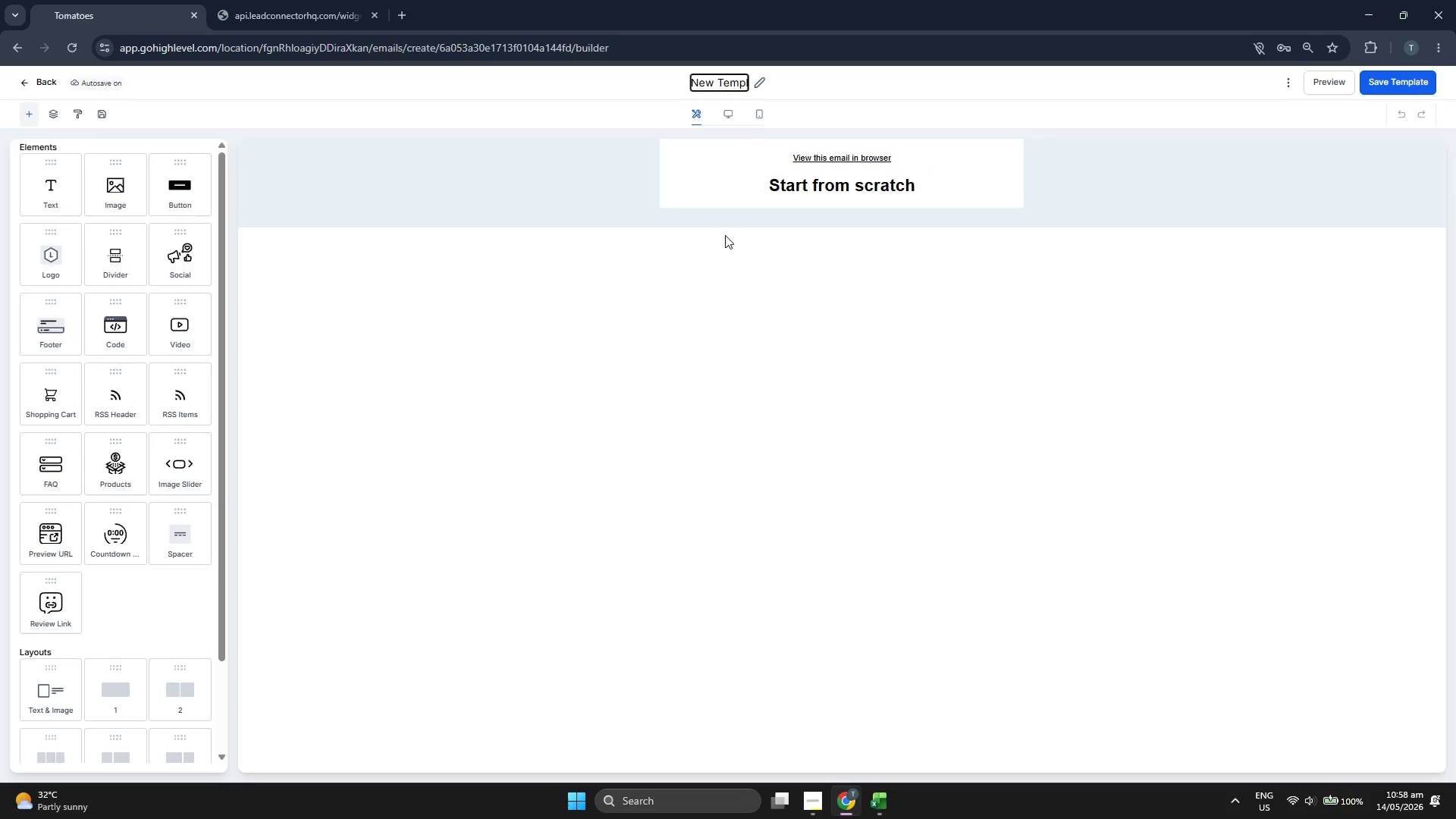 
key(Backspace)
 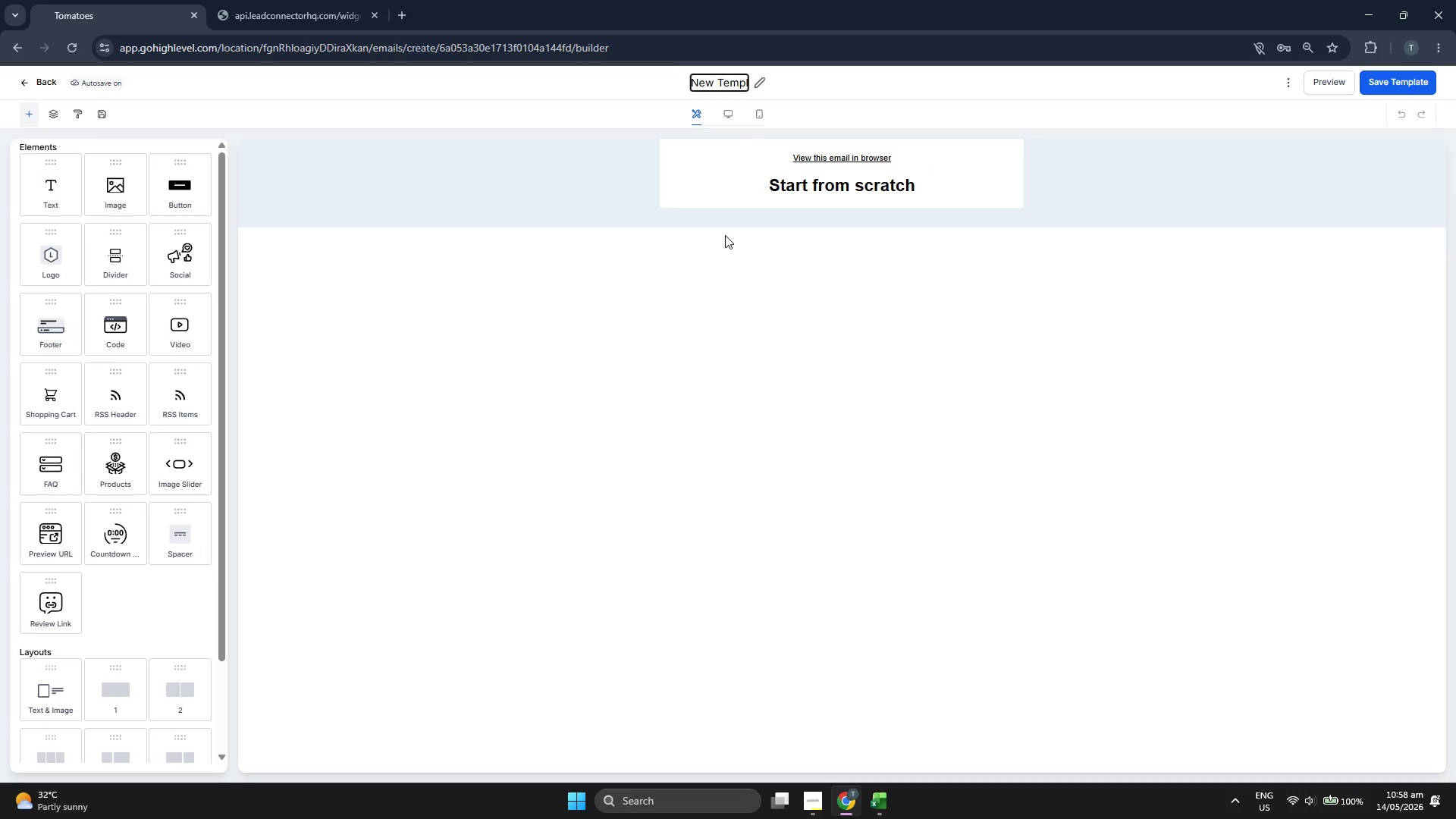 
key(Backspace)
 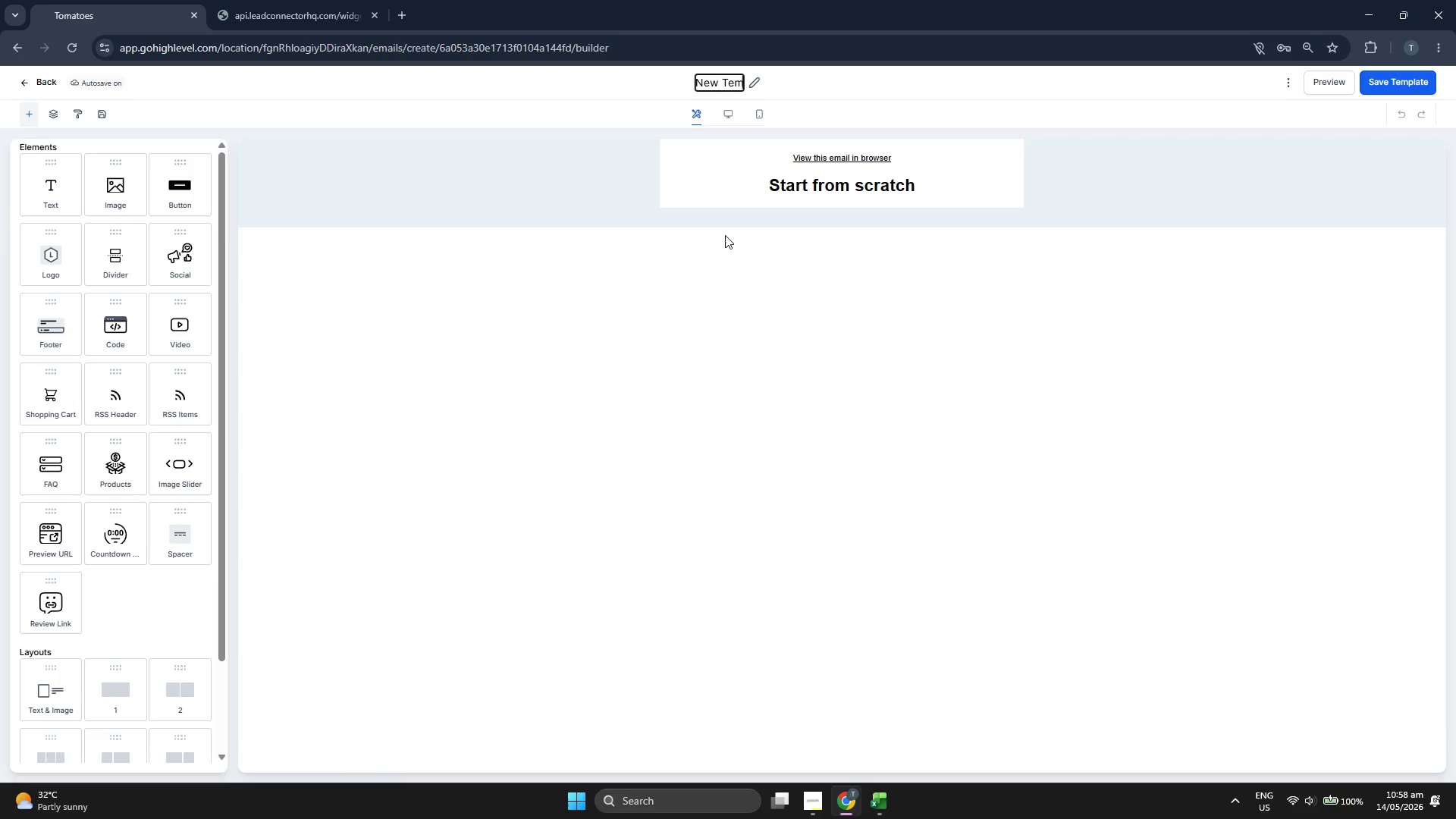 
key(Backspace)
 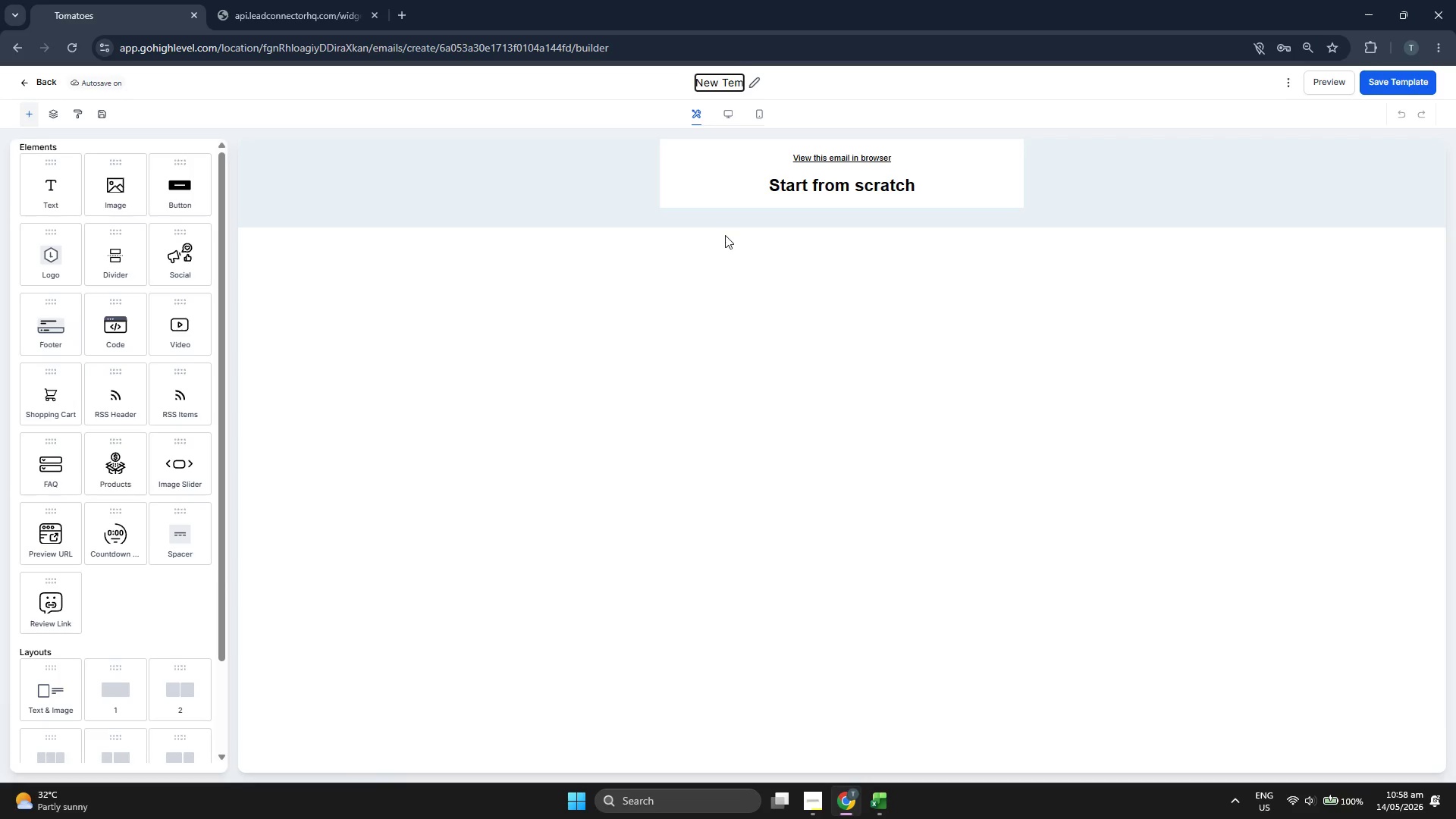 
key(Backspace)
 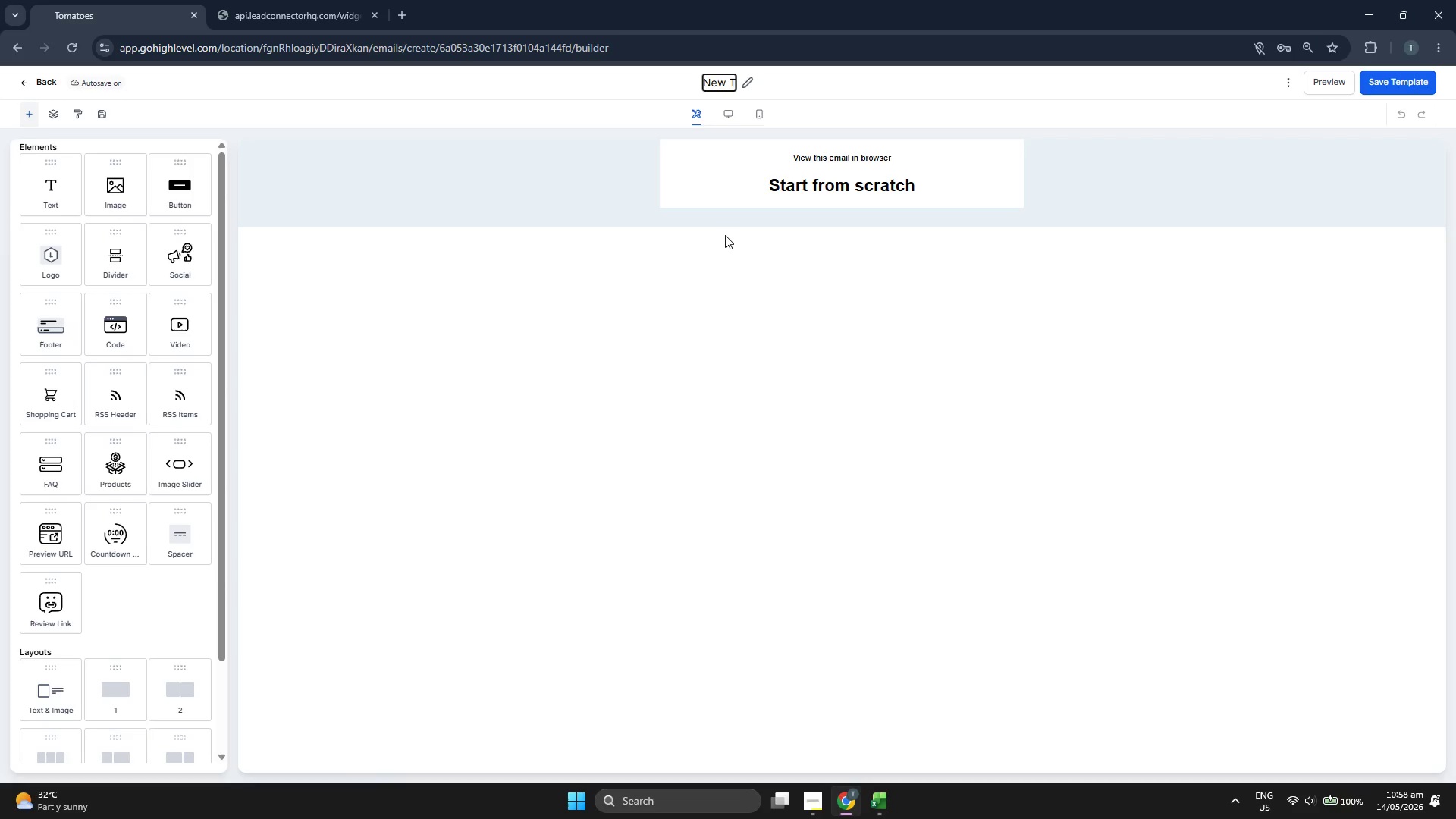 
key(Backspace)
 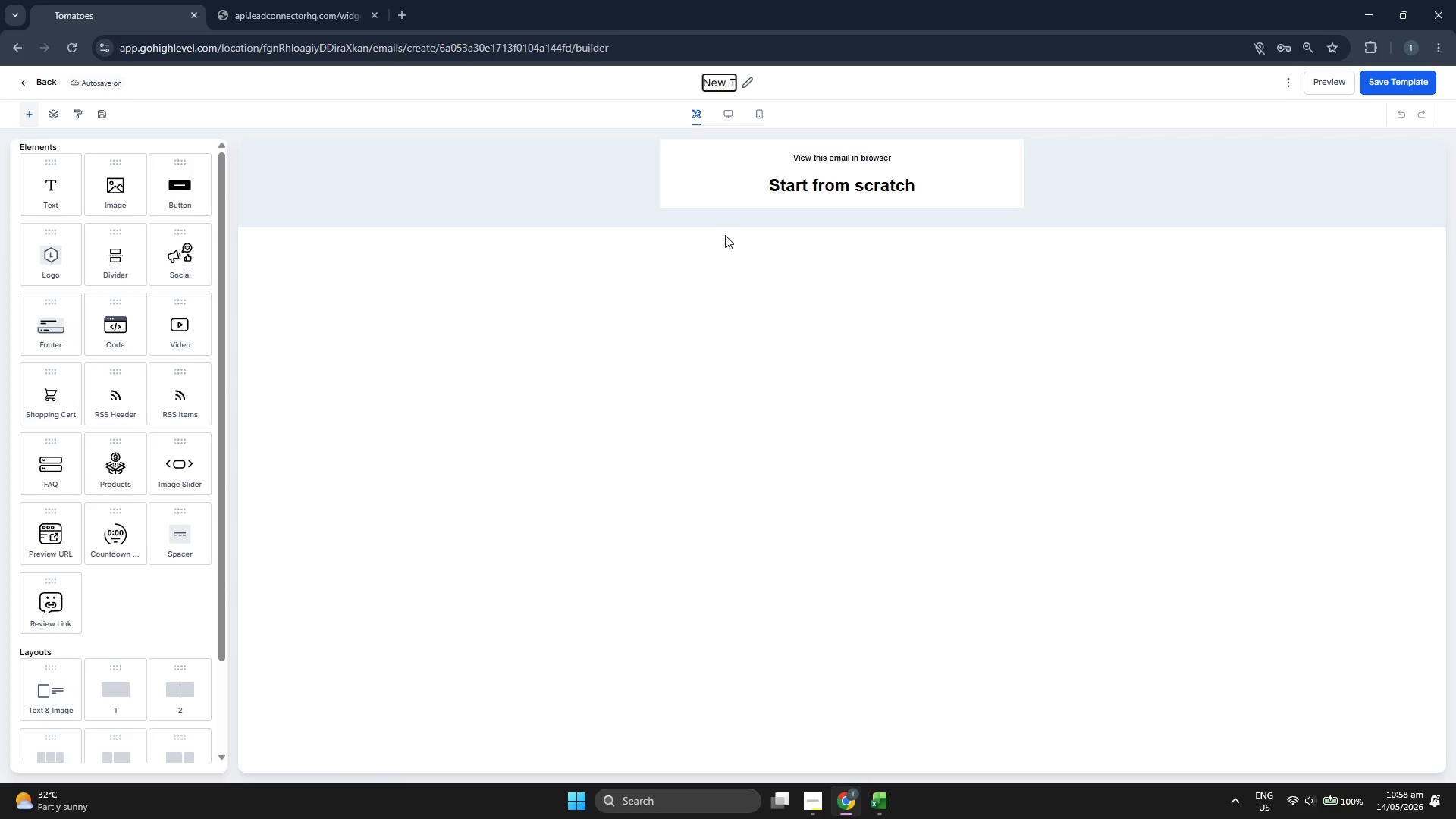 
key(Backspace)
 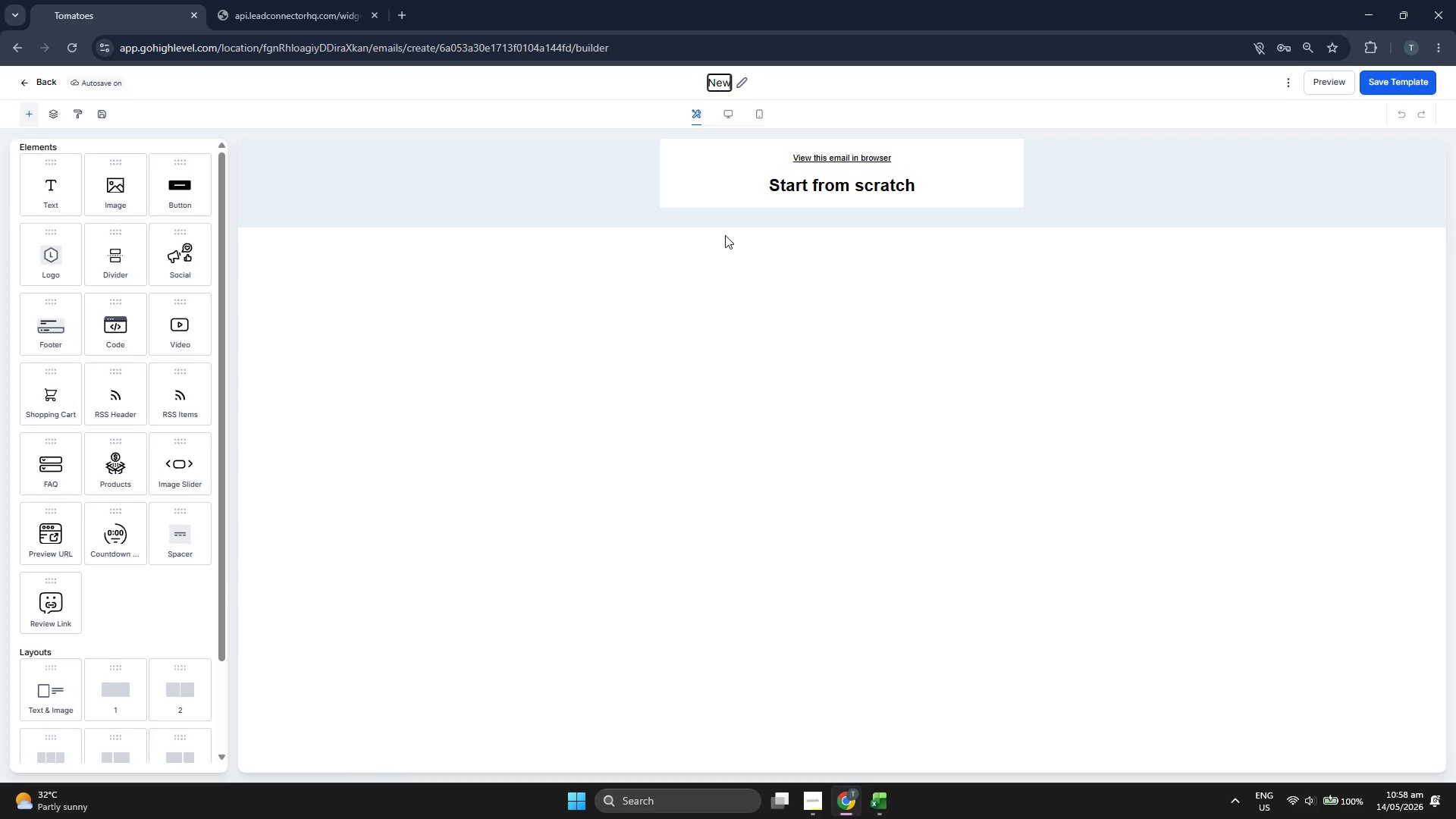 
key(Backspace)
 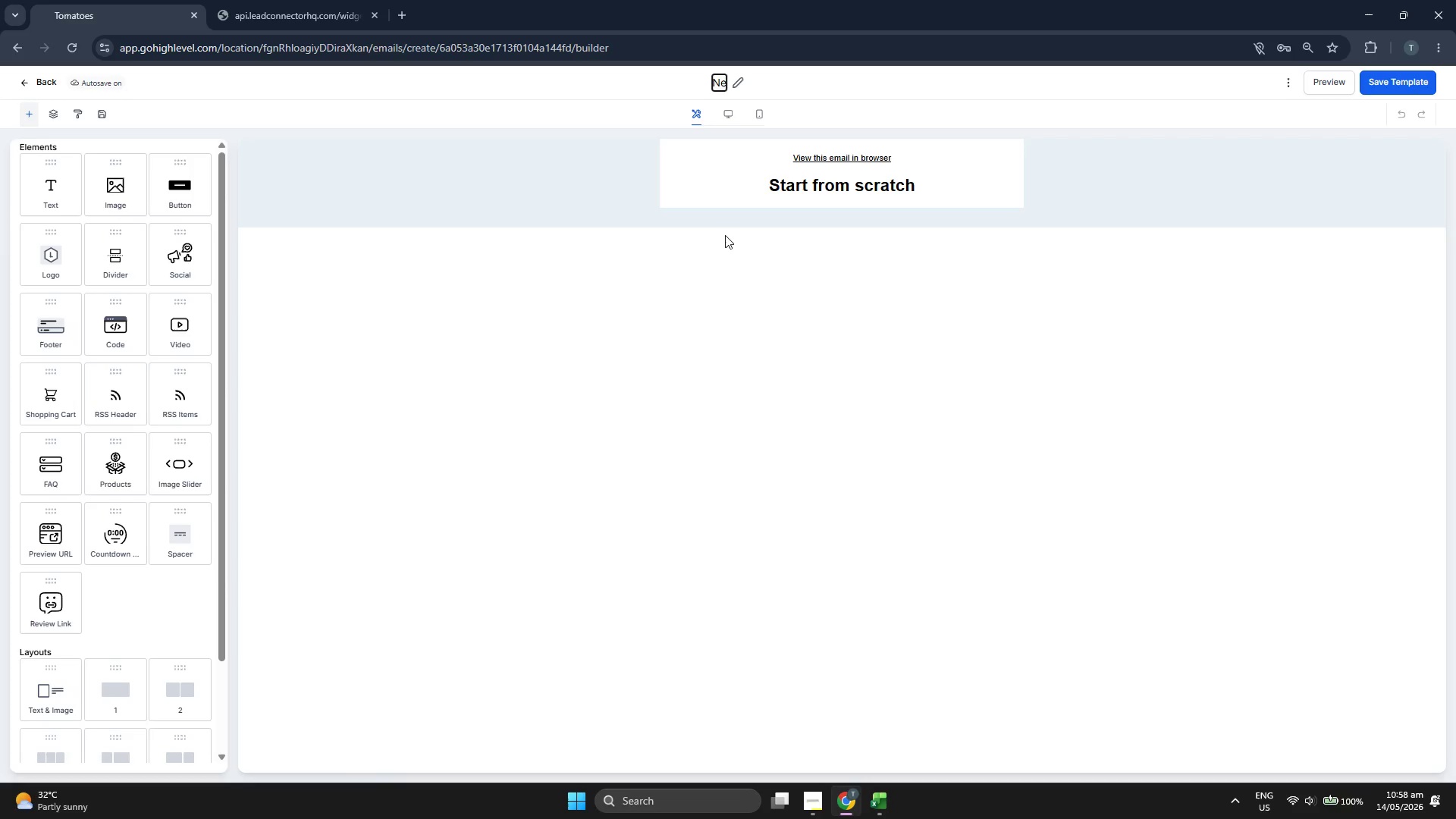 
key(Backspace)
 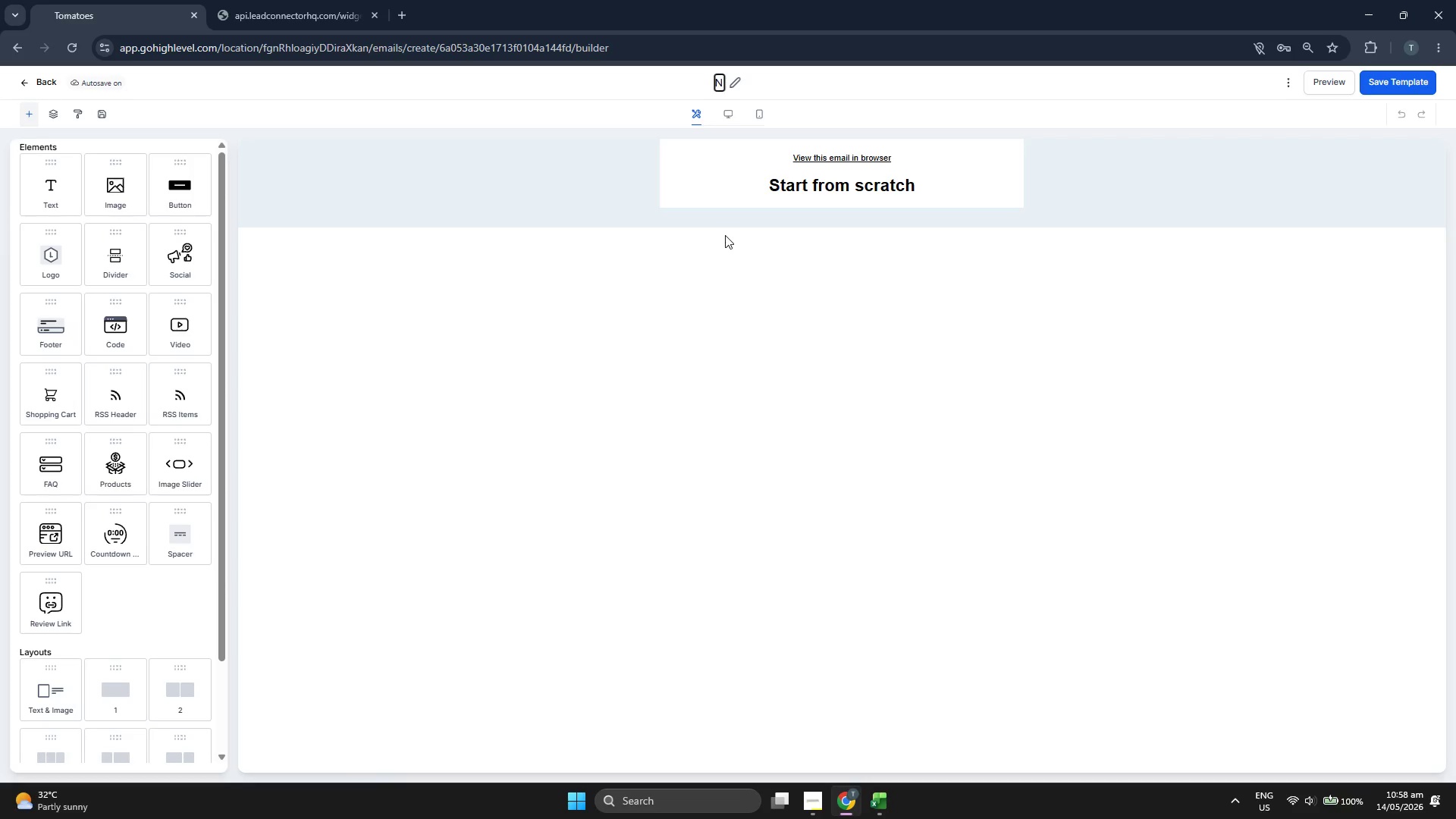 
key(Backspace)
 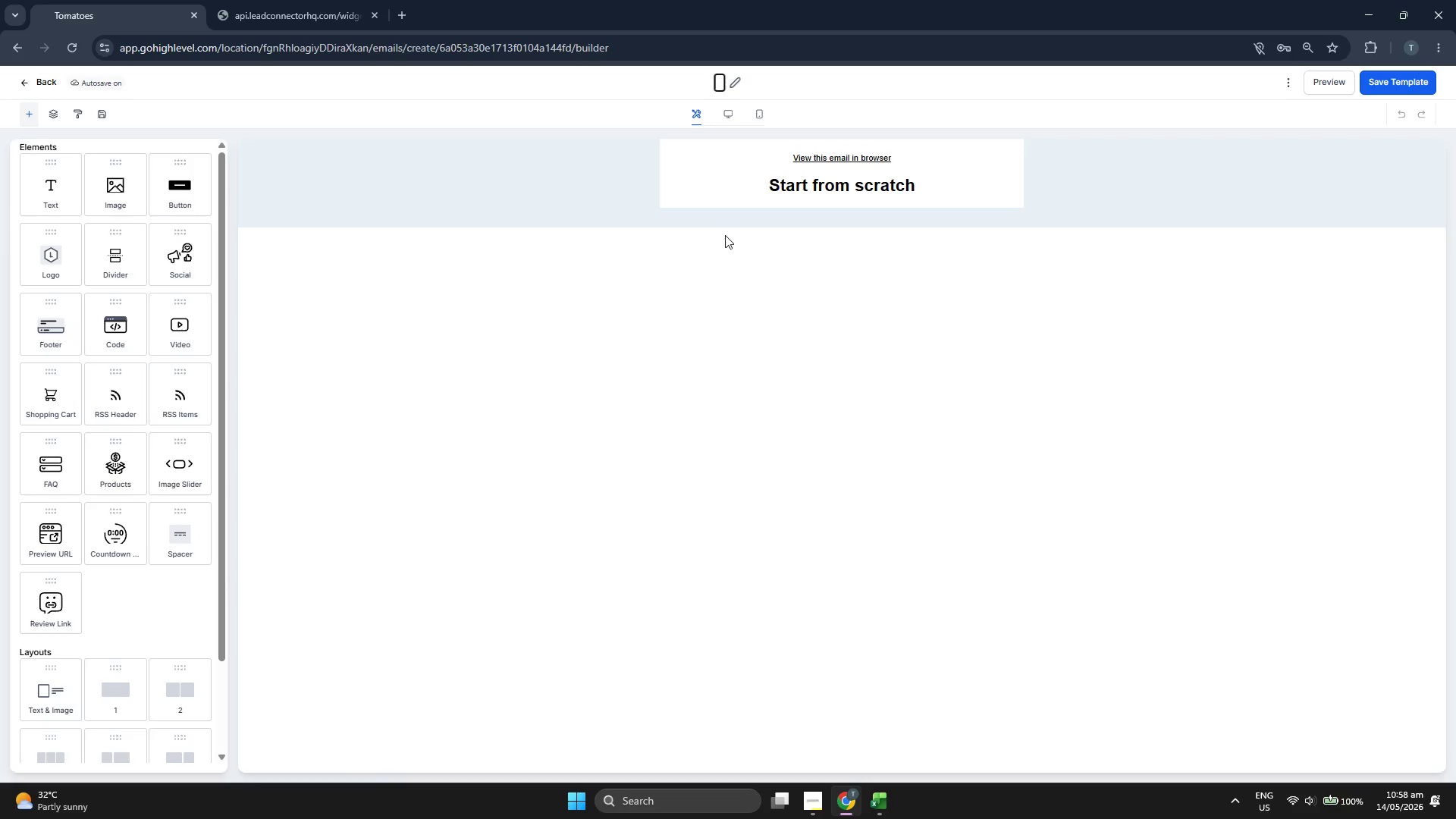 
key(Backspace)
 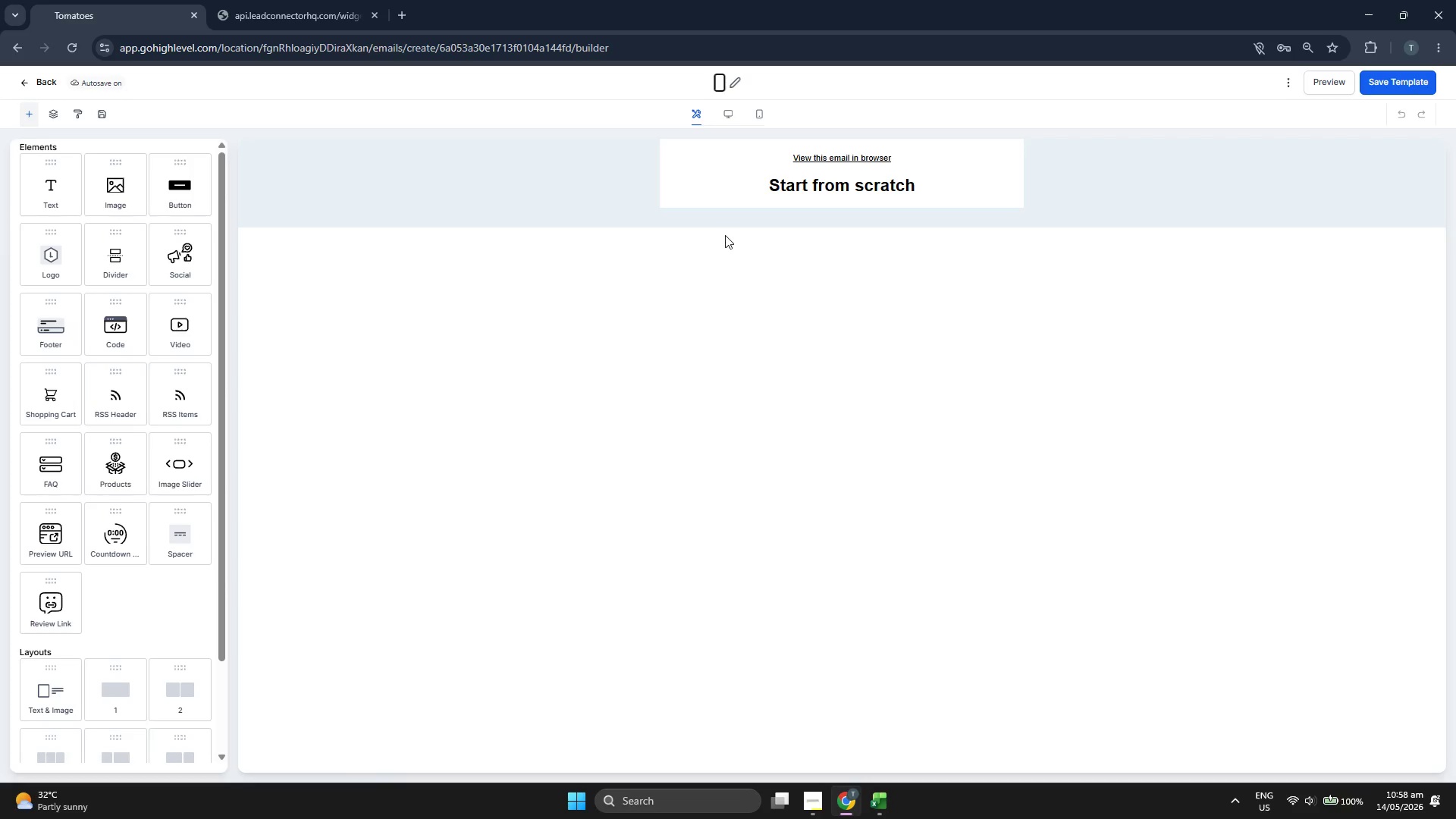 
key(Backspace)
 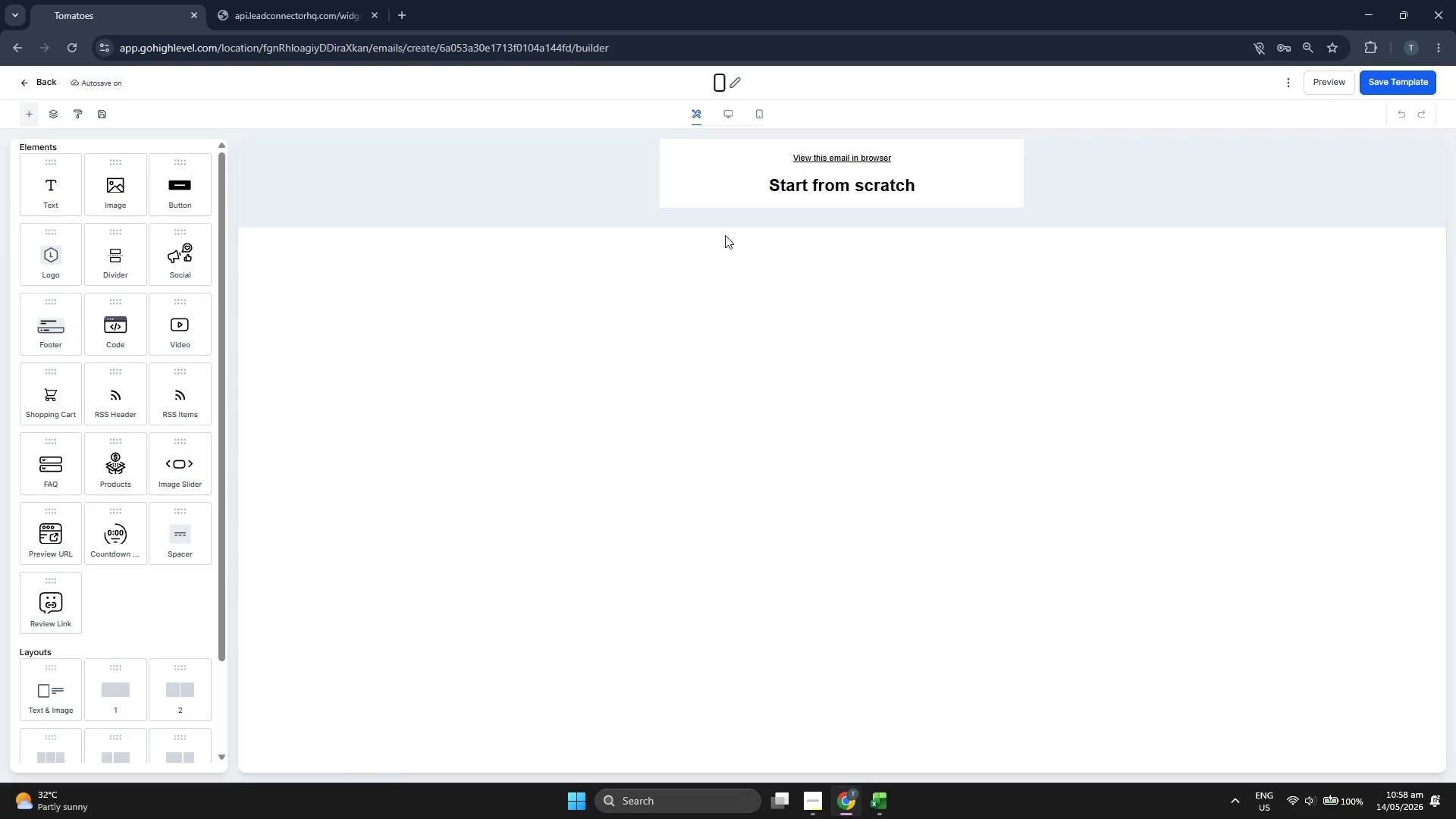 
key(CapsLock)
 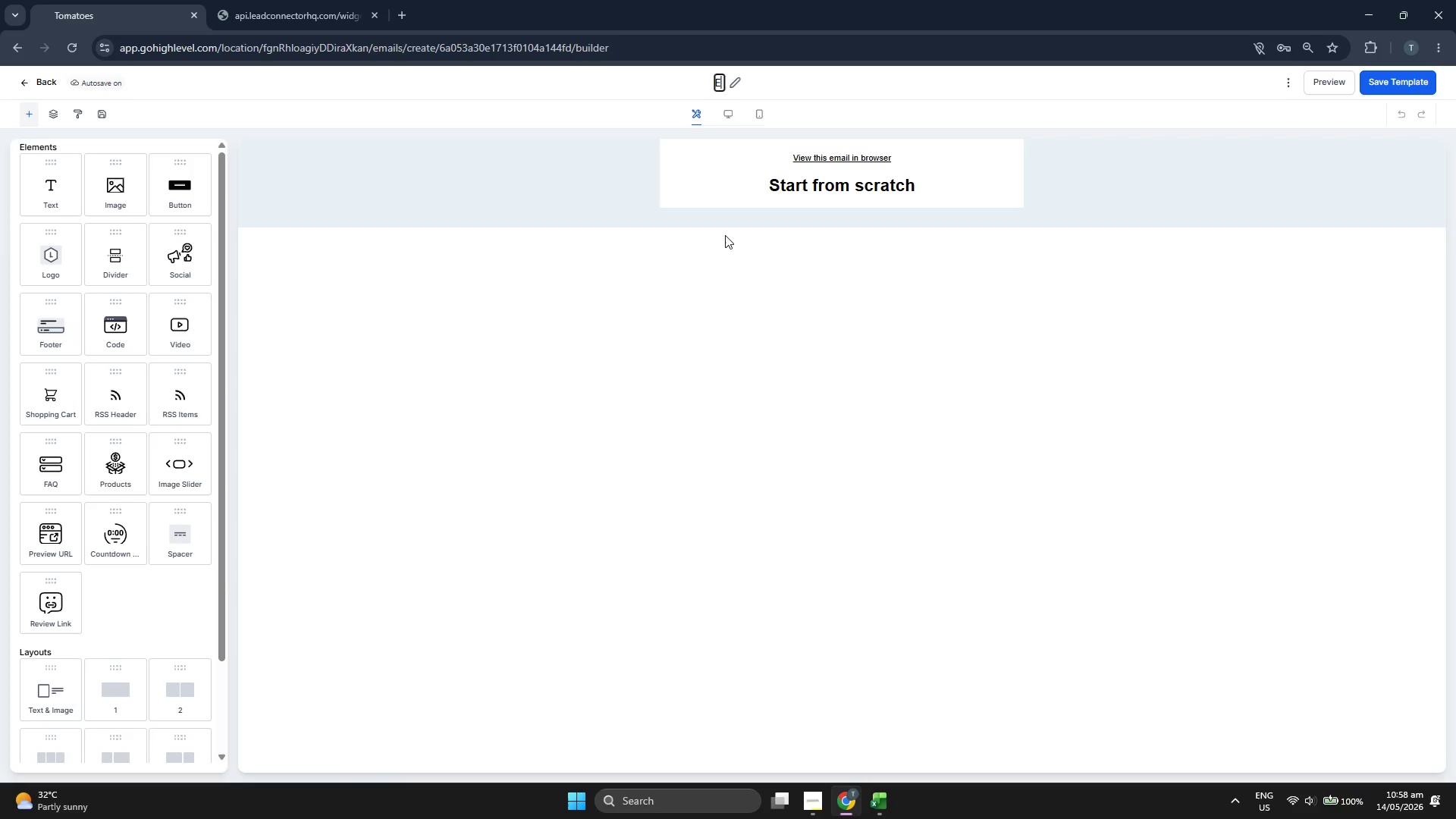 
key(E)
 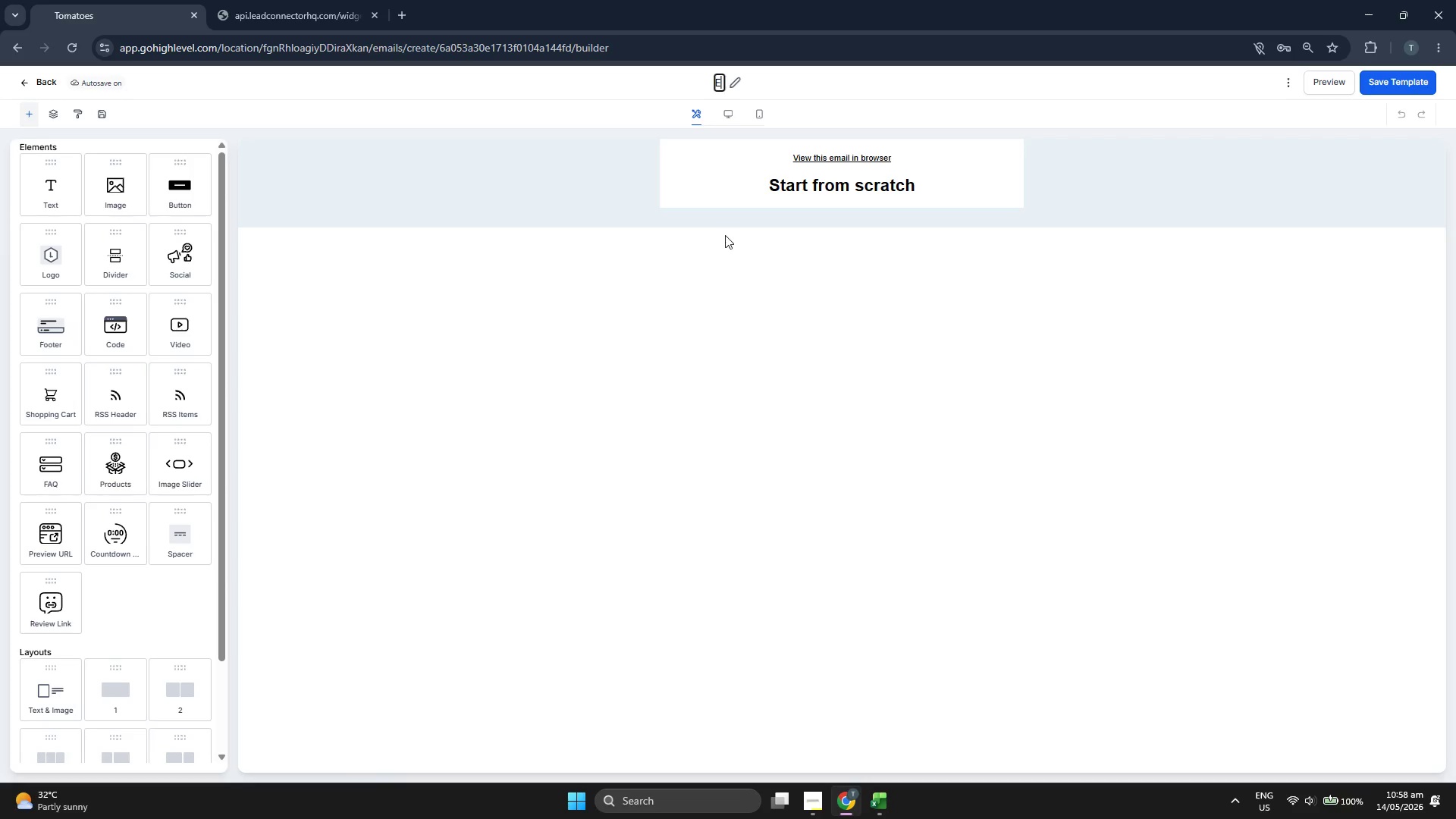 
key(CapsLock)
 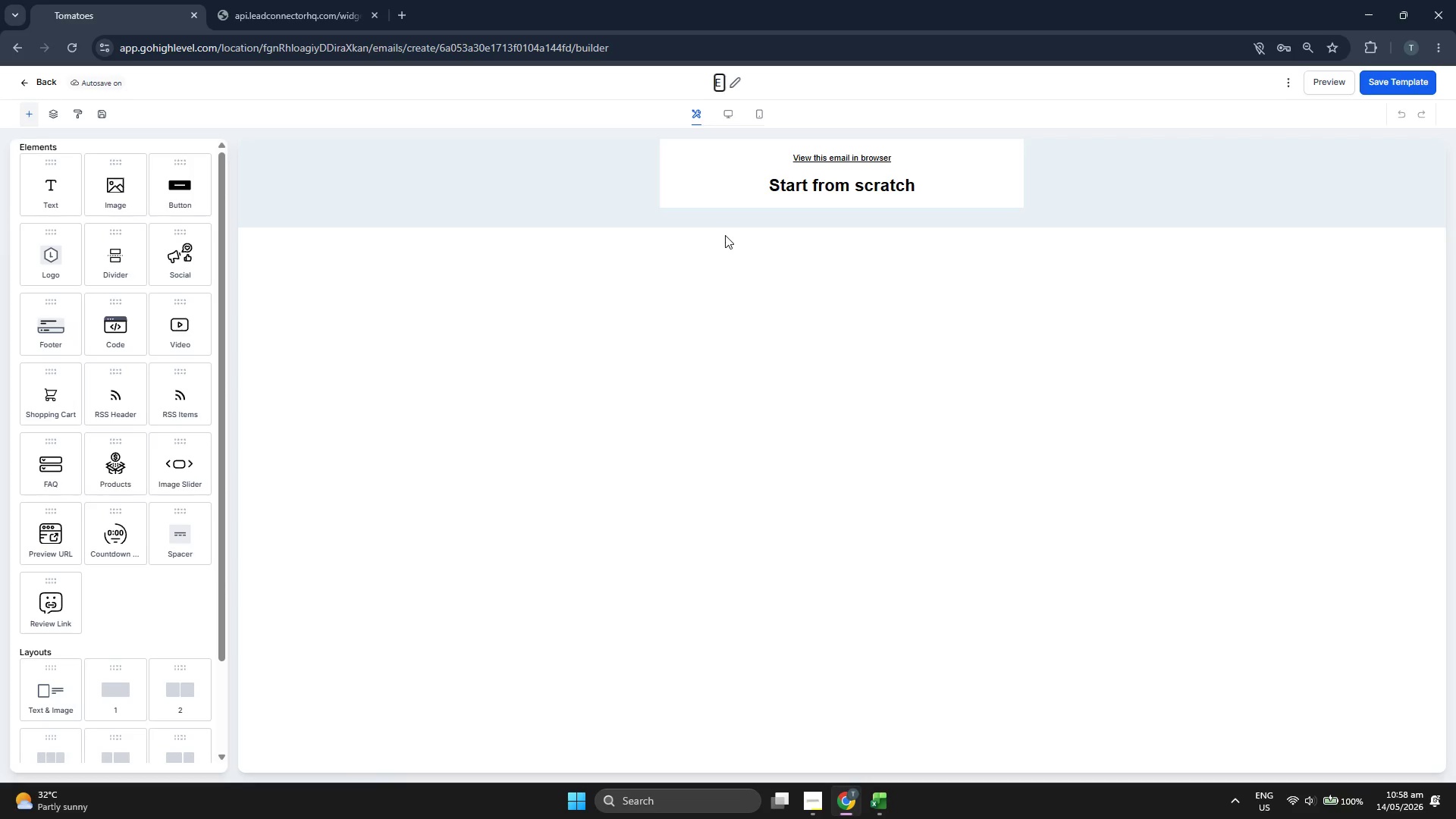 
key(M)
 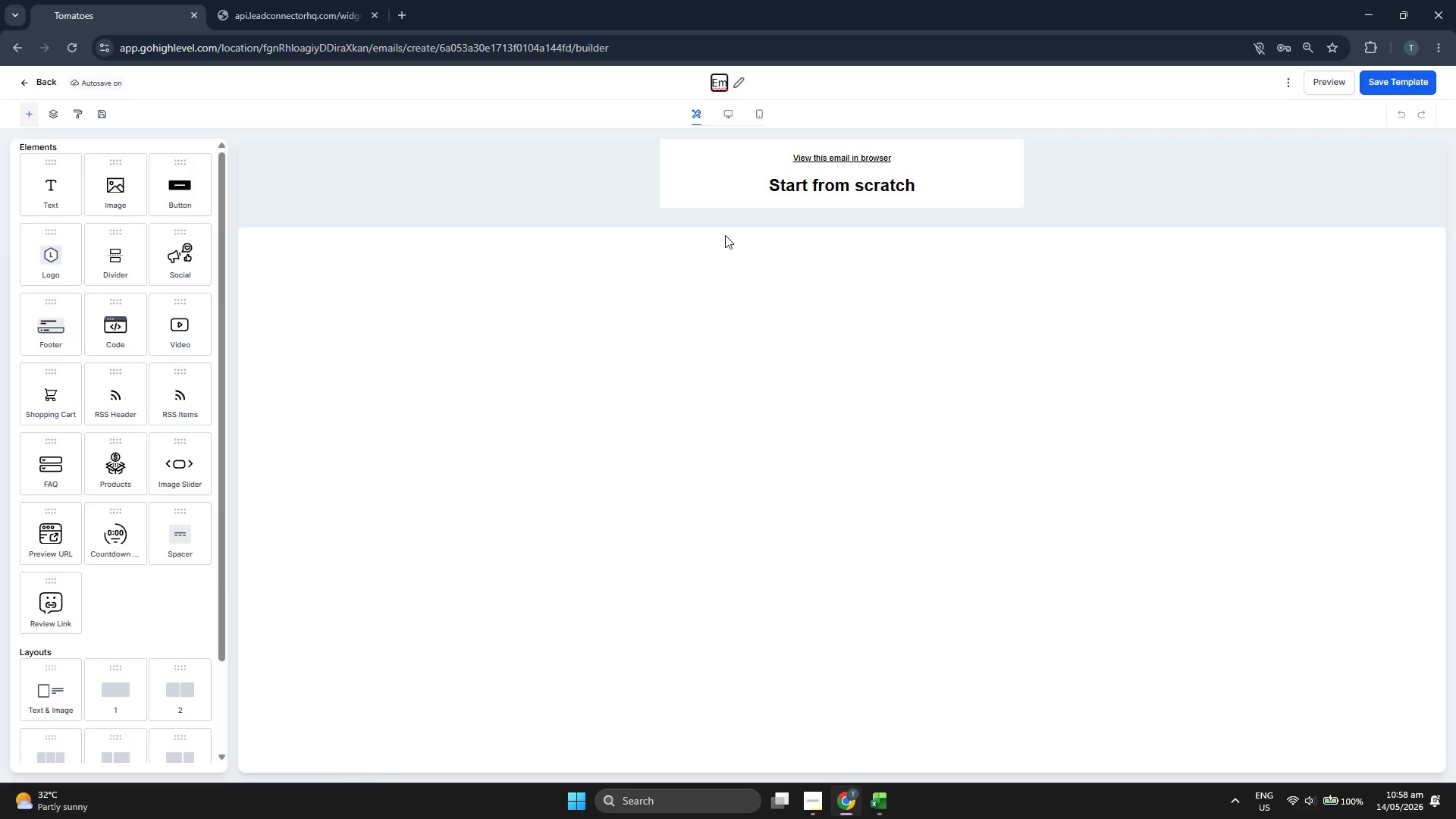 
type(ail 2: The Discipline Follow-up (3 Days Later))
 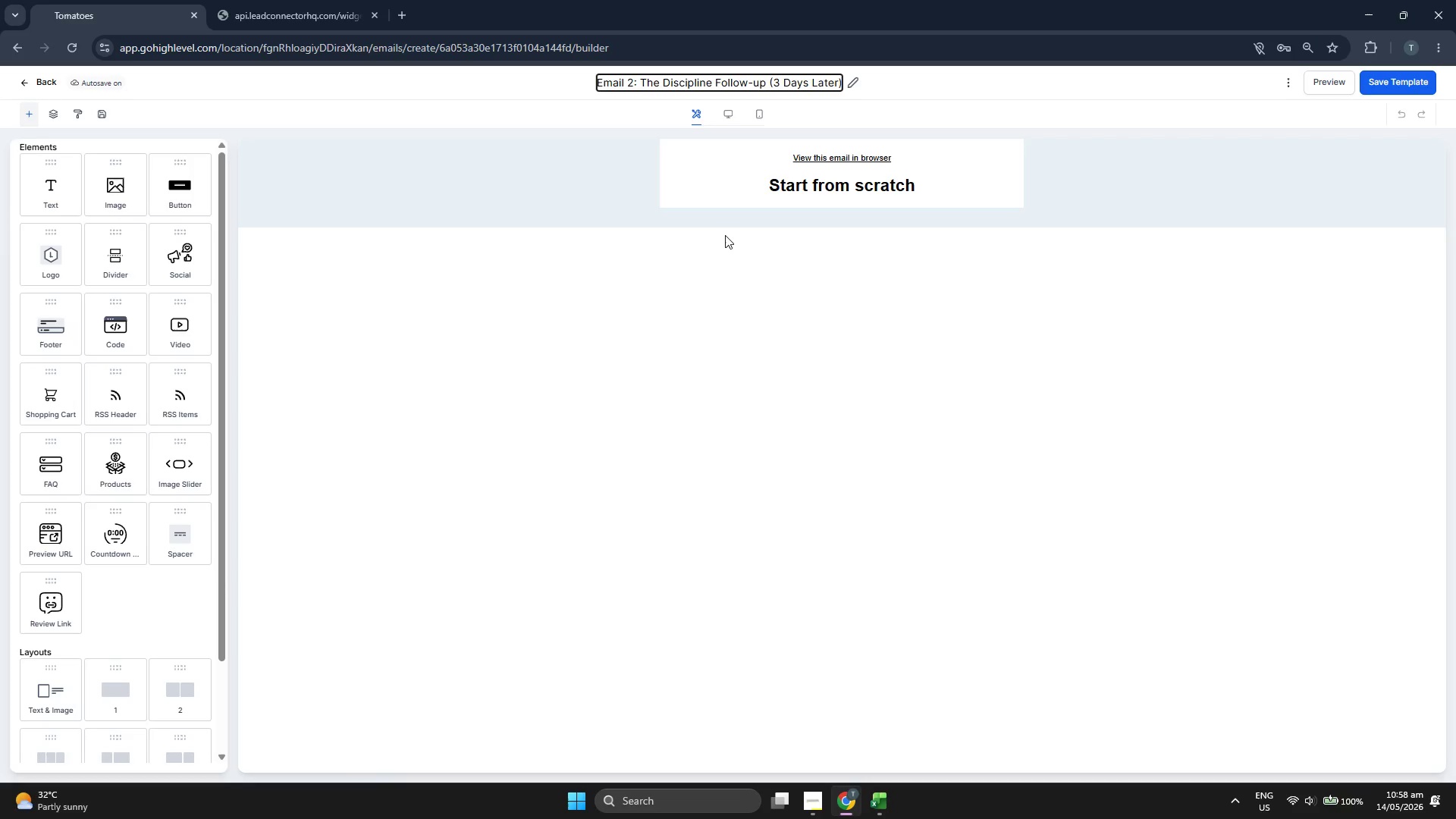 
left_click([802, 168])
 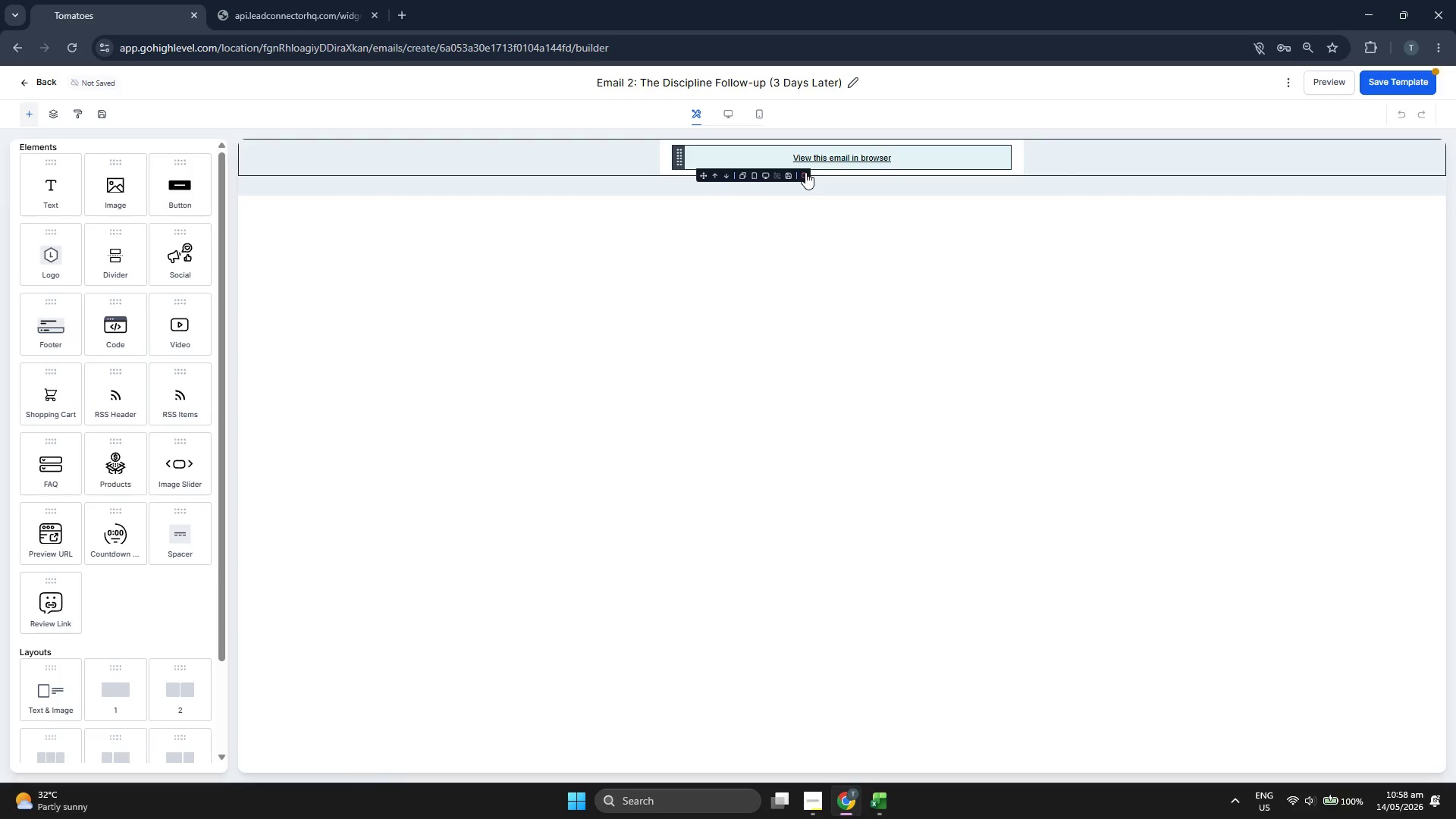 
left_click([805, 172])
 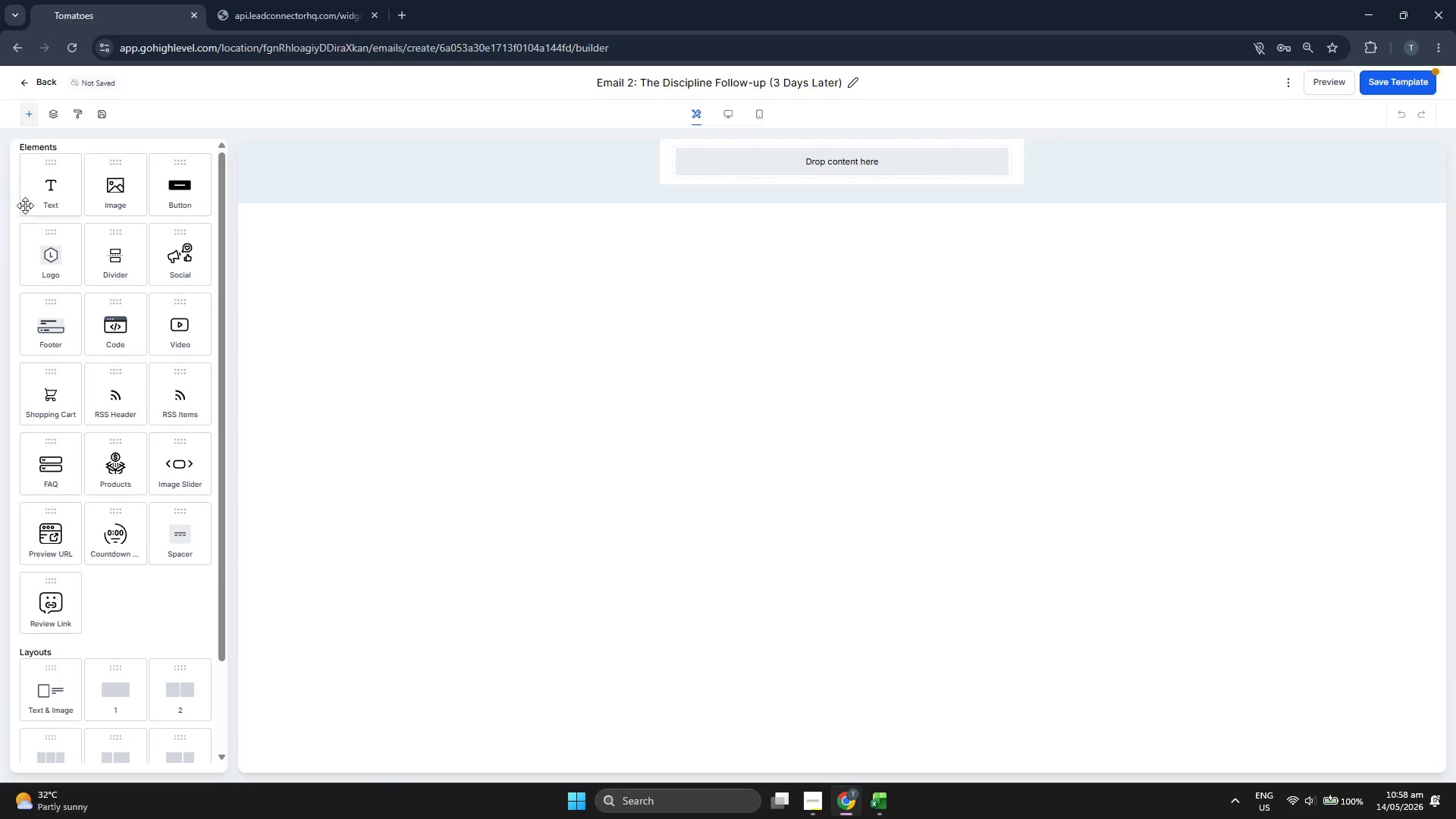 
left_click_drag(start_coordinate=[41, 193], to_coordinate=[850, 161])
 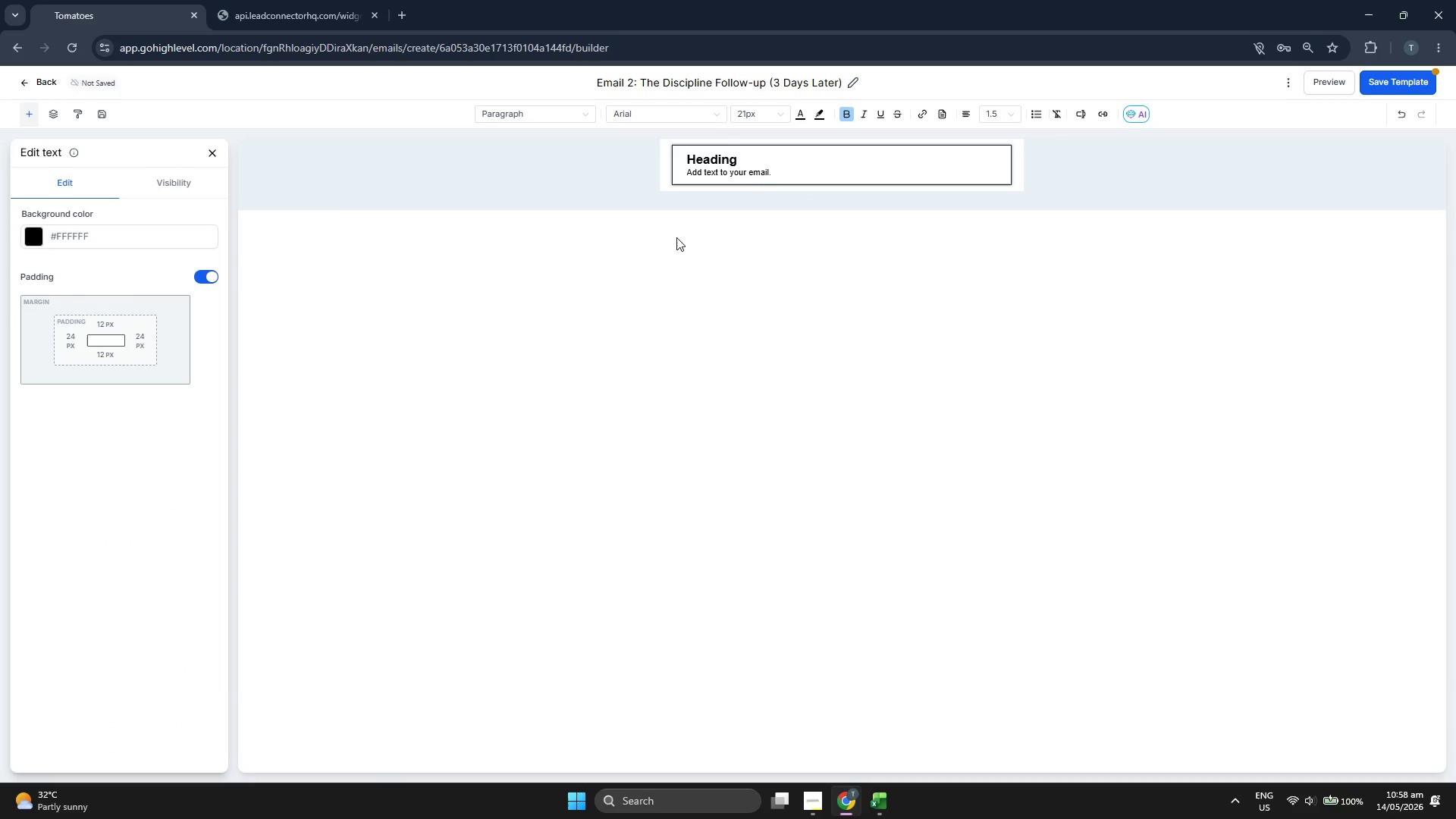 
left_click([767, 159])
 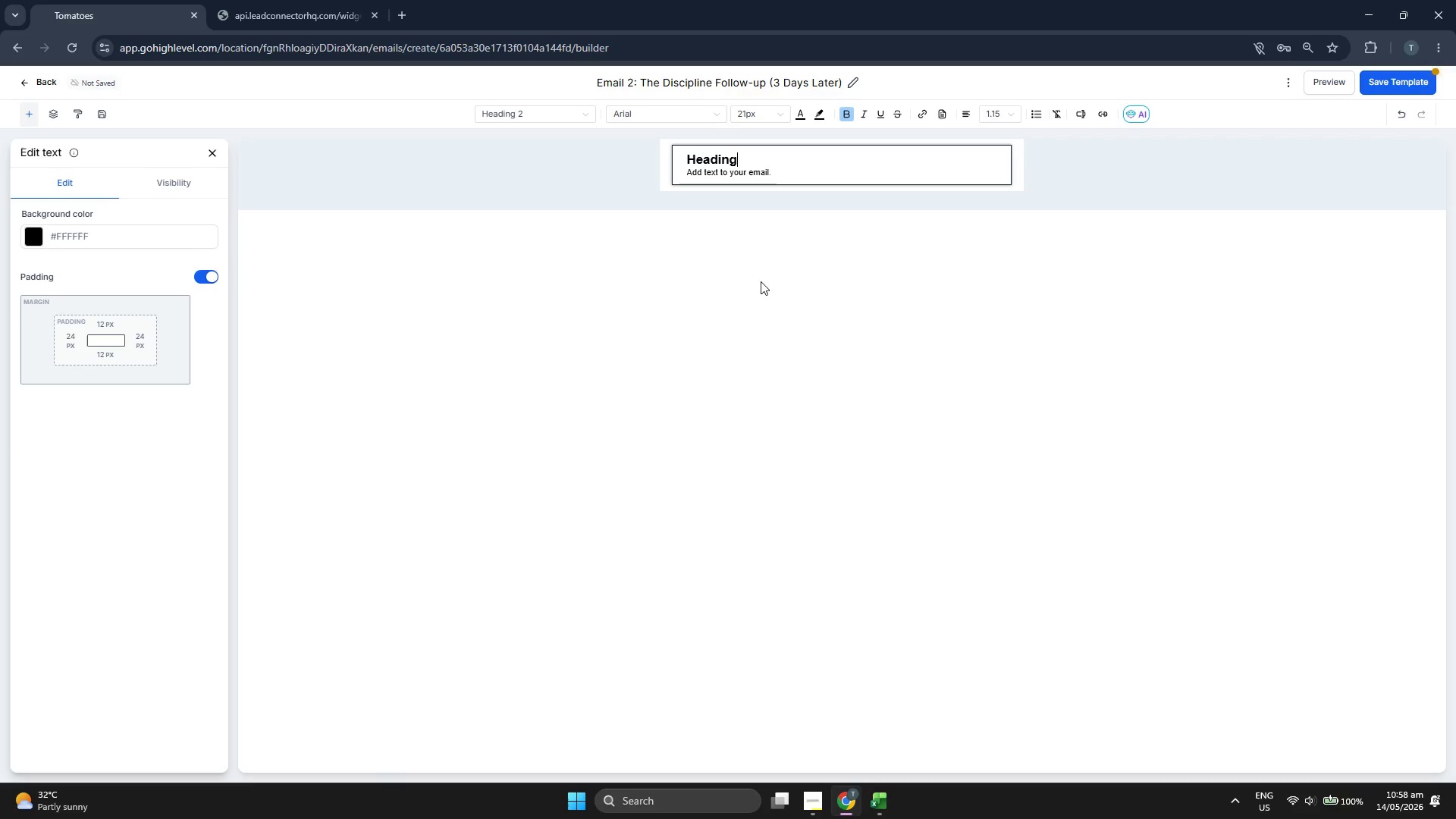 
key(Backspace)
 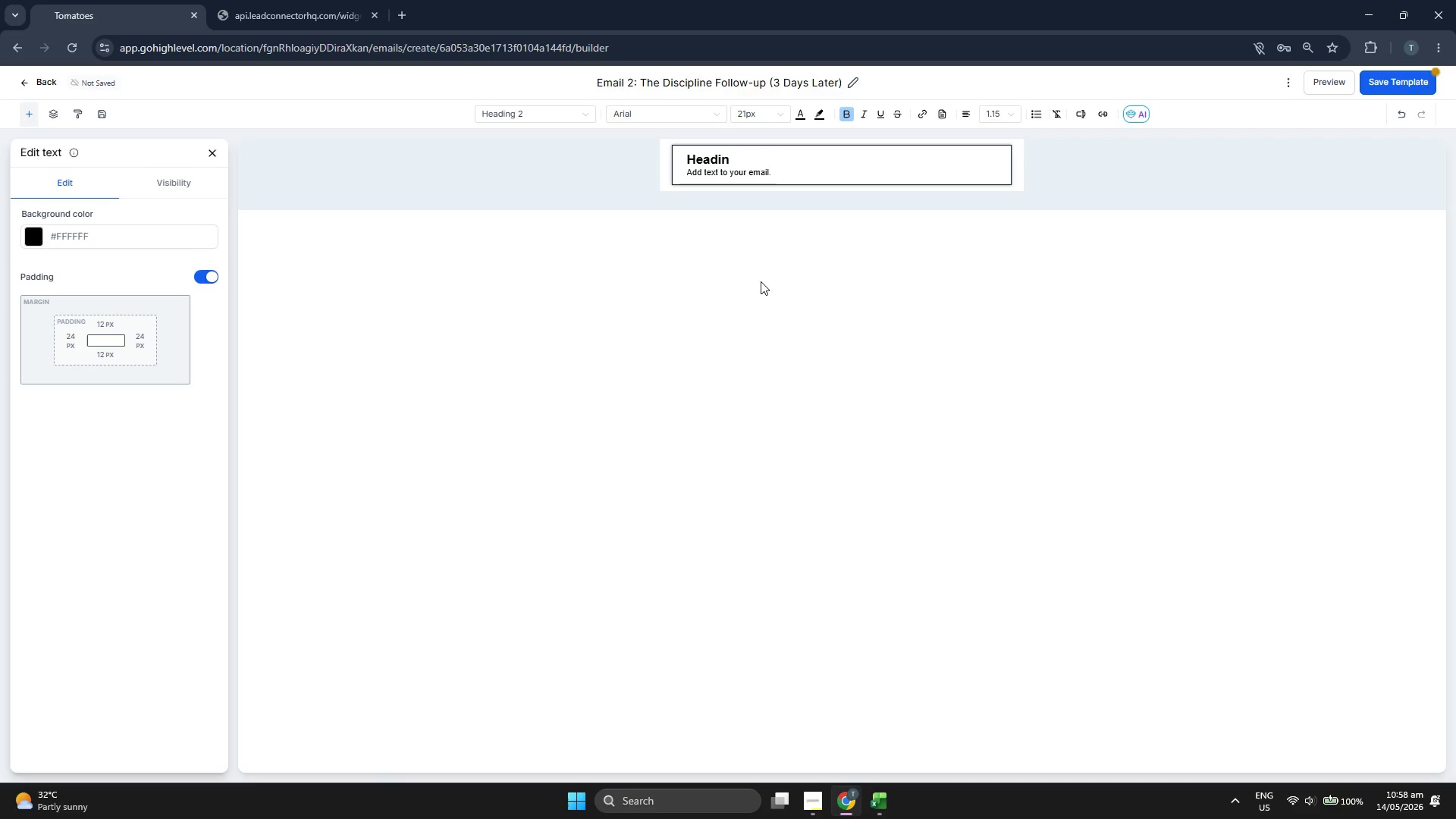 
key(Backspace)
 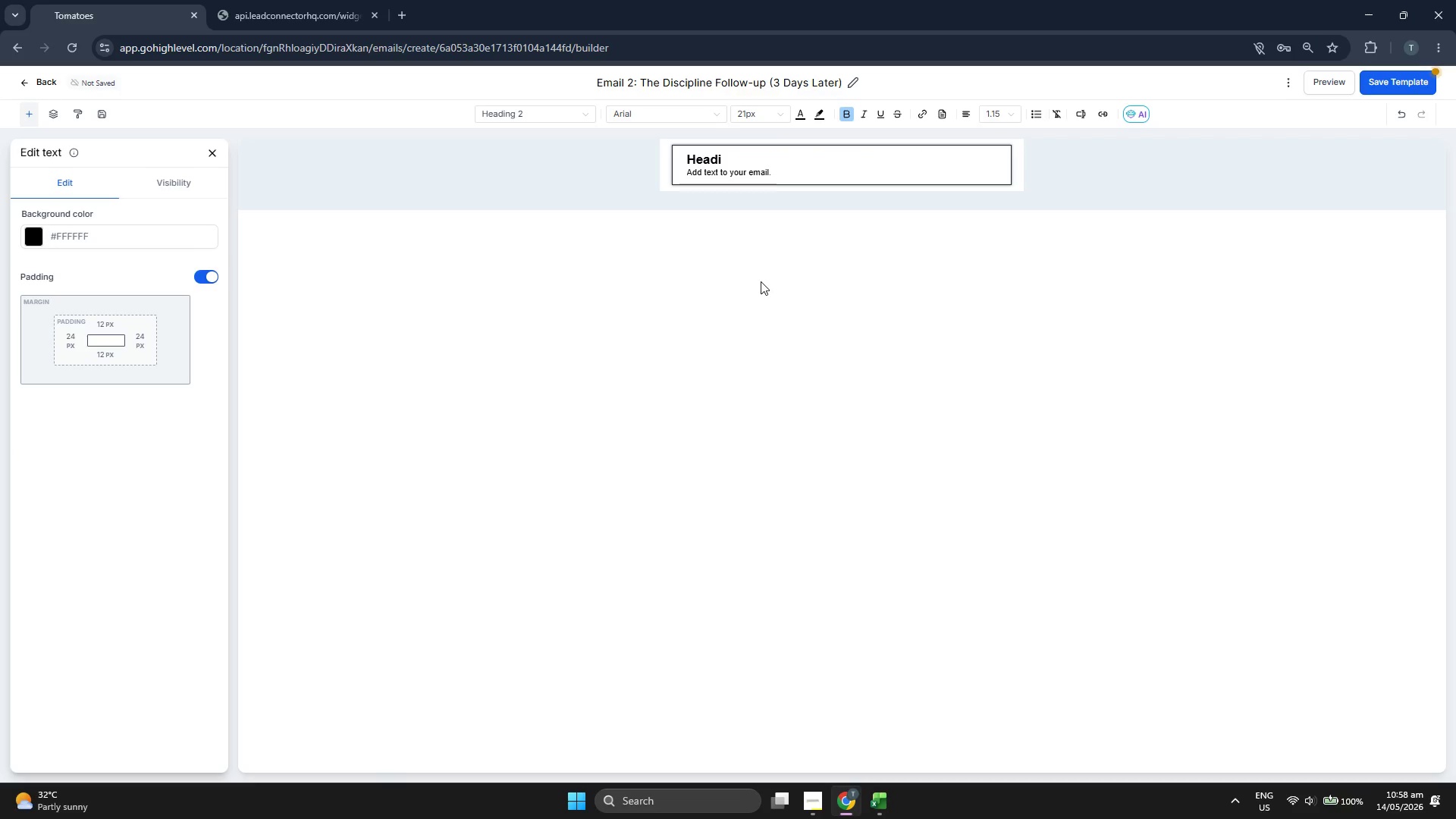 
key(Backspace)
 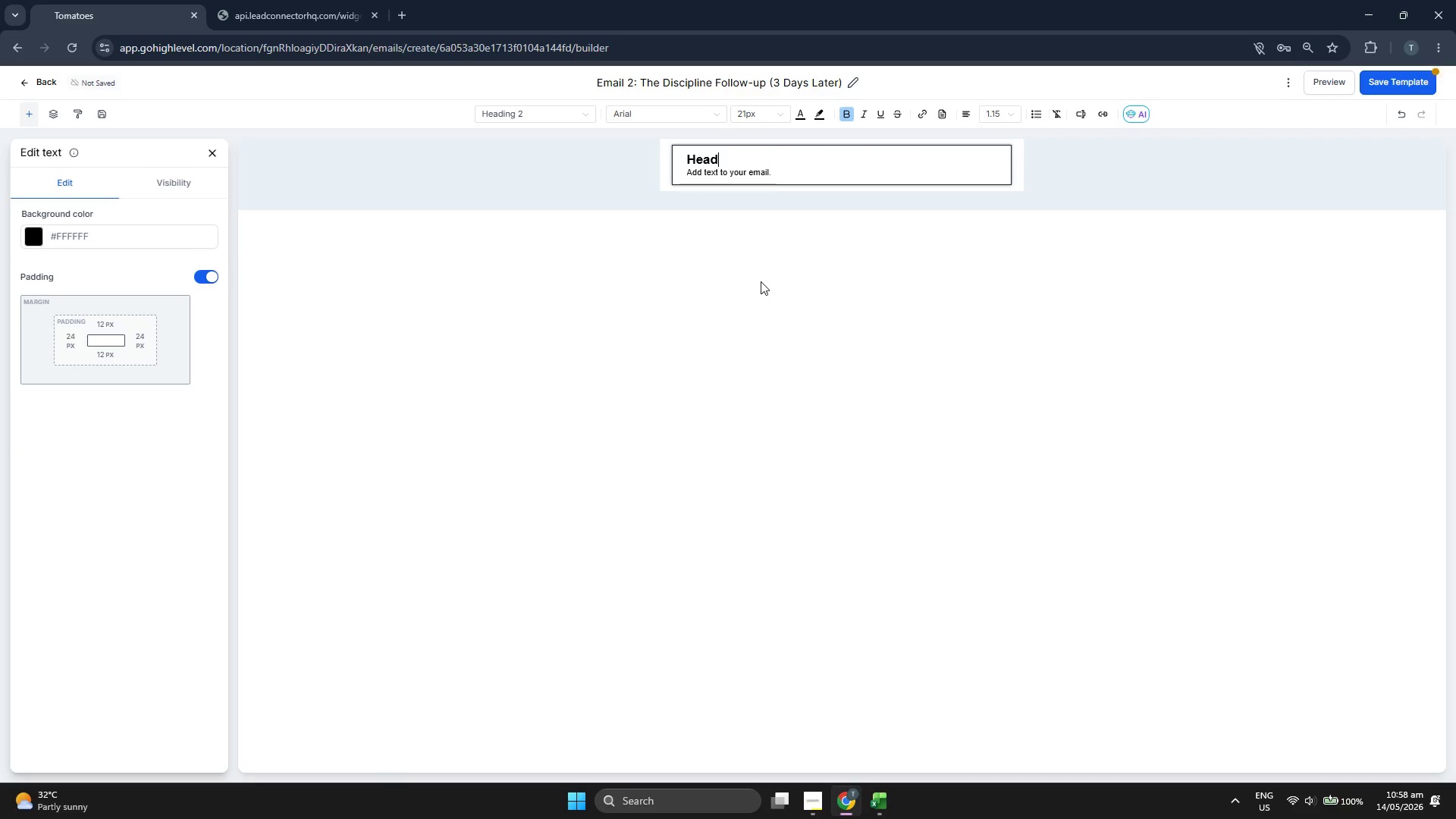 
key(Backspace)
 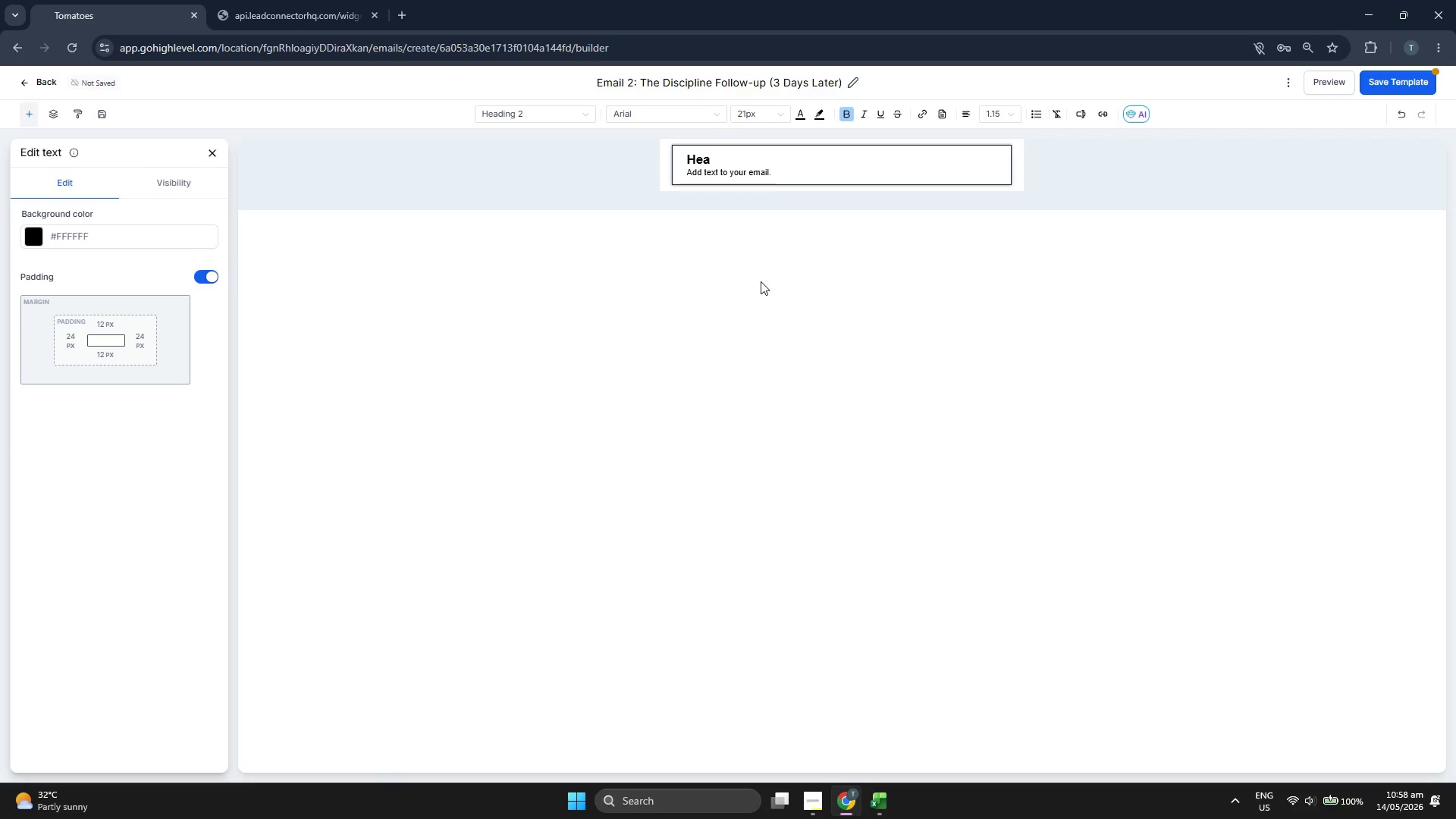 
key(Backspace)
 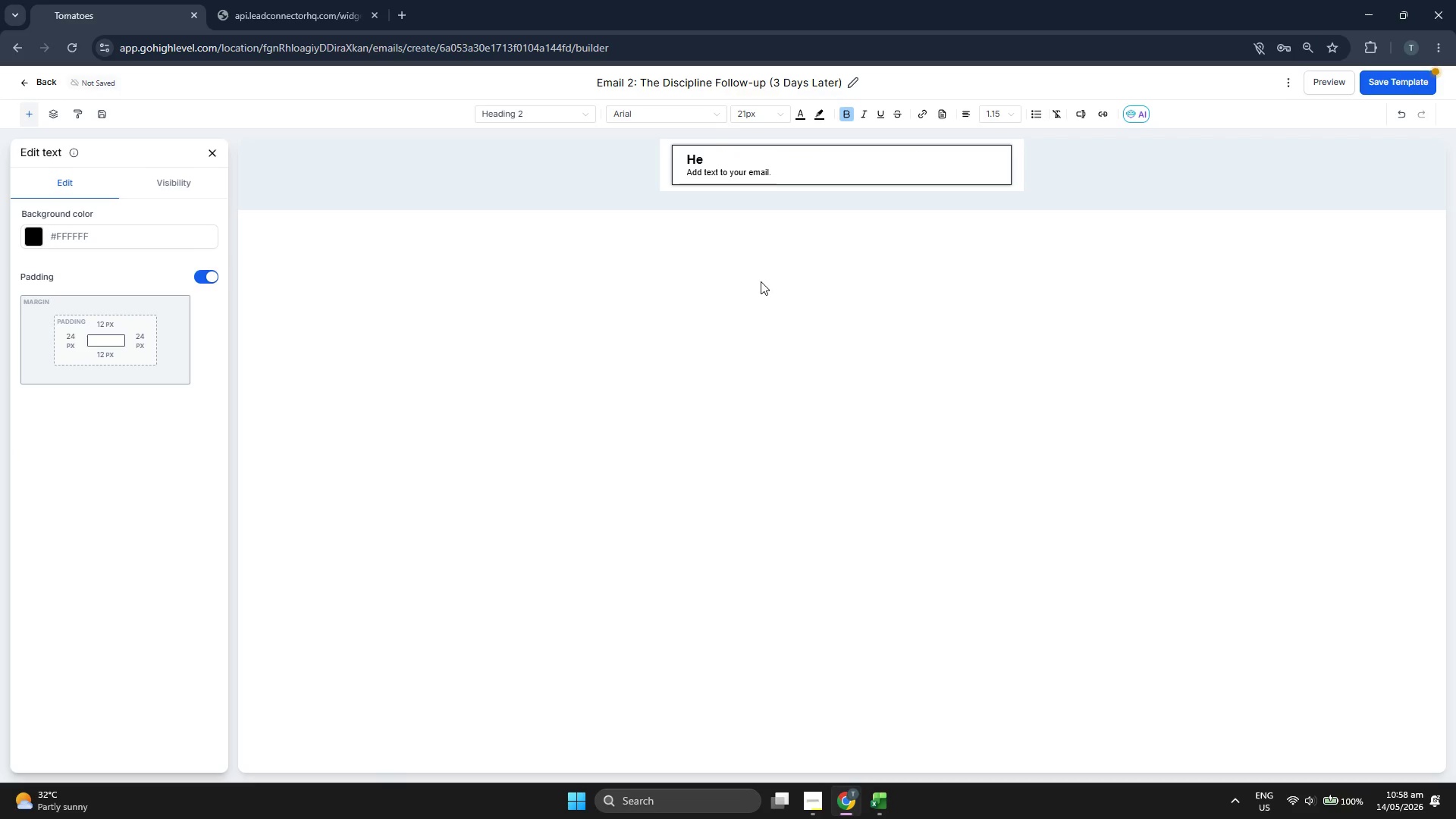 
key(Backspace)
 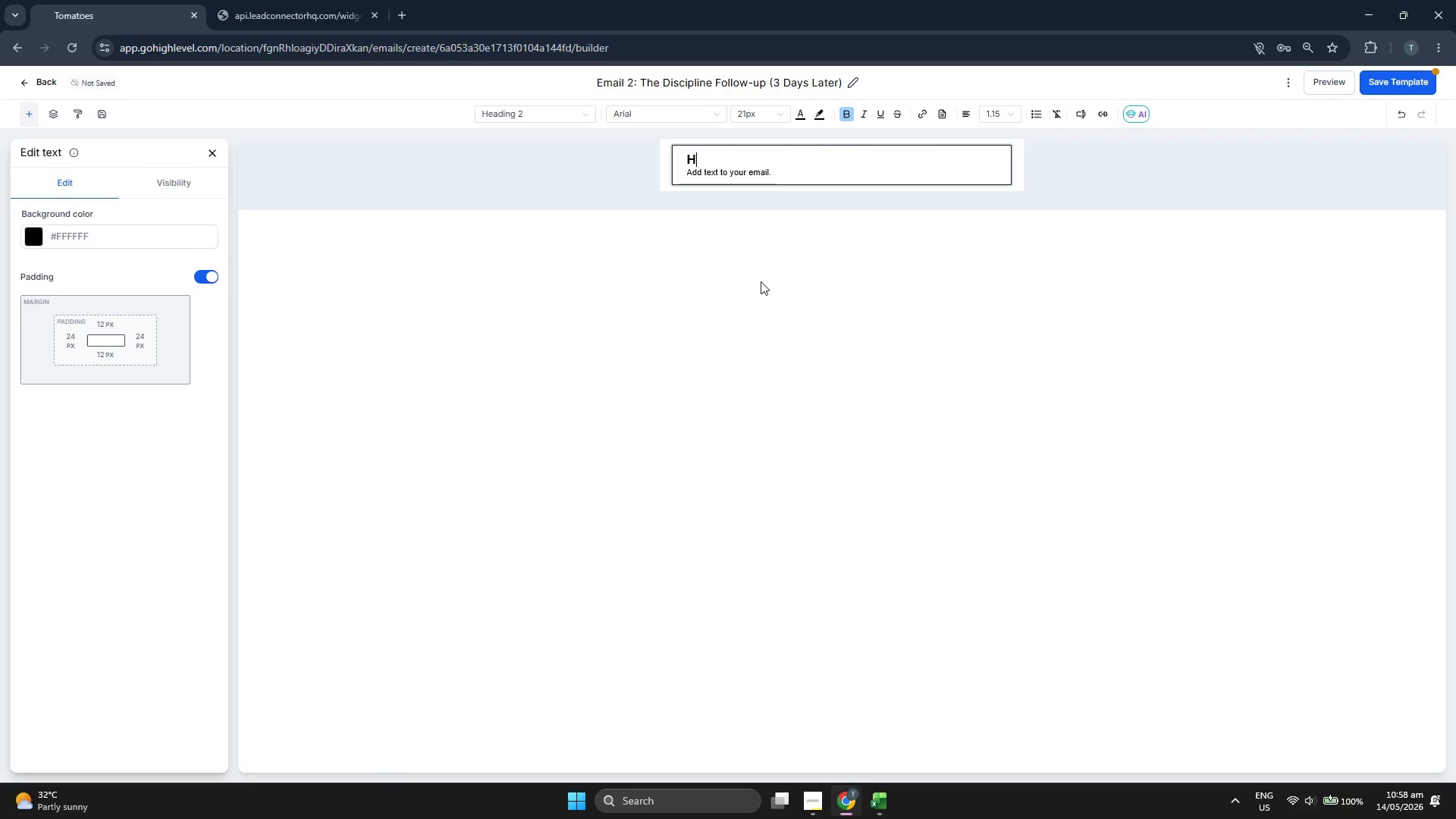 
key(Backspace)
 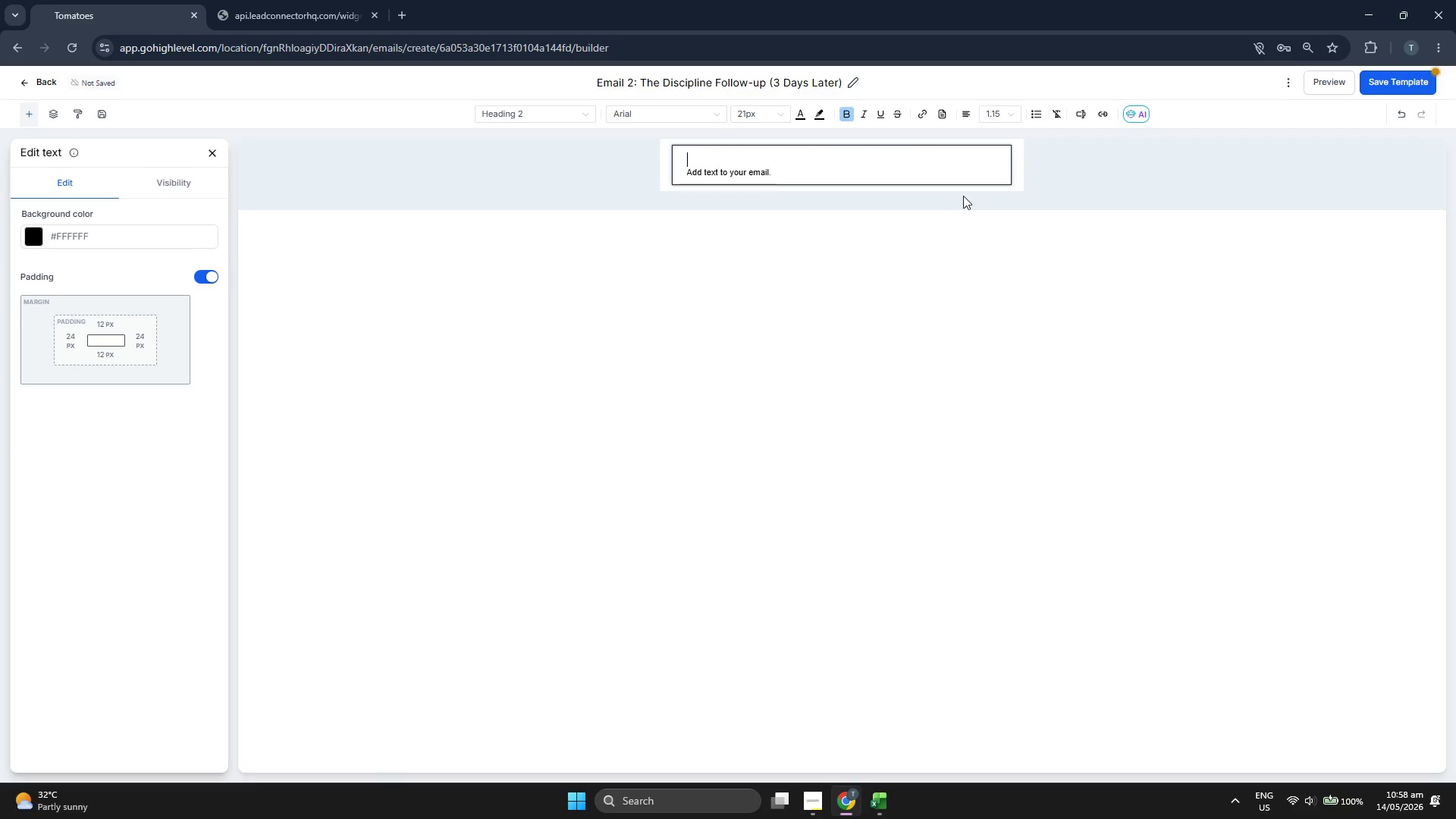 
left_click([1002, 105])
 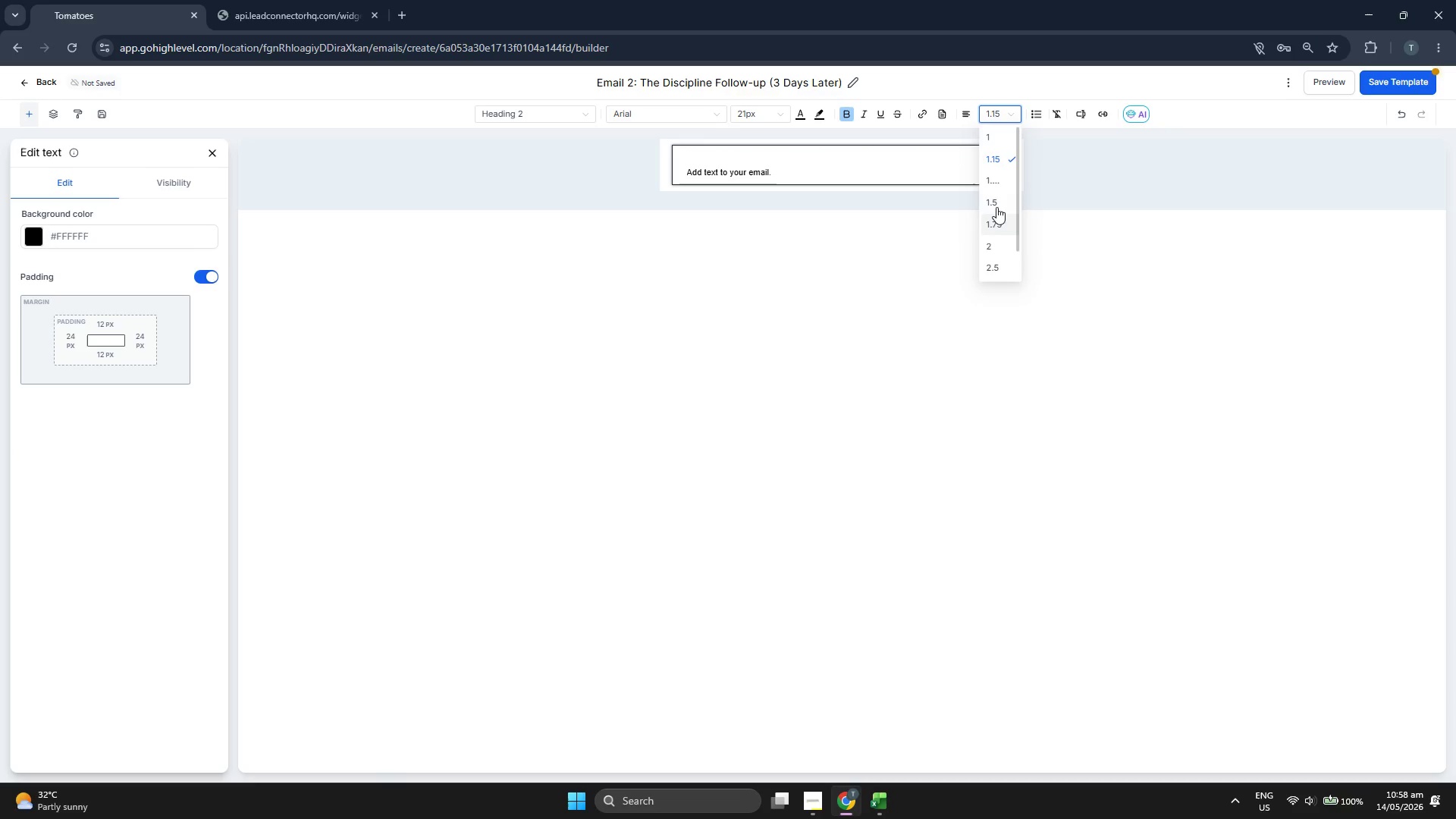 
left_click([996, 202])
 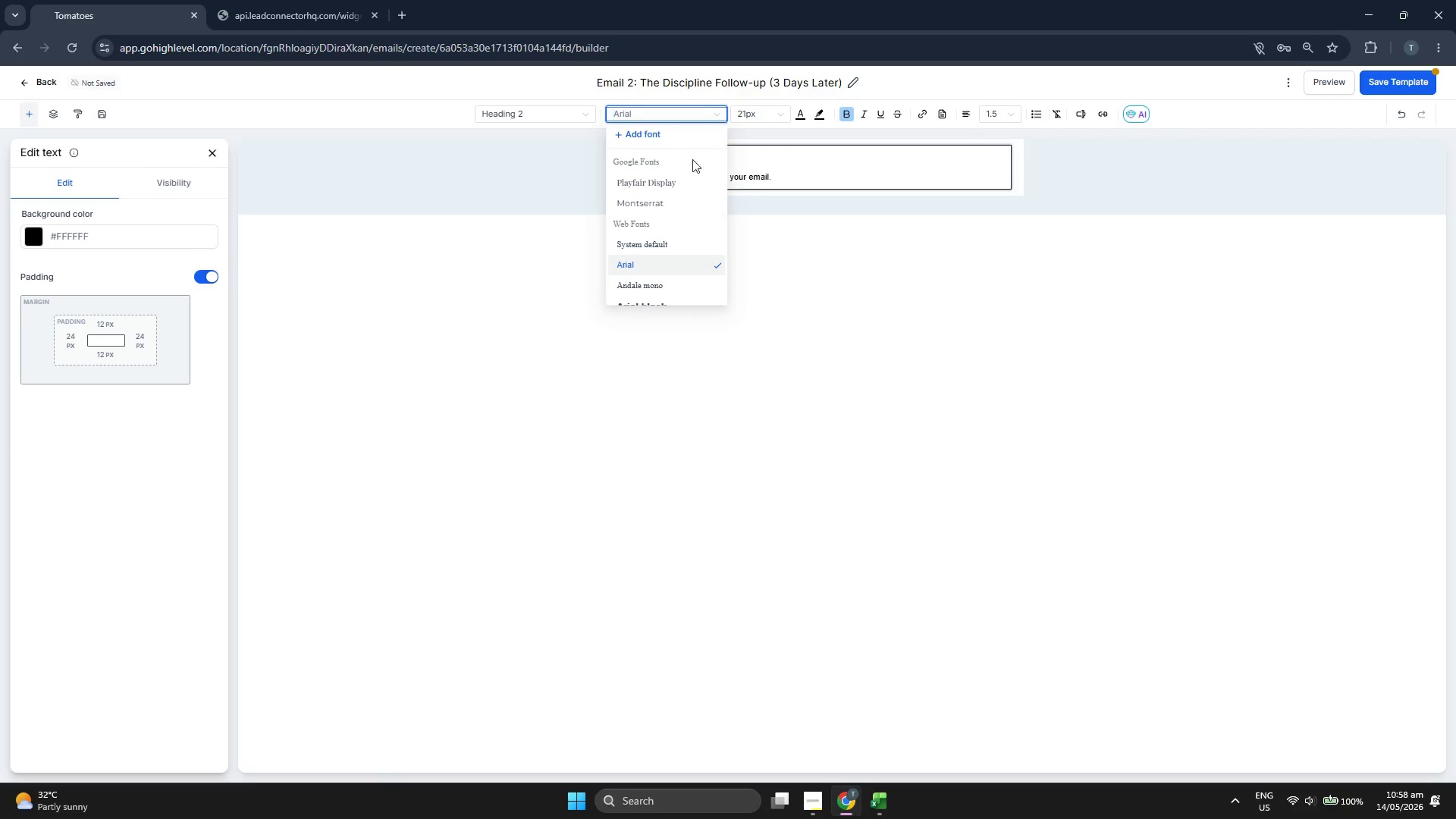 
left_click([679, 185])
 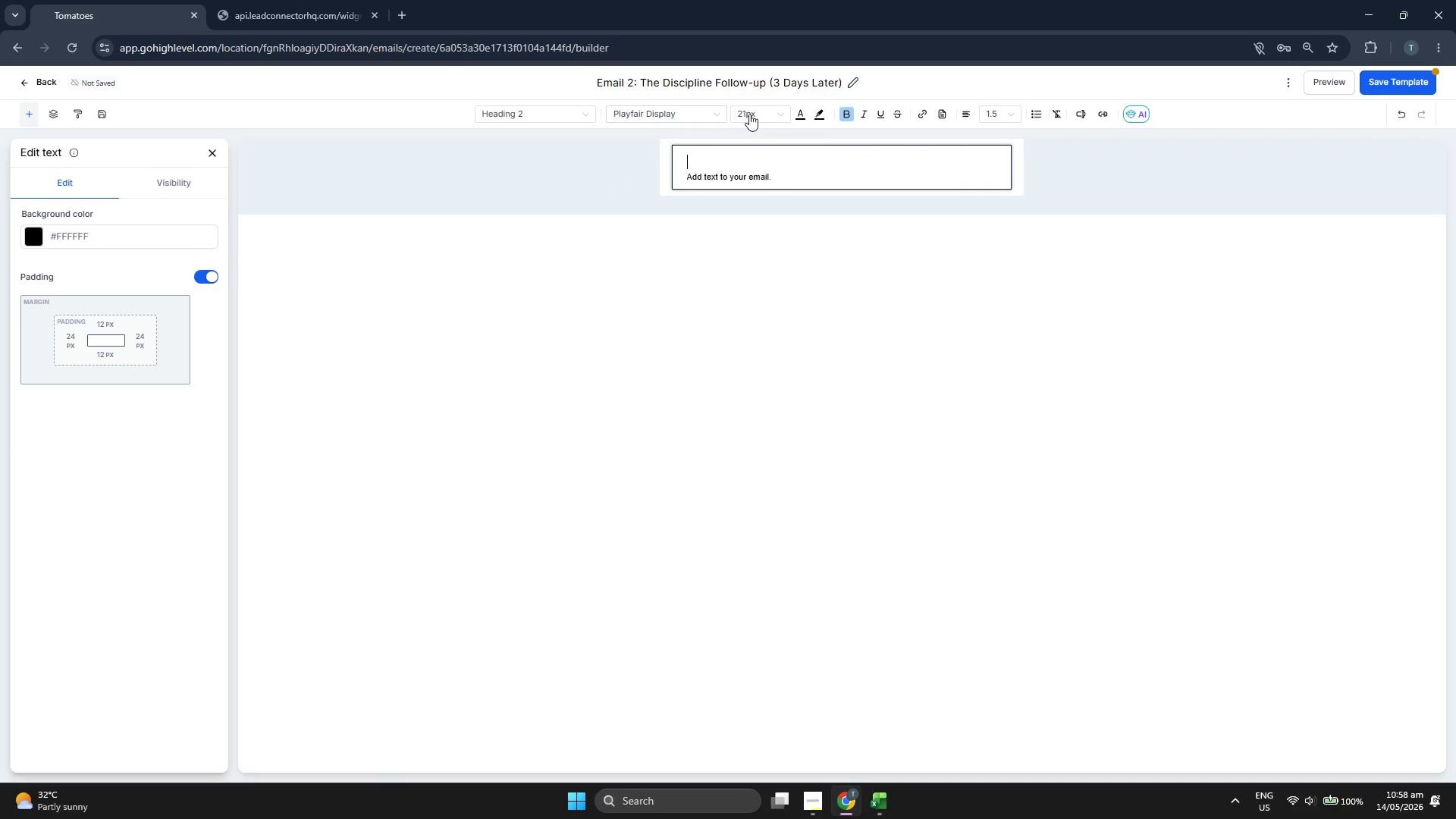 
left_click([749, 113])
 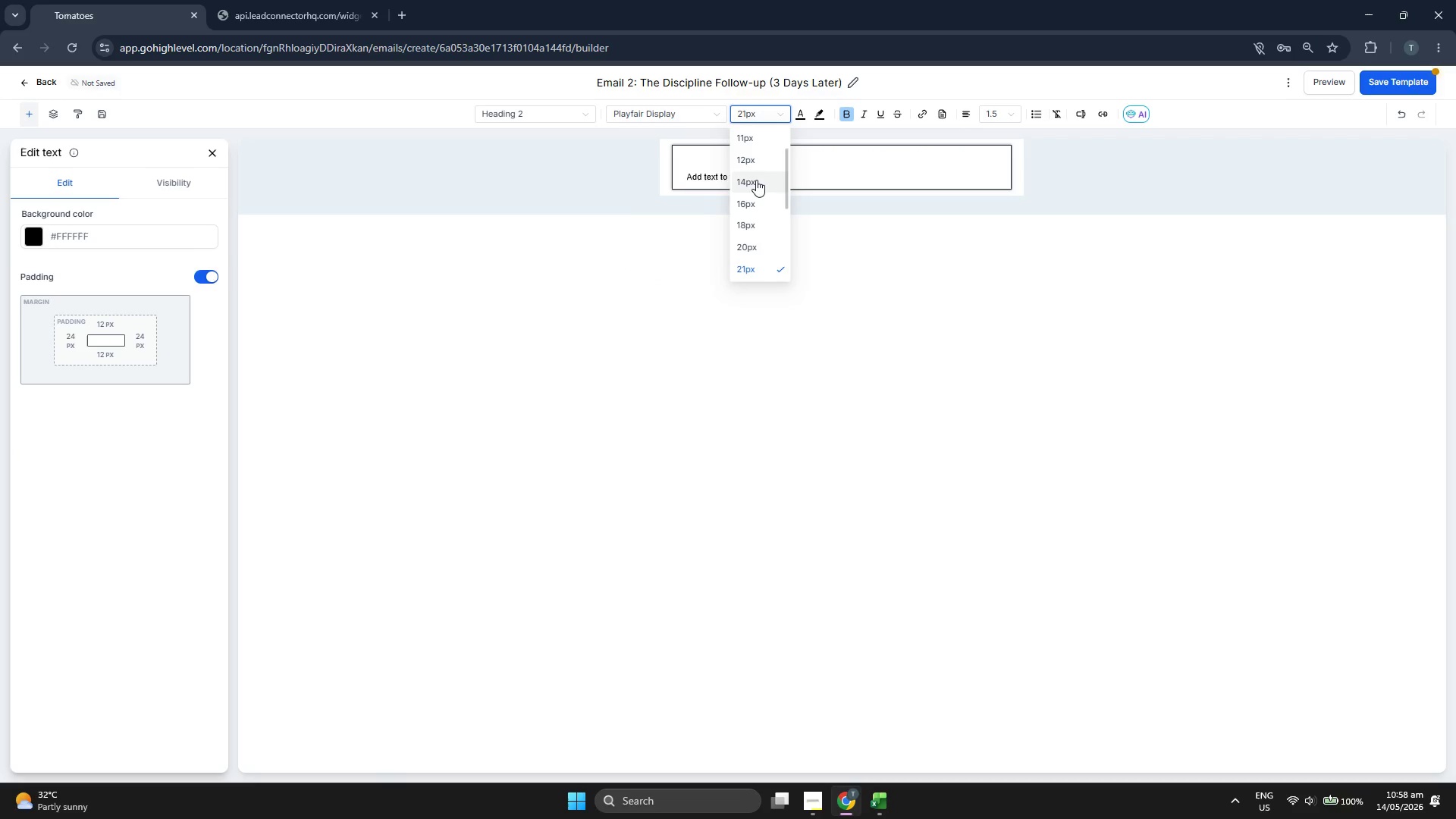 
scroll: coordinate [756, 180], scroll_direction: down, amount: 1.0
 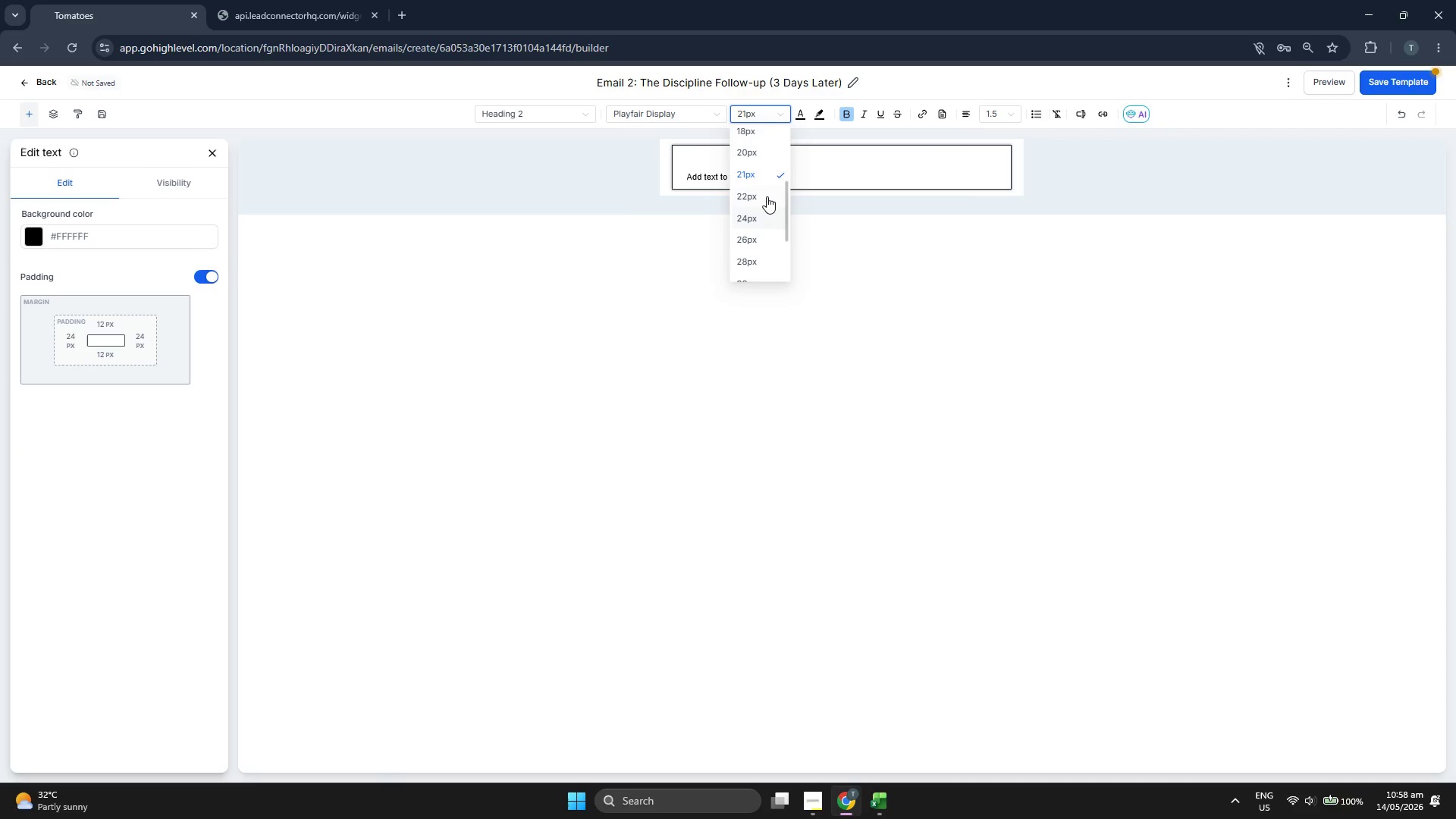 
left_click([767, 196])
 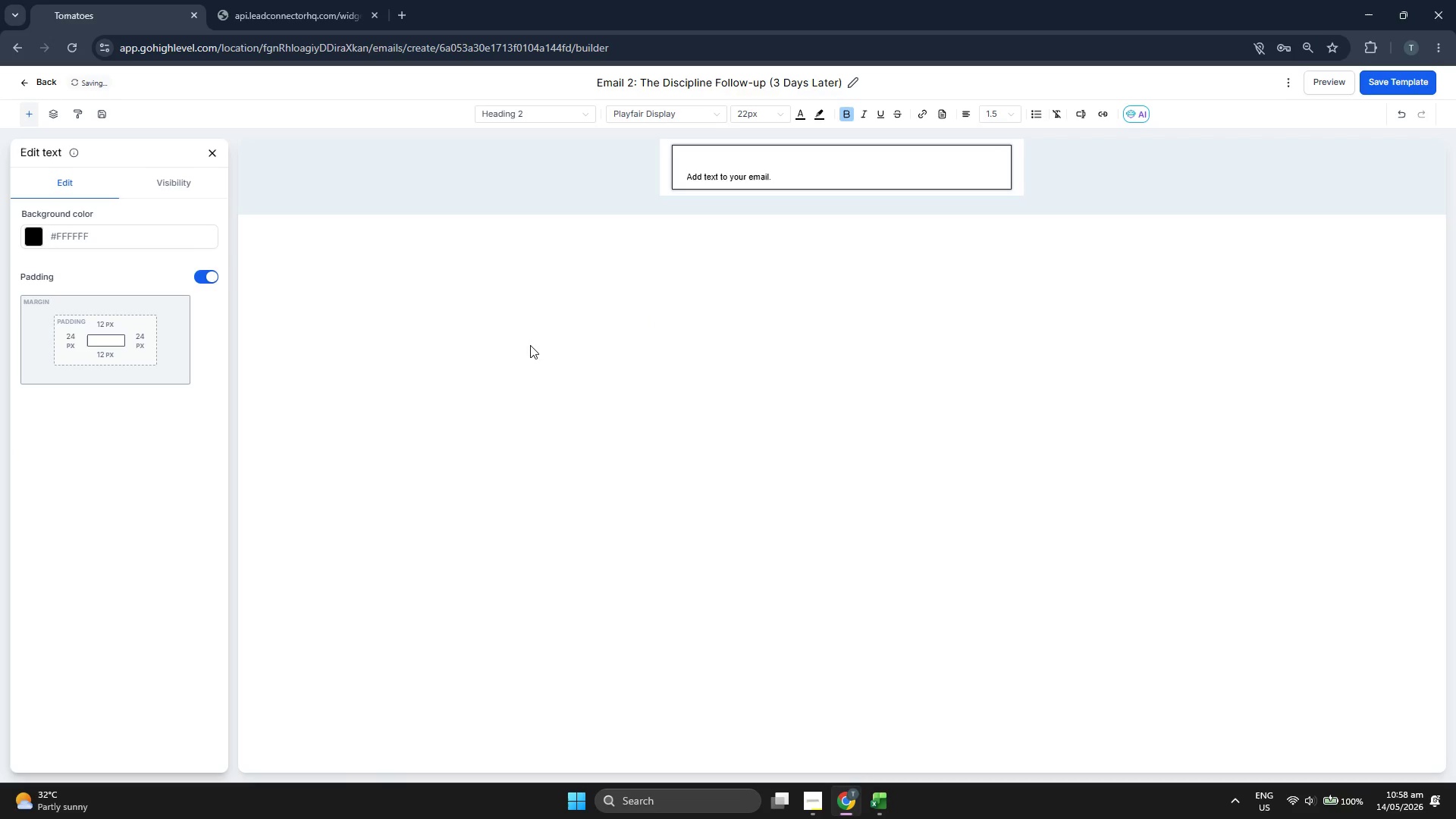 
wait(6.72)
 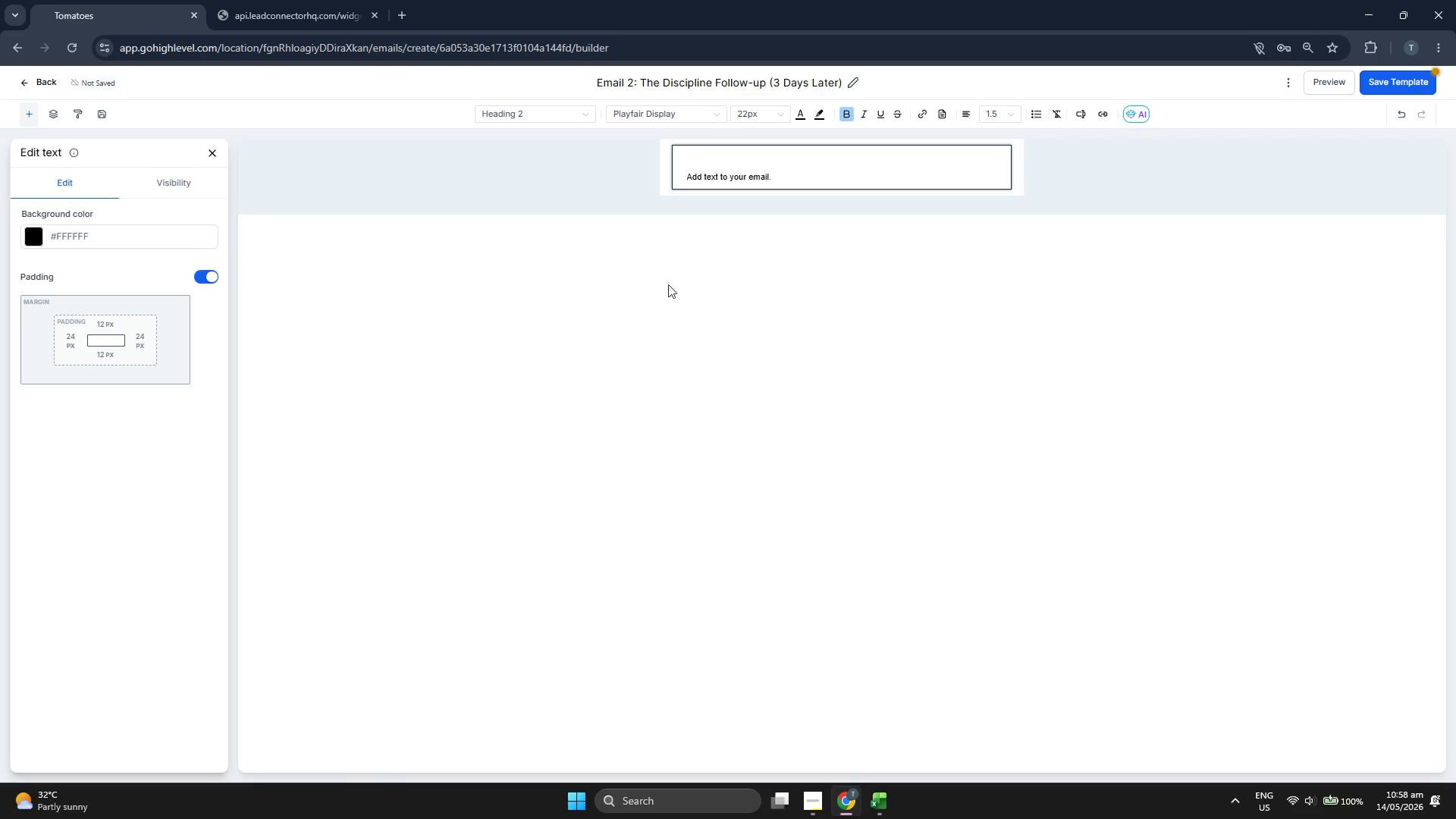 
key(Mute)
 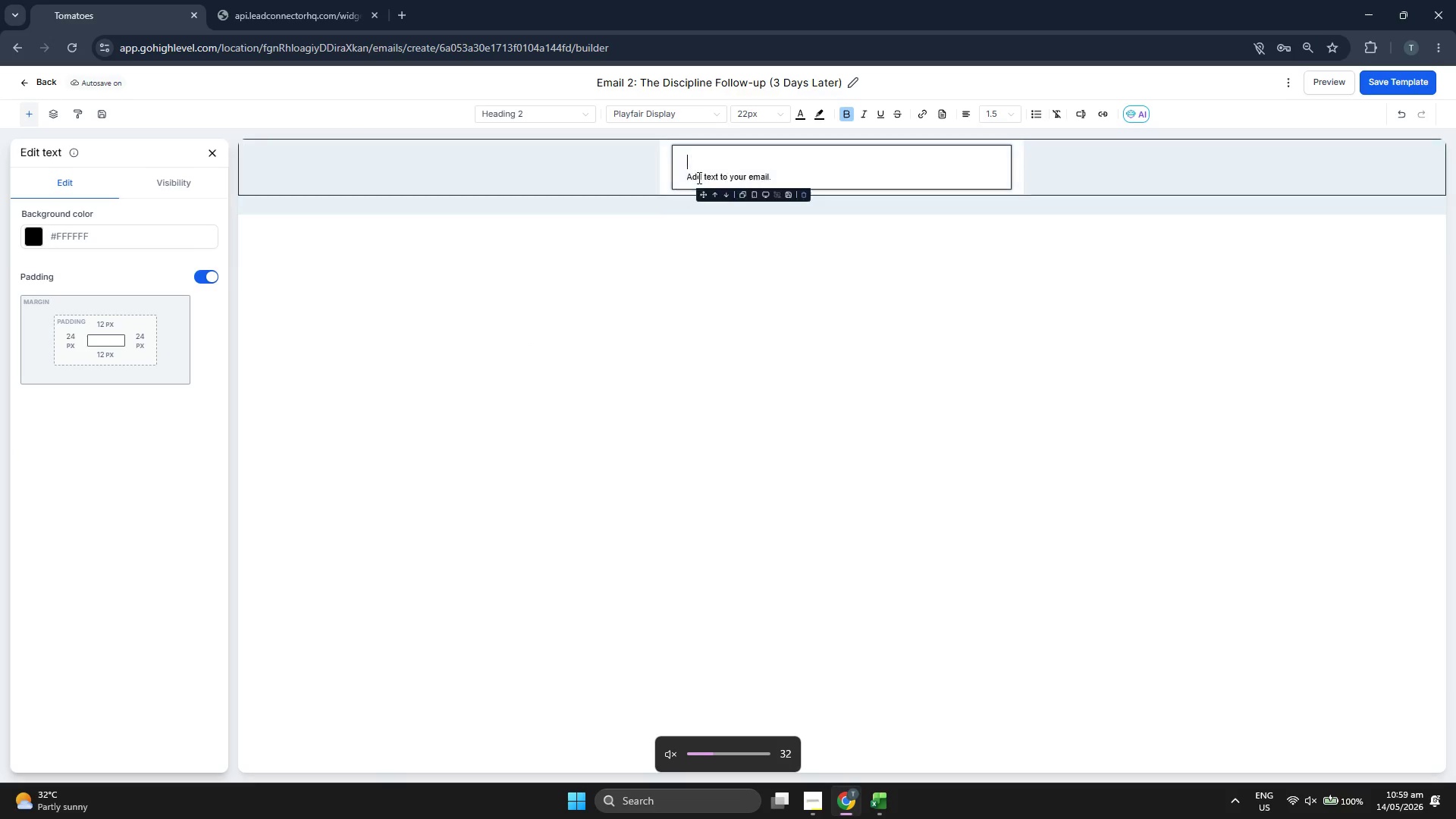 
left_click([715, 170])
 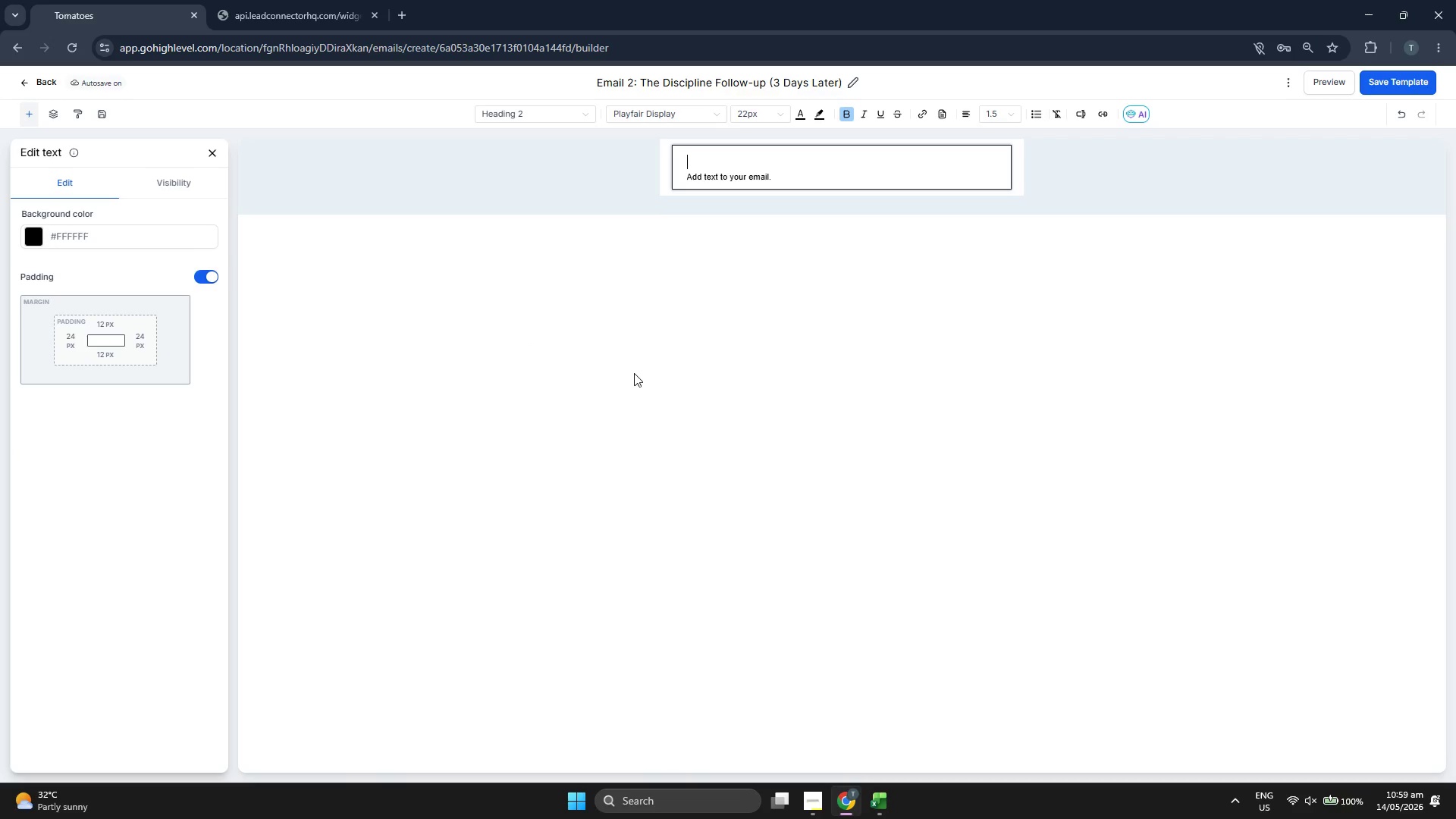 
type(Hi {{contact.first_)
key(Backspace)
 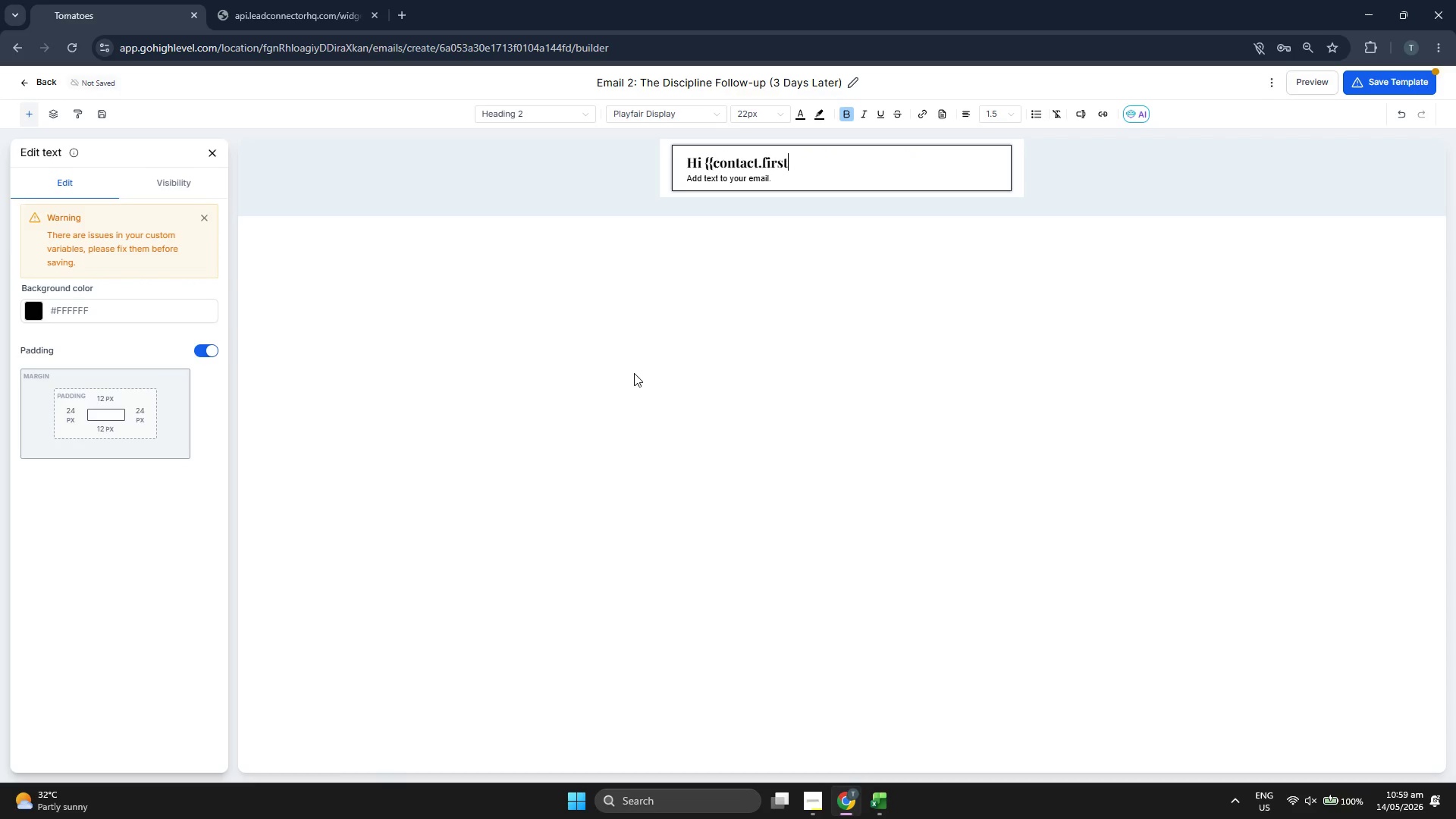 
key(Backspace)
key(Backspace)
key(Backspace)
key(Backspace)
key(Backspace)
key(Backspace)
key(Backspace)
key(Backspace)
key(Backspace)
key(Backspace)
key(Backspace)
key(Backspace)
key(Backspace)
type(contact.first_name}},)
 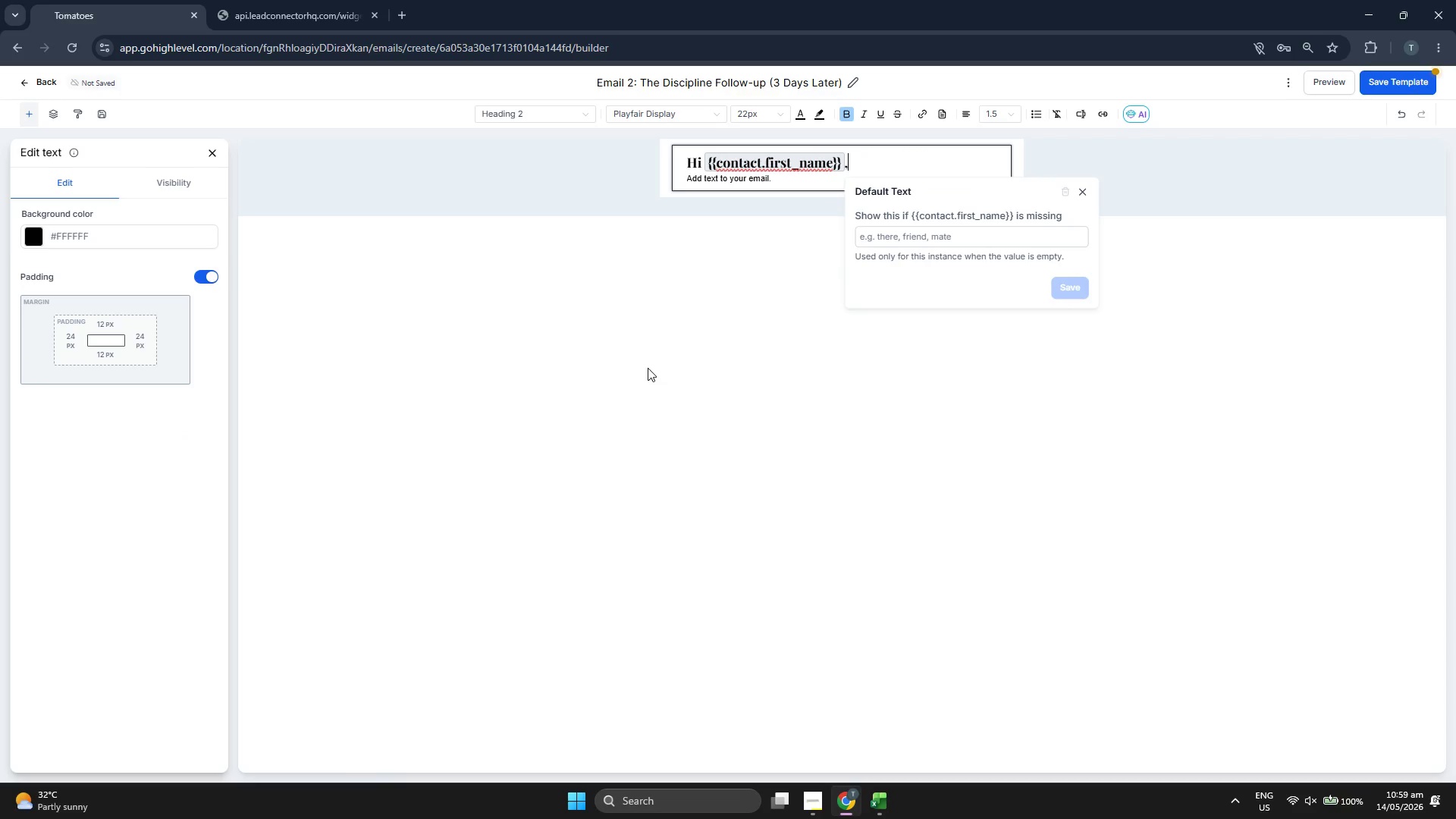 
key(ArrowDown)
 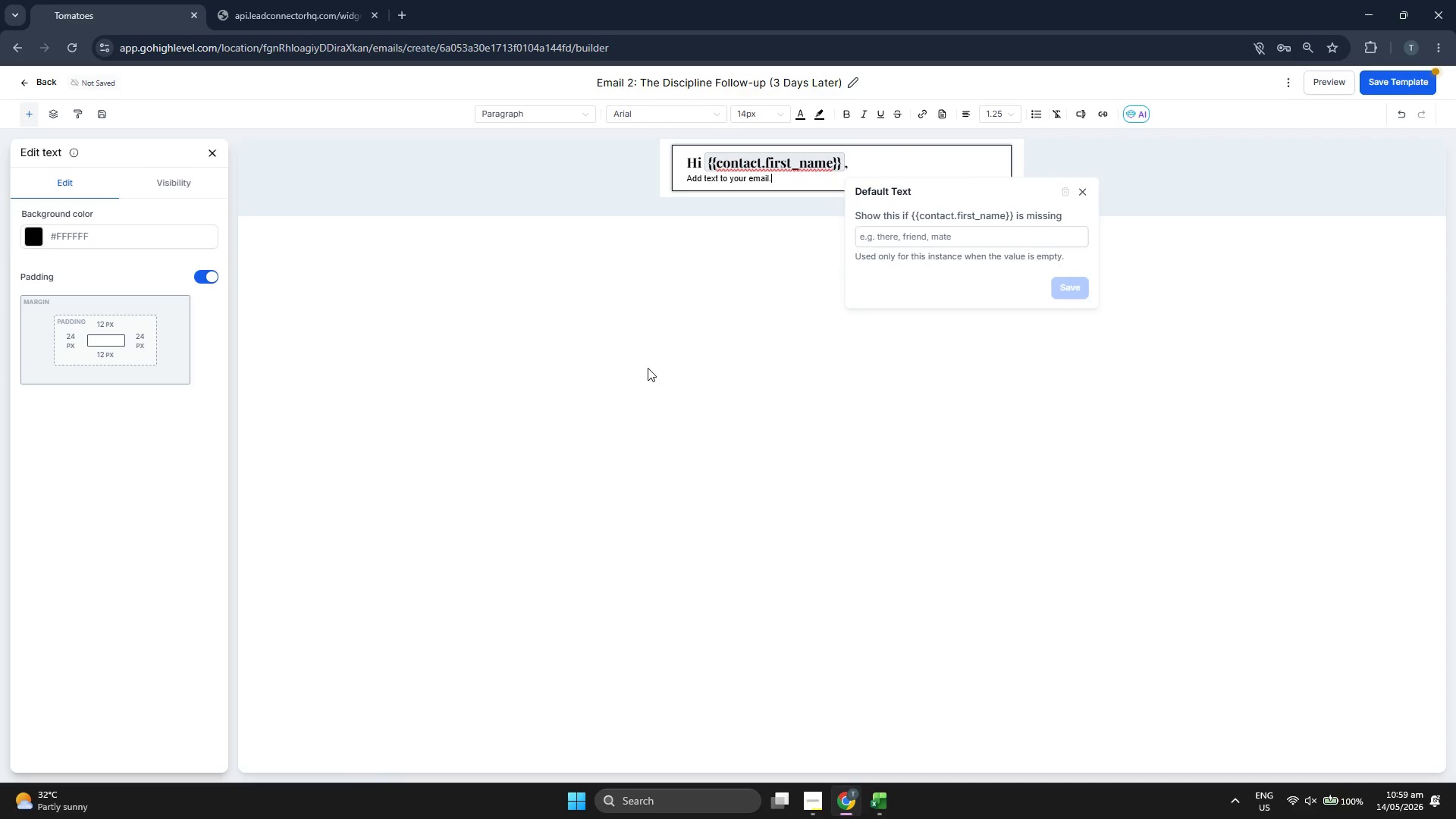 
key(Backspace)
 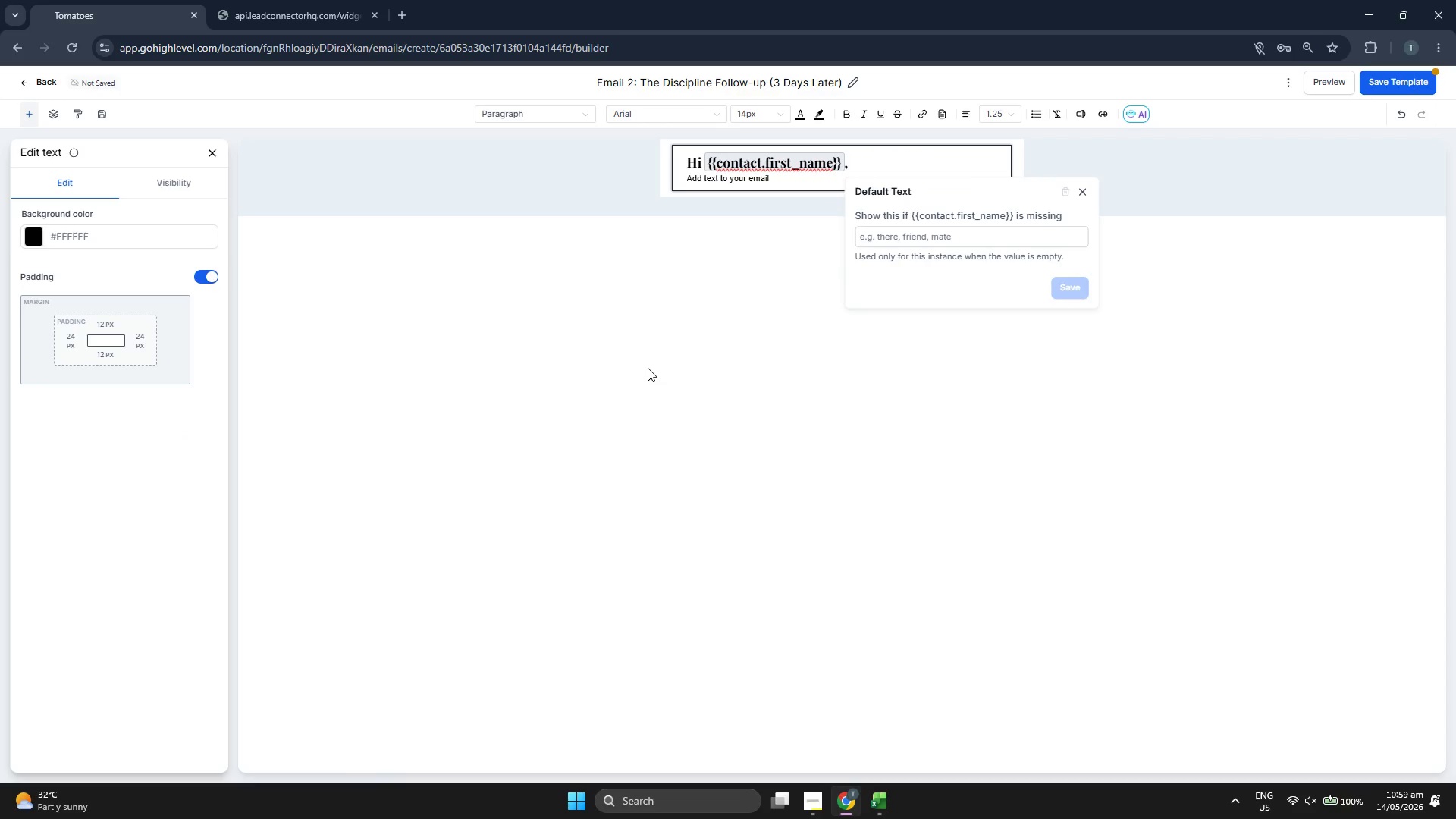 
key(Backspace)
 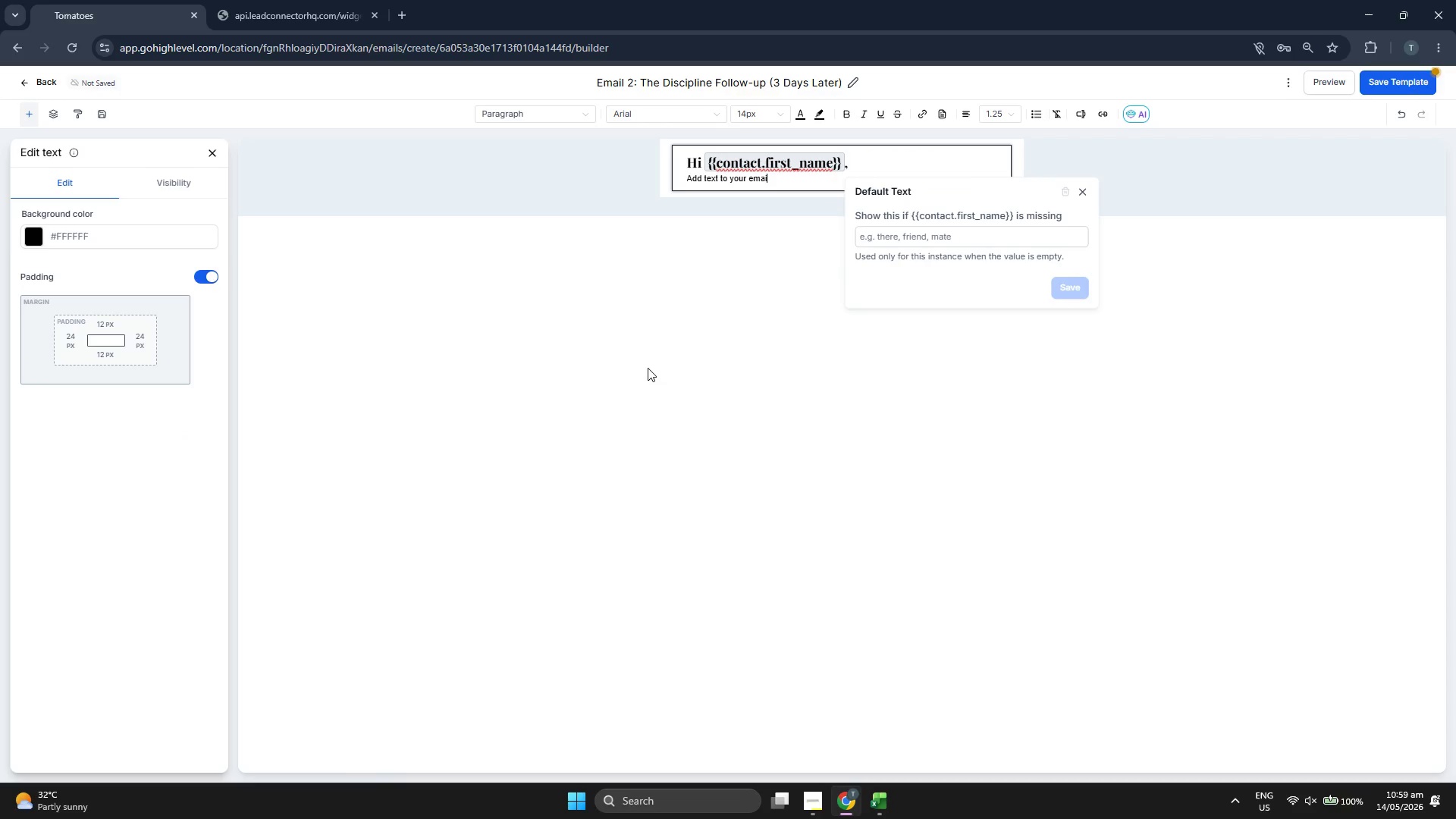 
key(Backspace)
 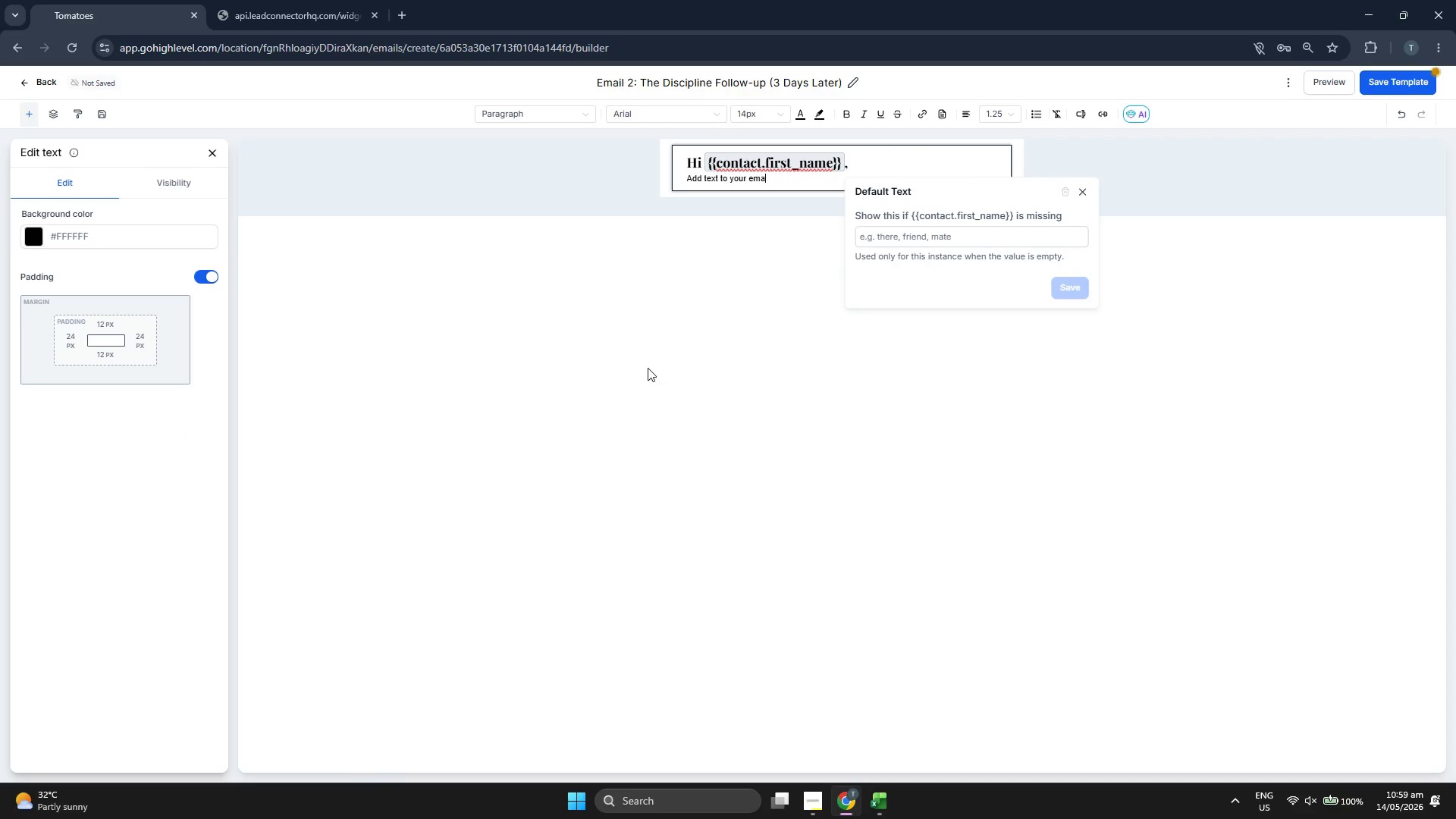 
left_click([648, 368])
 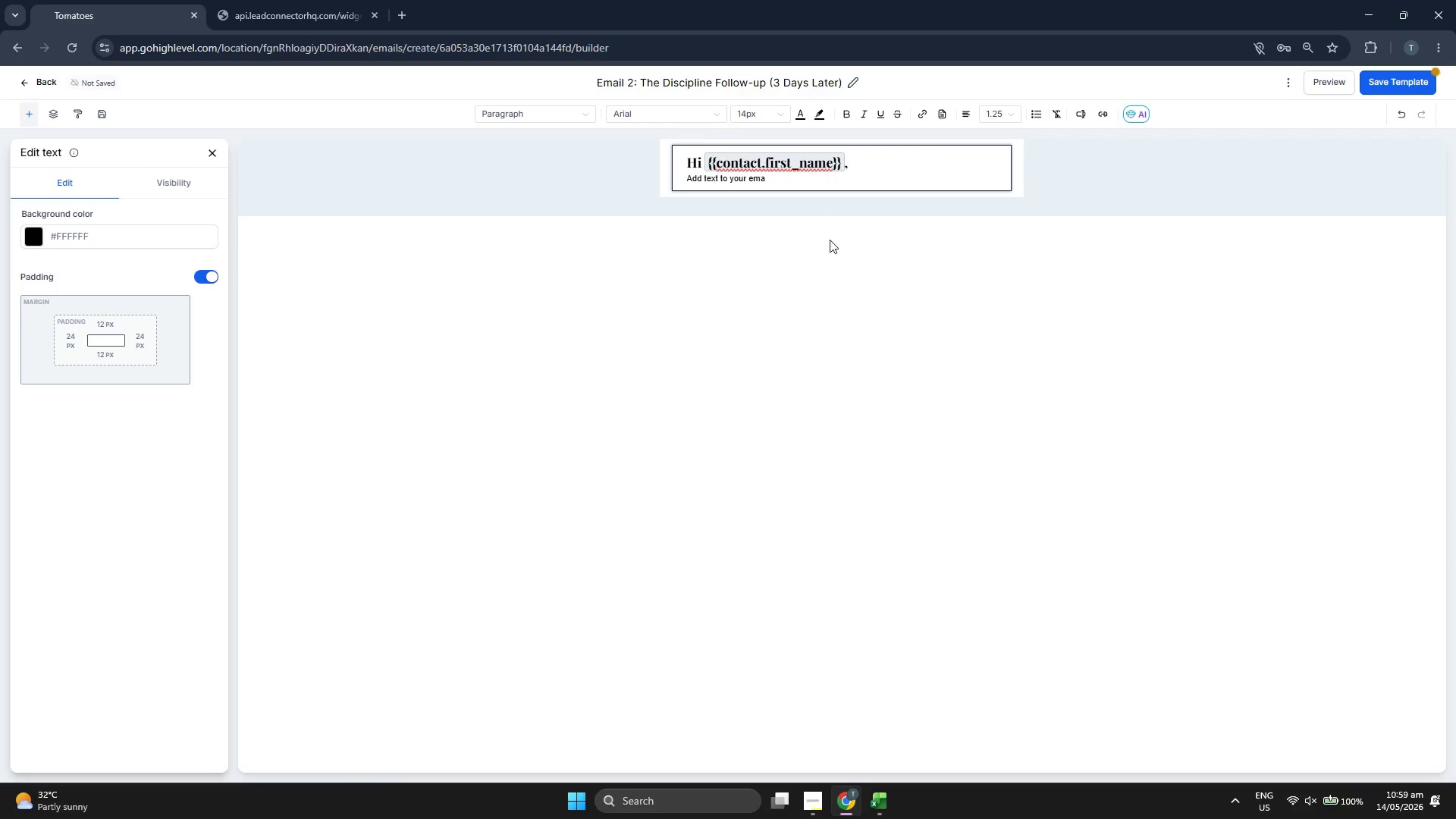 
left_click([811, 187])
 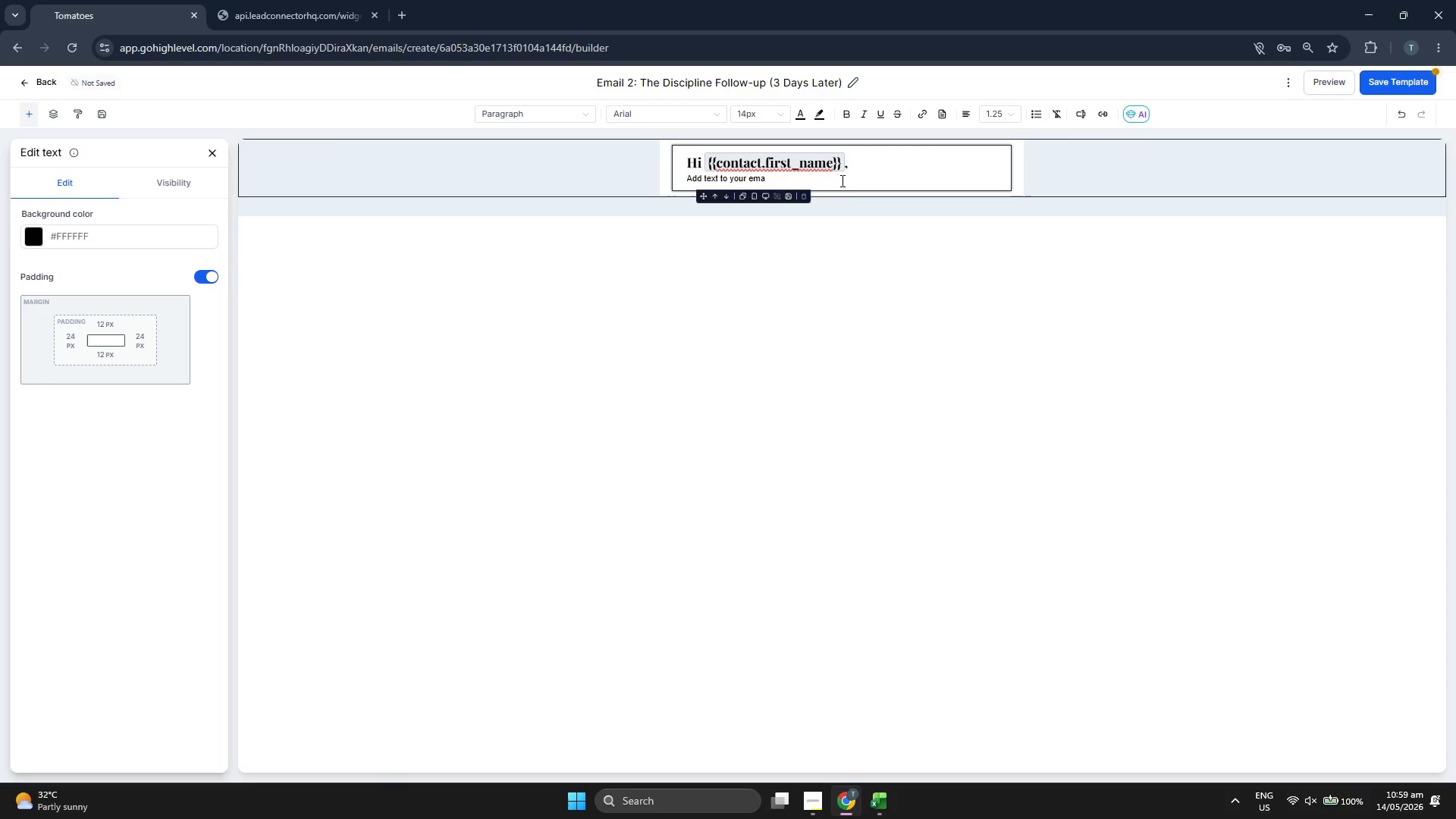 
left_click([841, 180])
 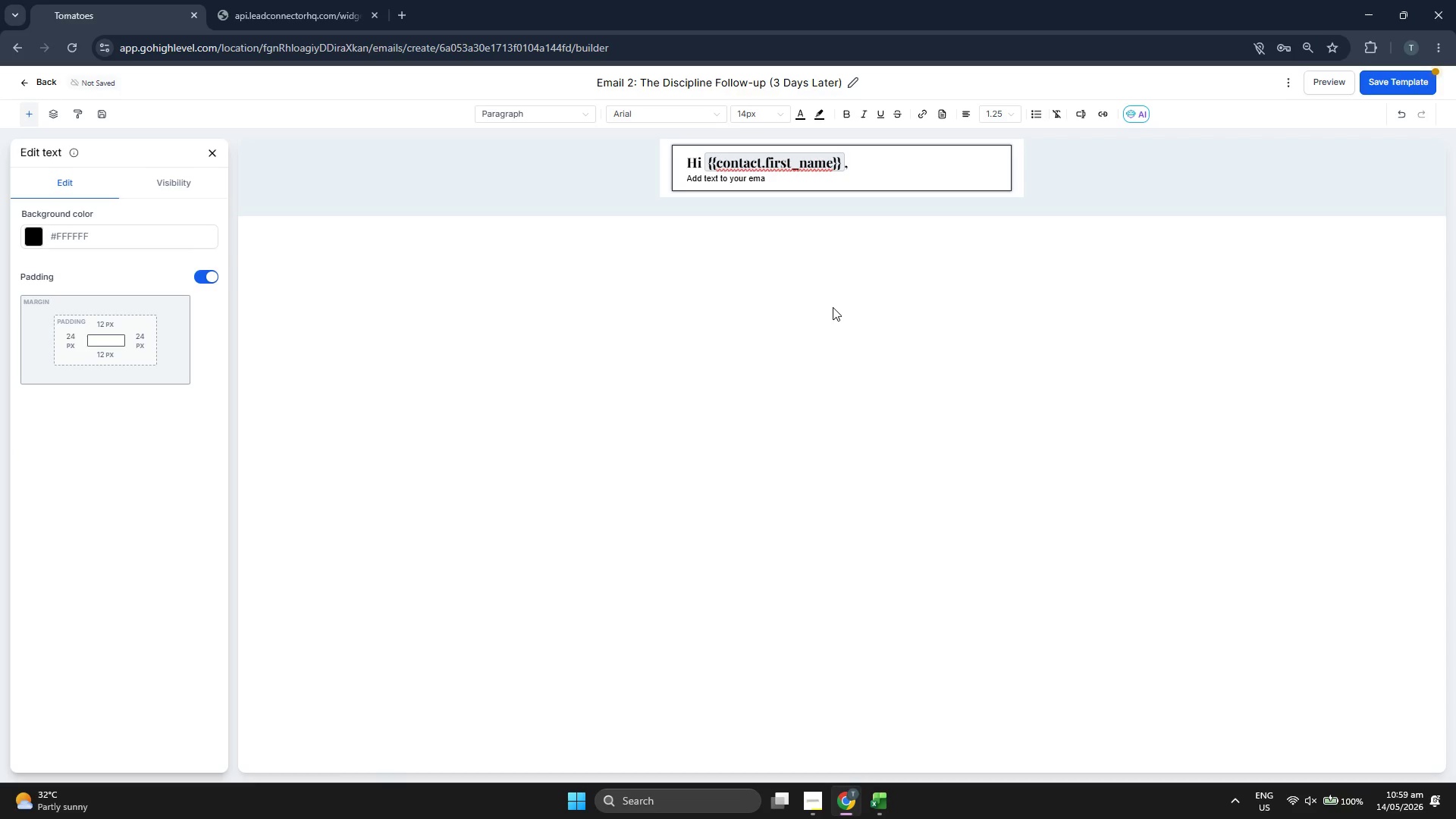 
key(Backspace)
 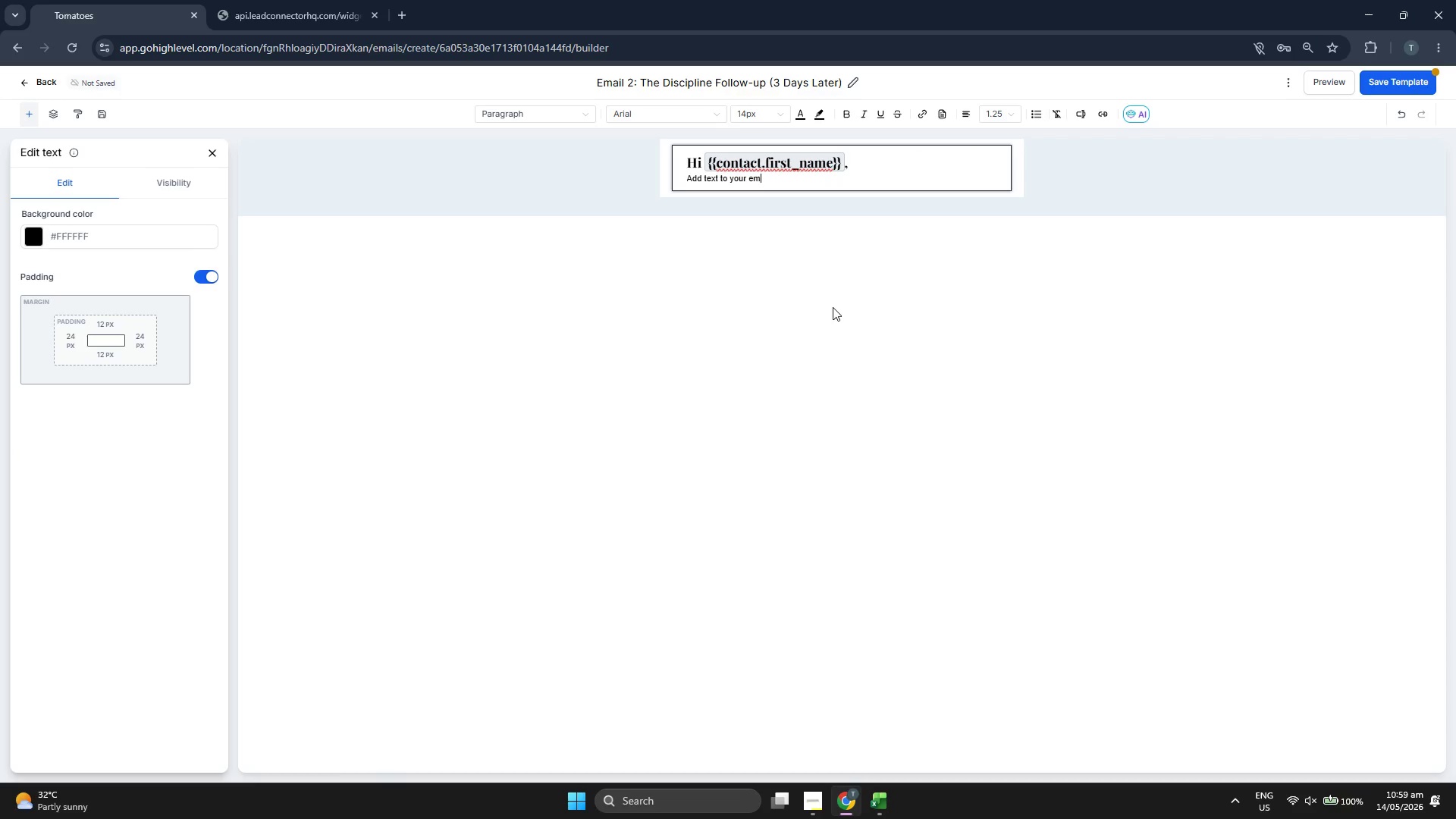 
key(Backspace)
 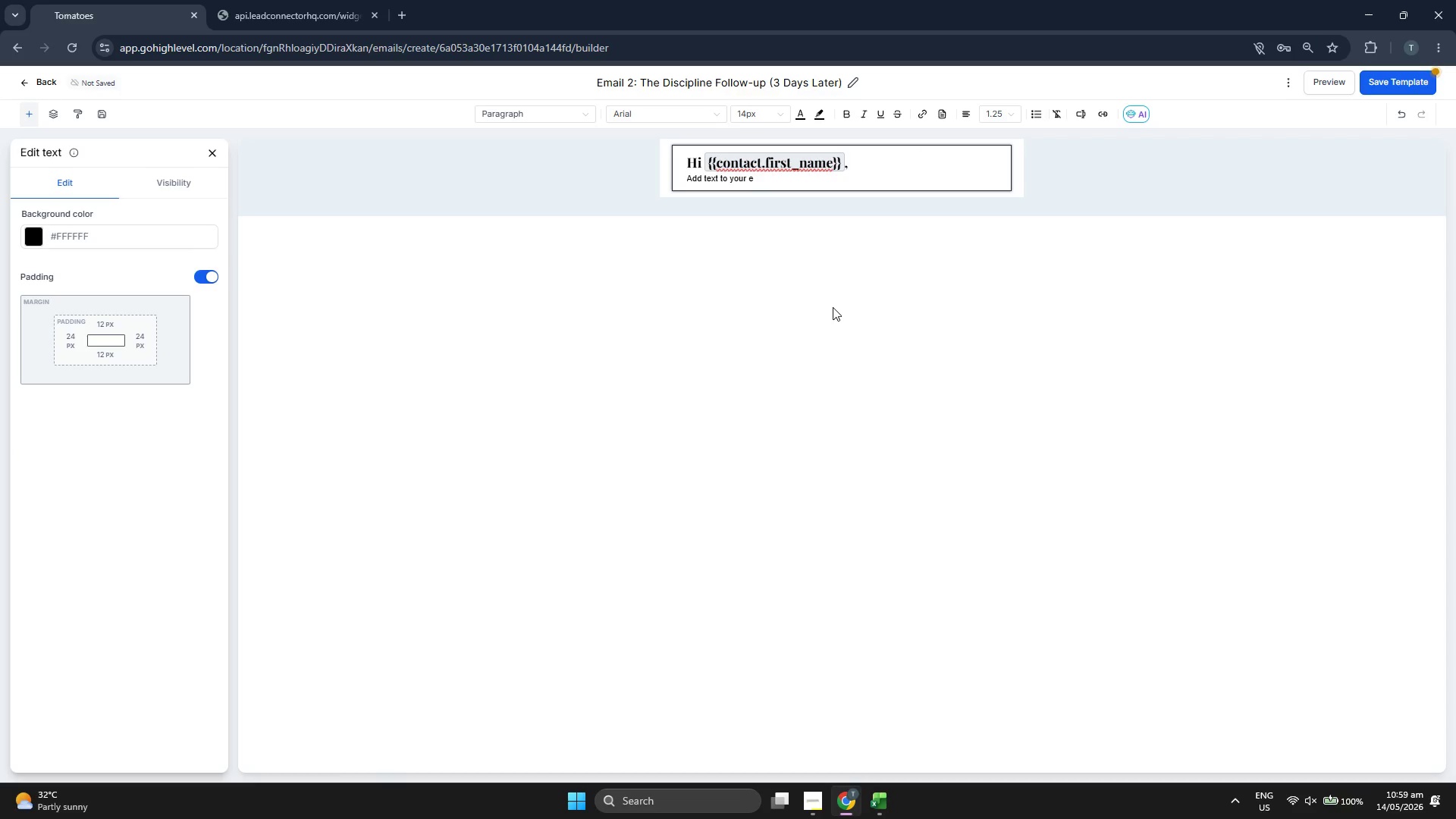 
key(Backspace)
 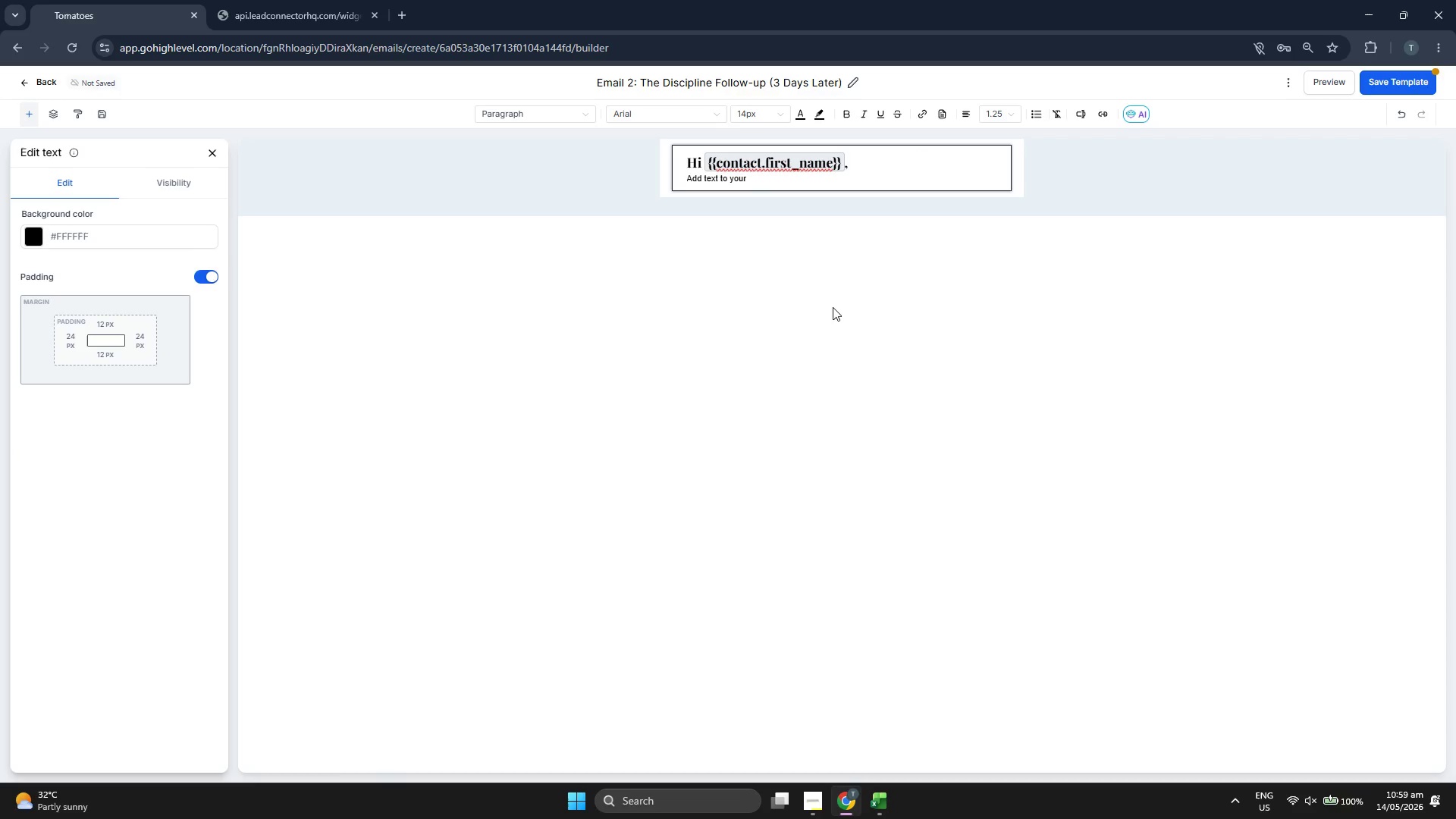 
key(Backspace)
 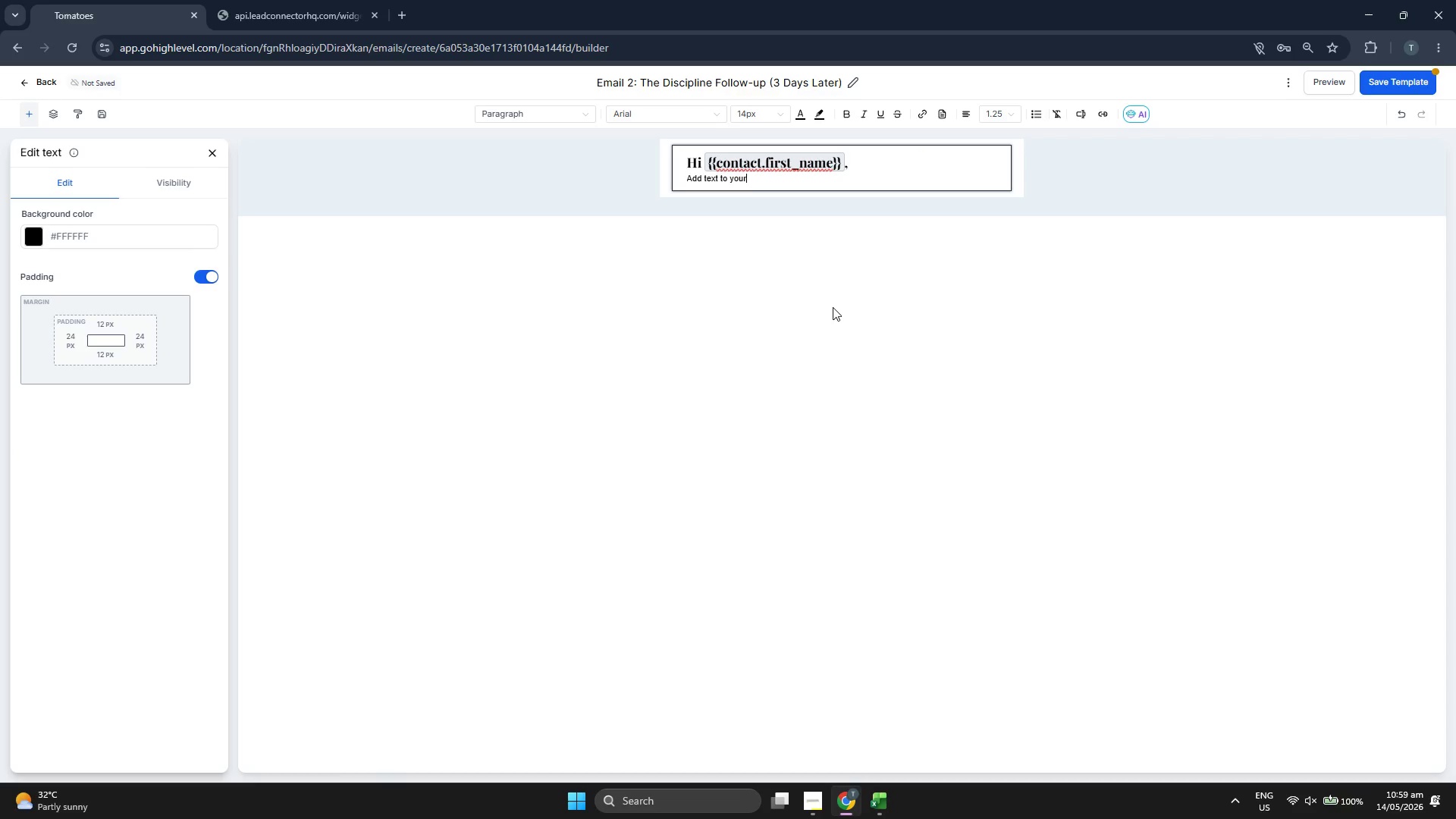 
key(Backspace)
 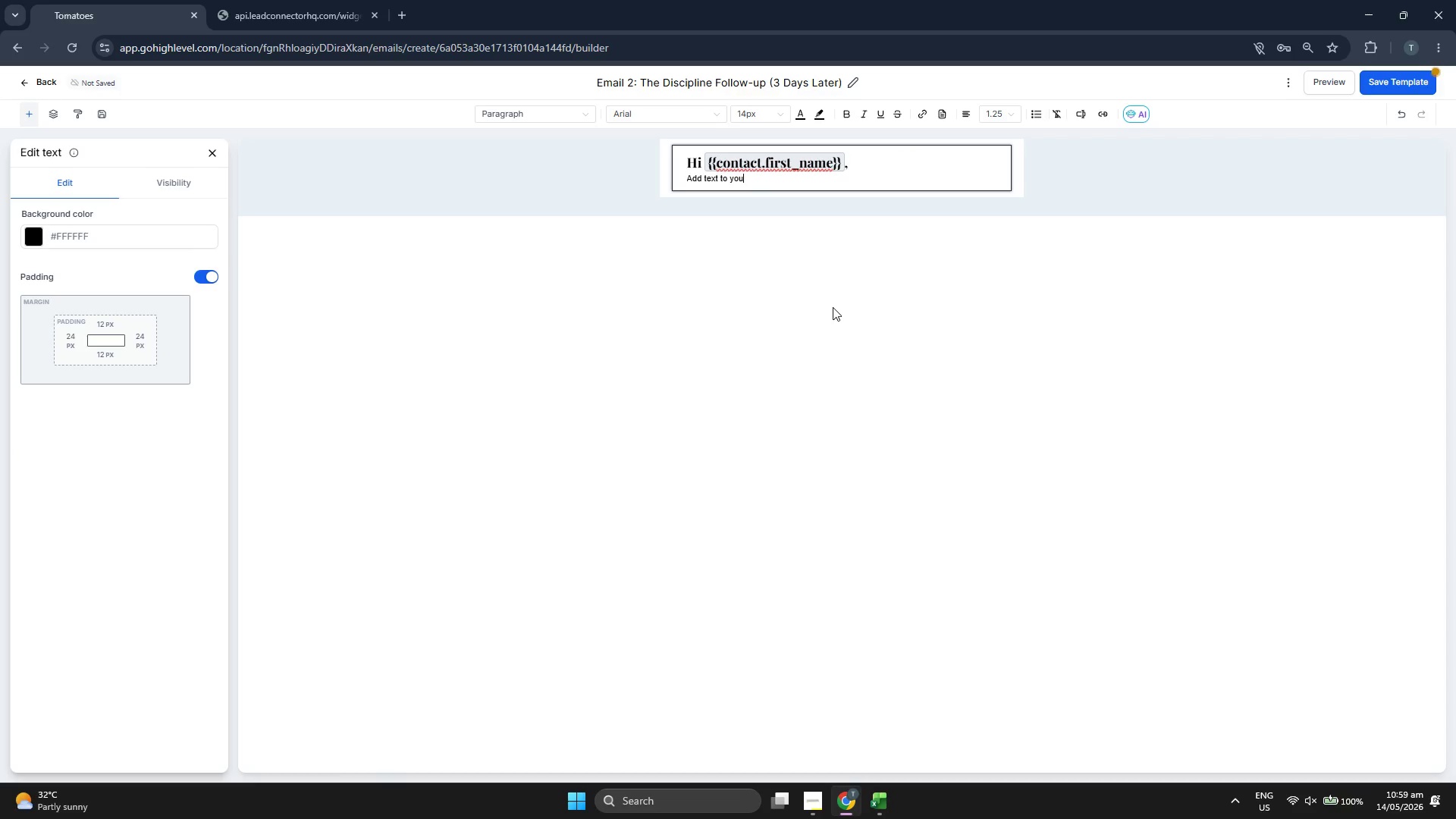 
key(Backspace)
 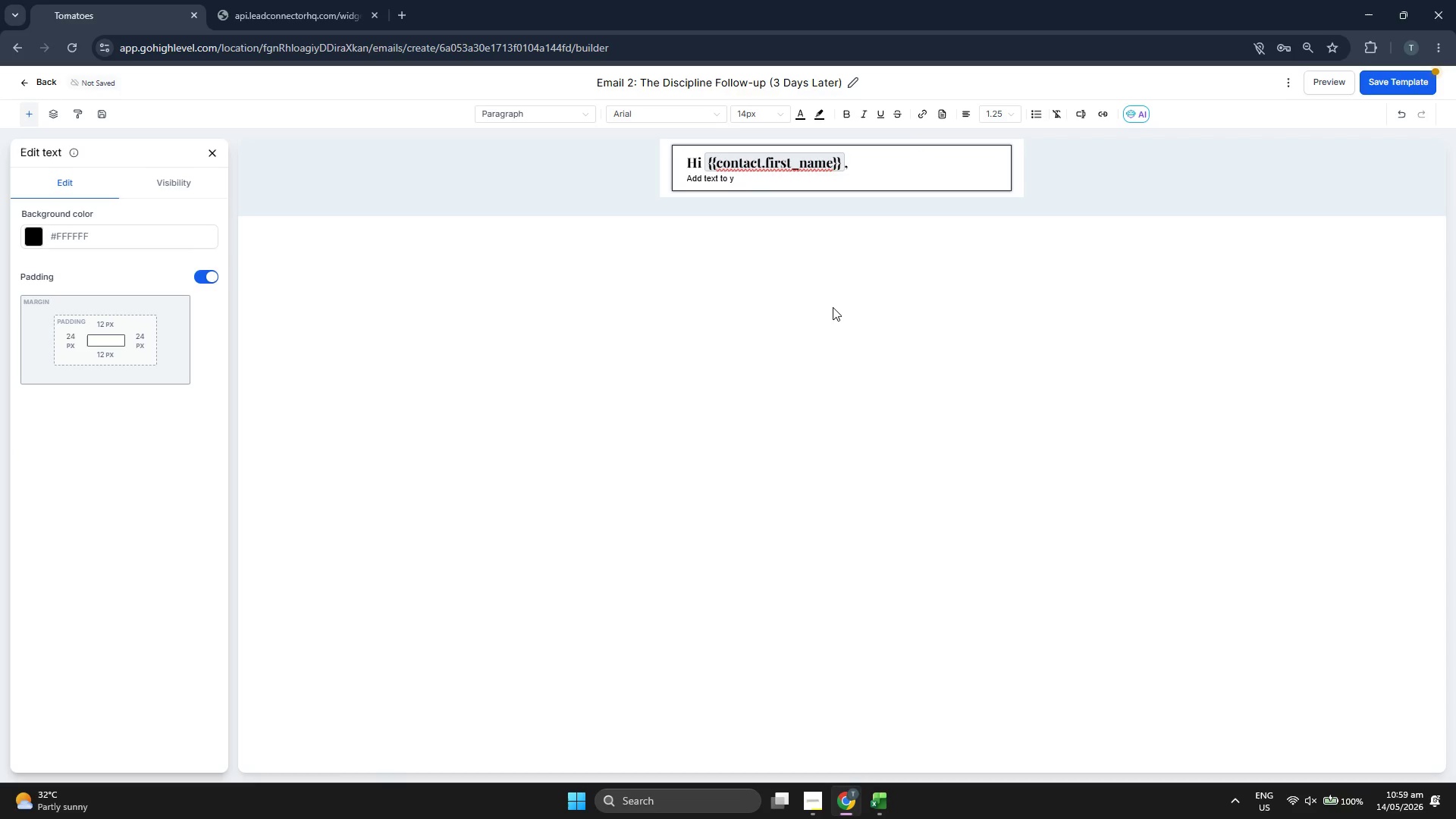 
key(Backspace)
 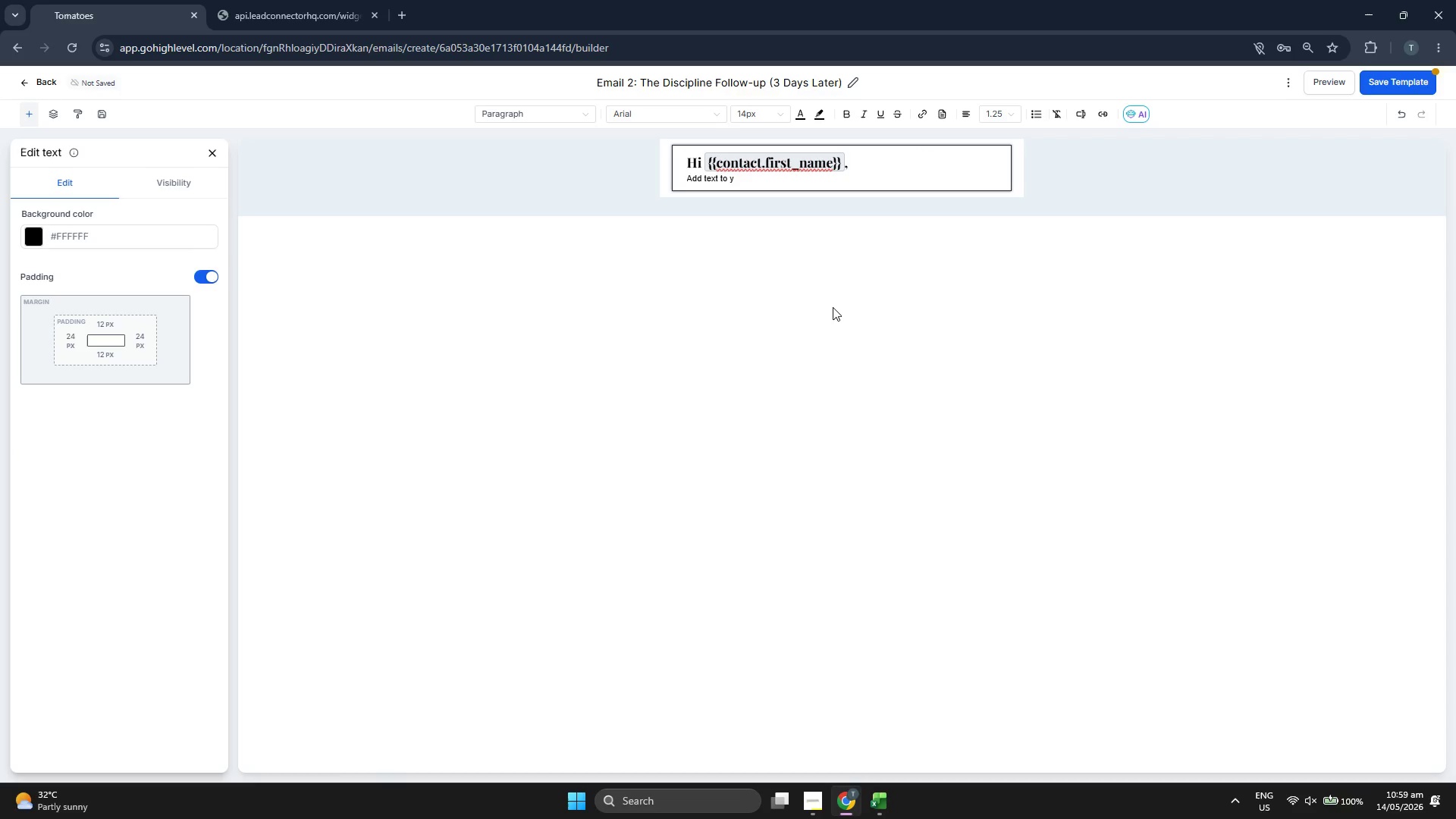 
key(Backspace)
 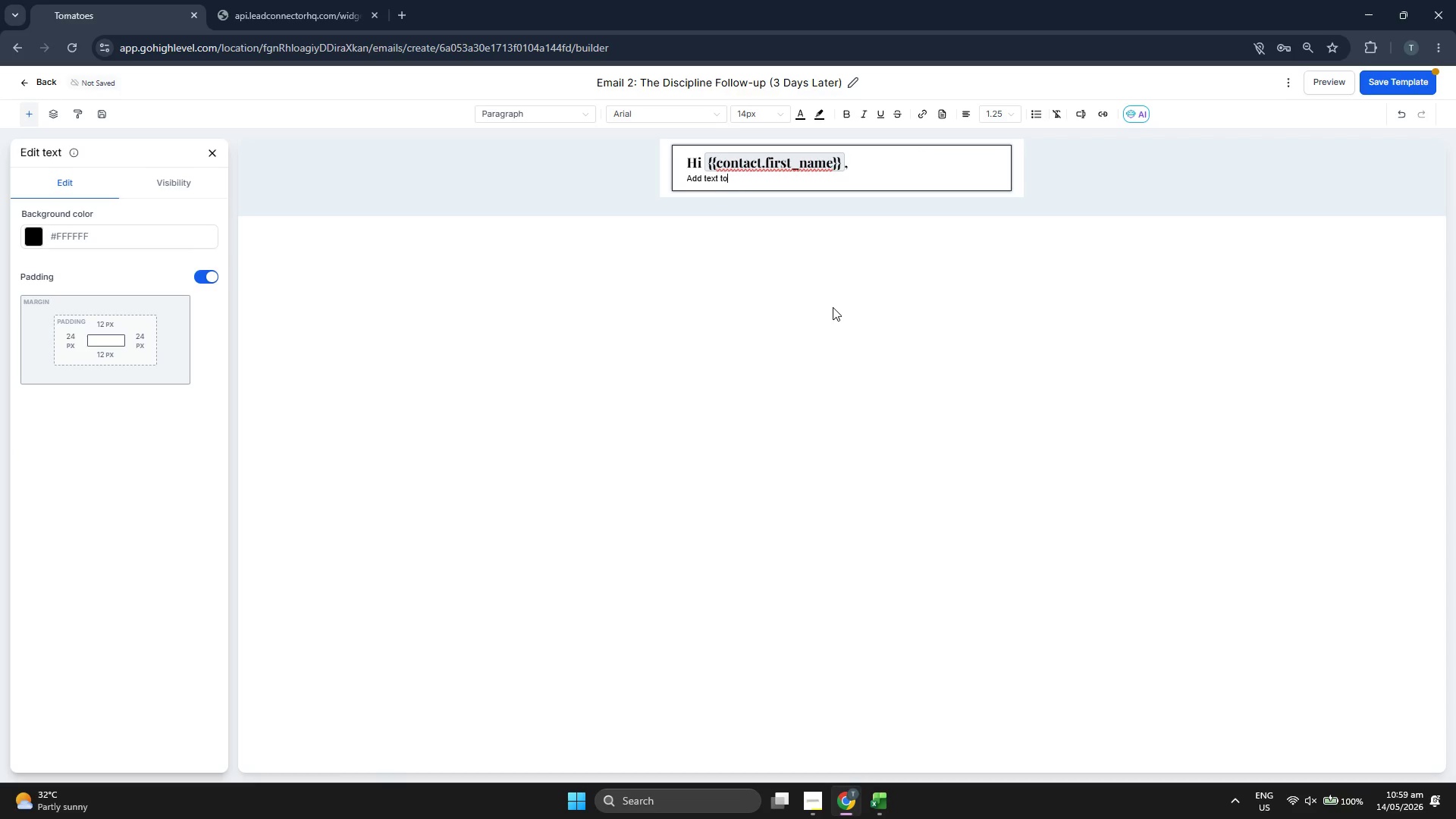 
key(Backspace)
 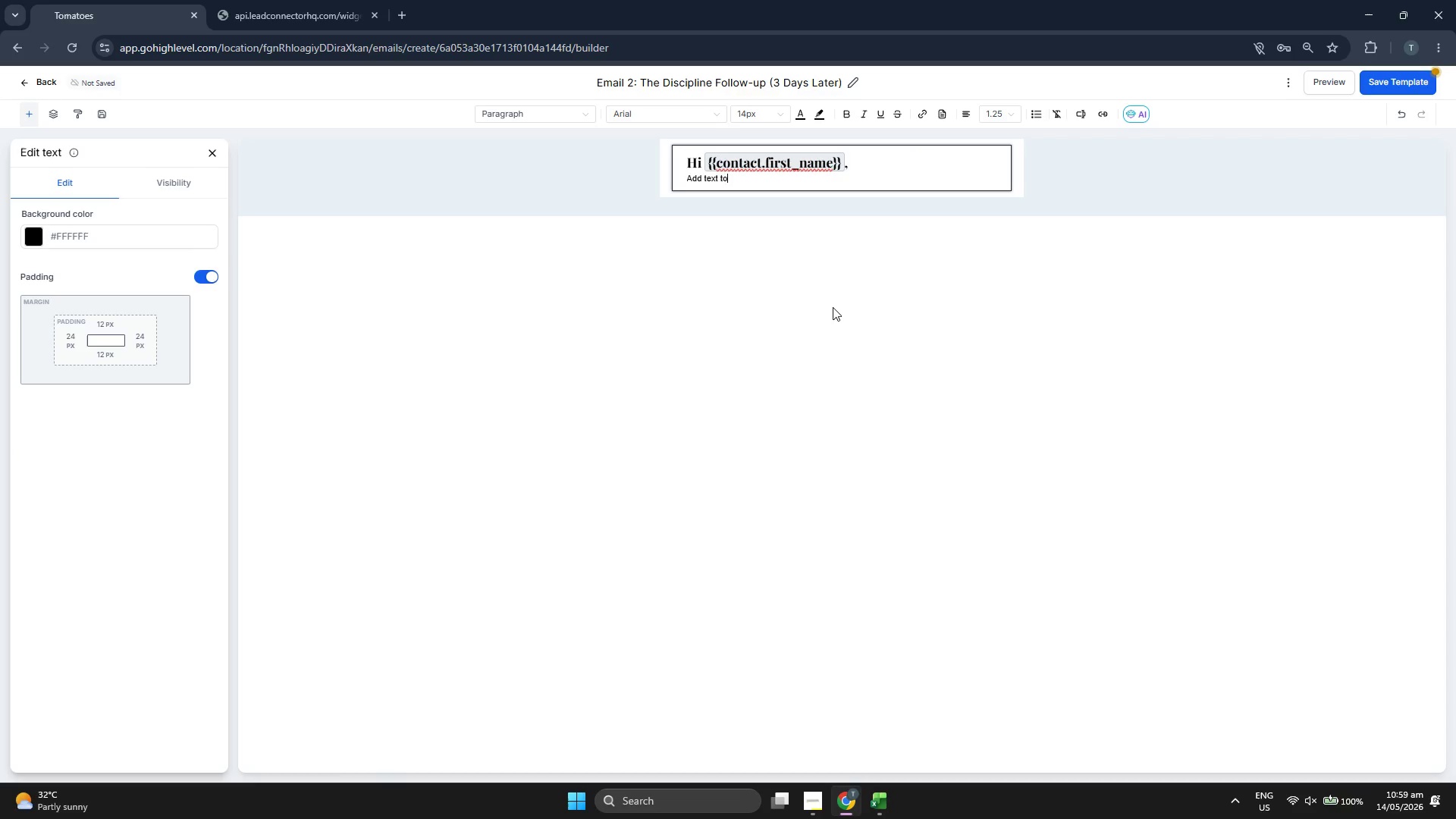 
key(Backspace)
 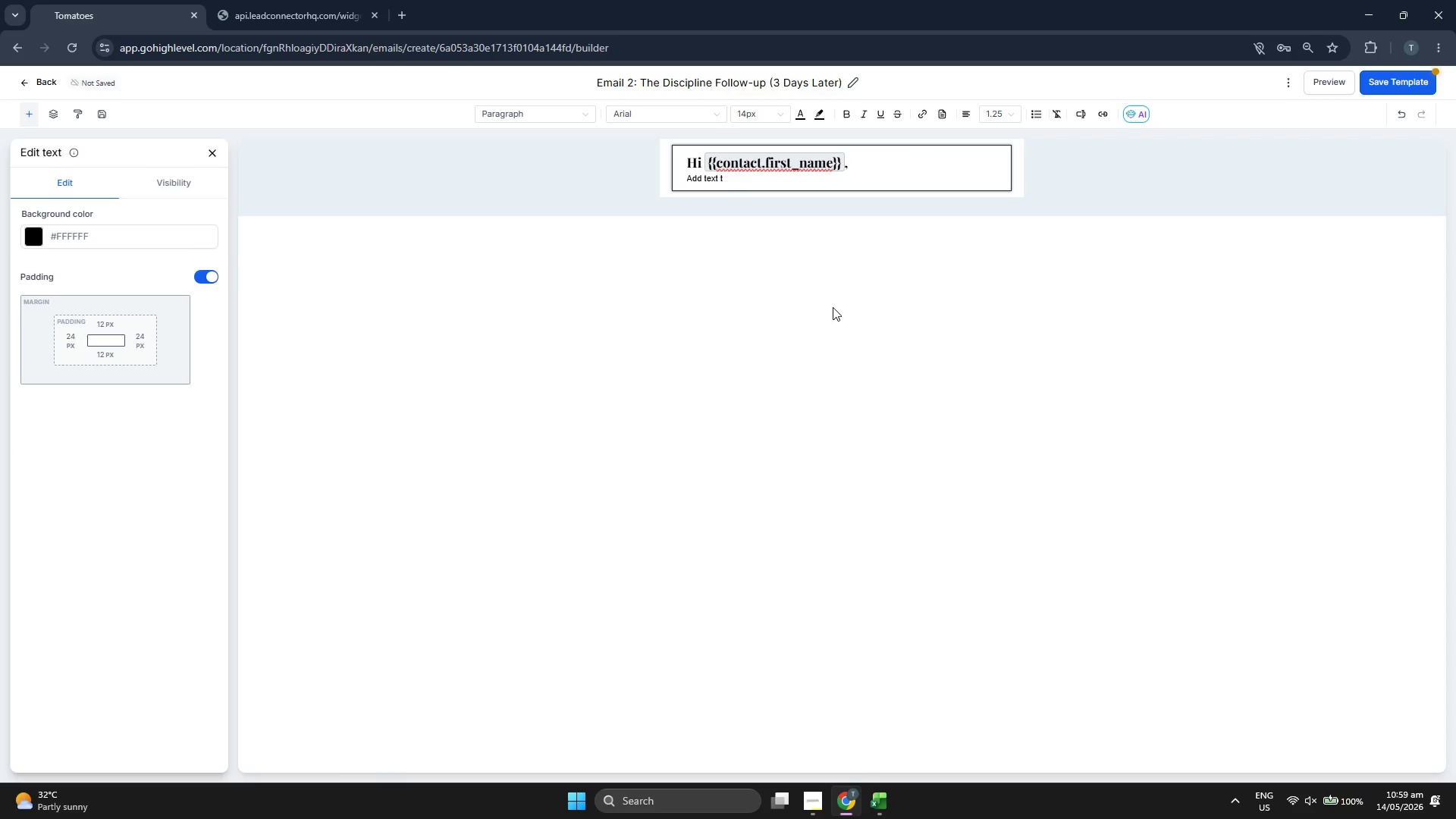 
key(Backspace)
 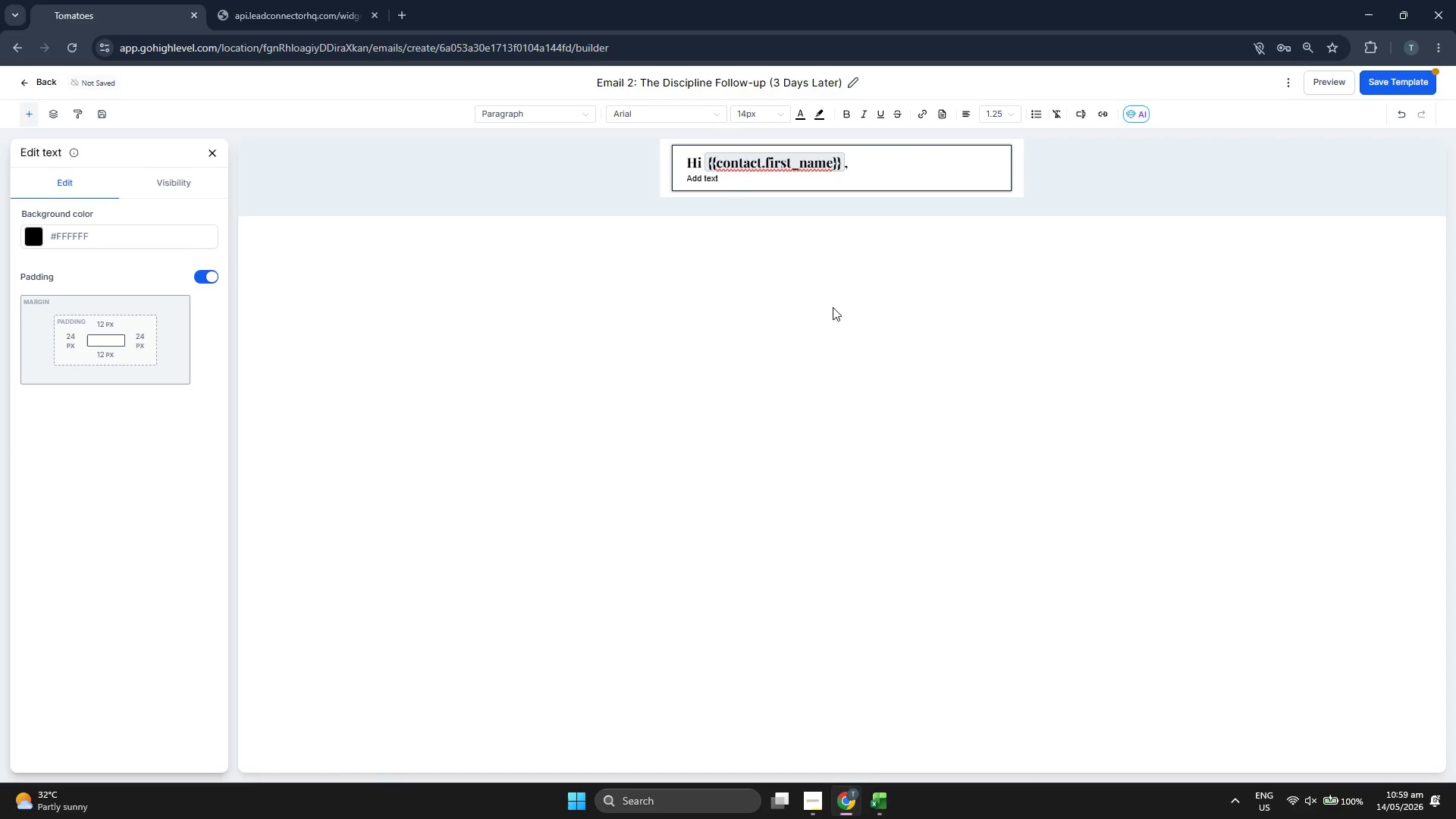 
key(Backspace)
 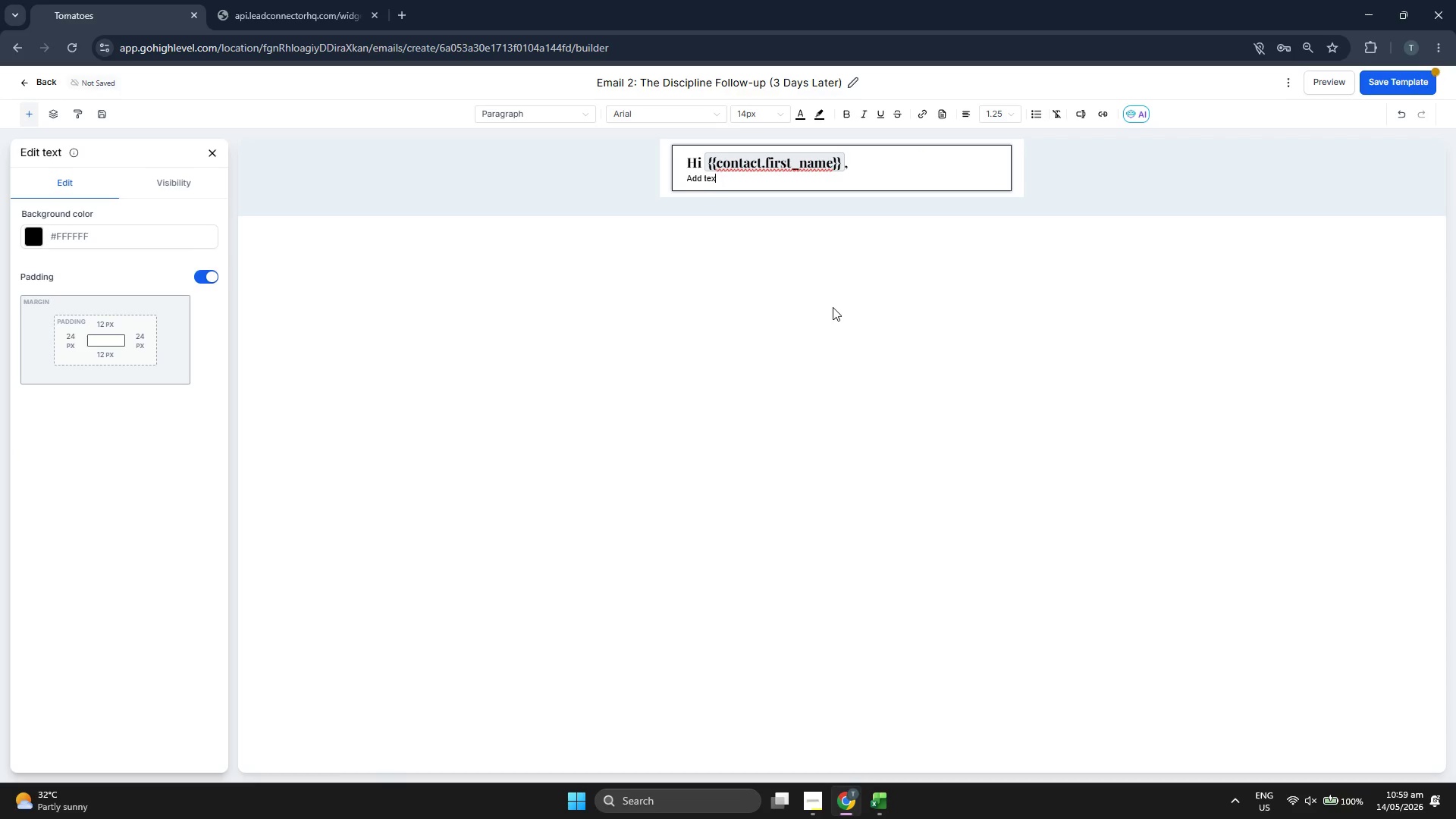 
key(Backspace)
 